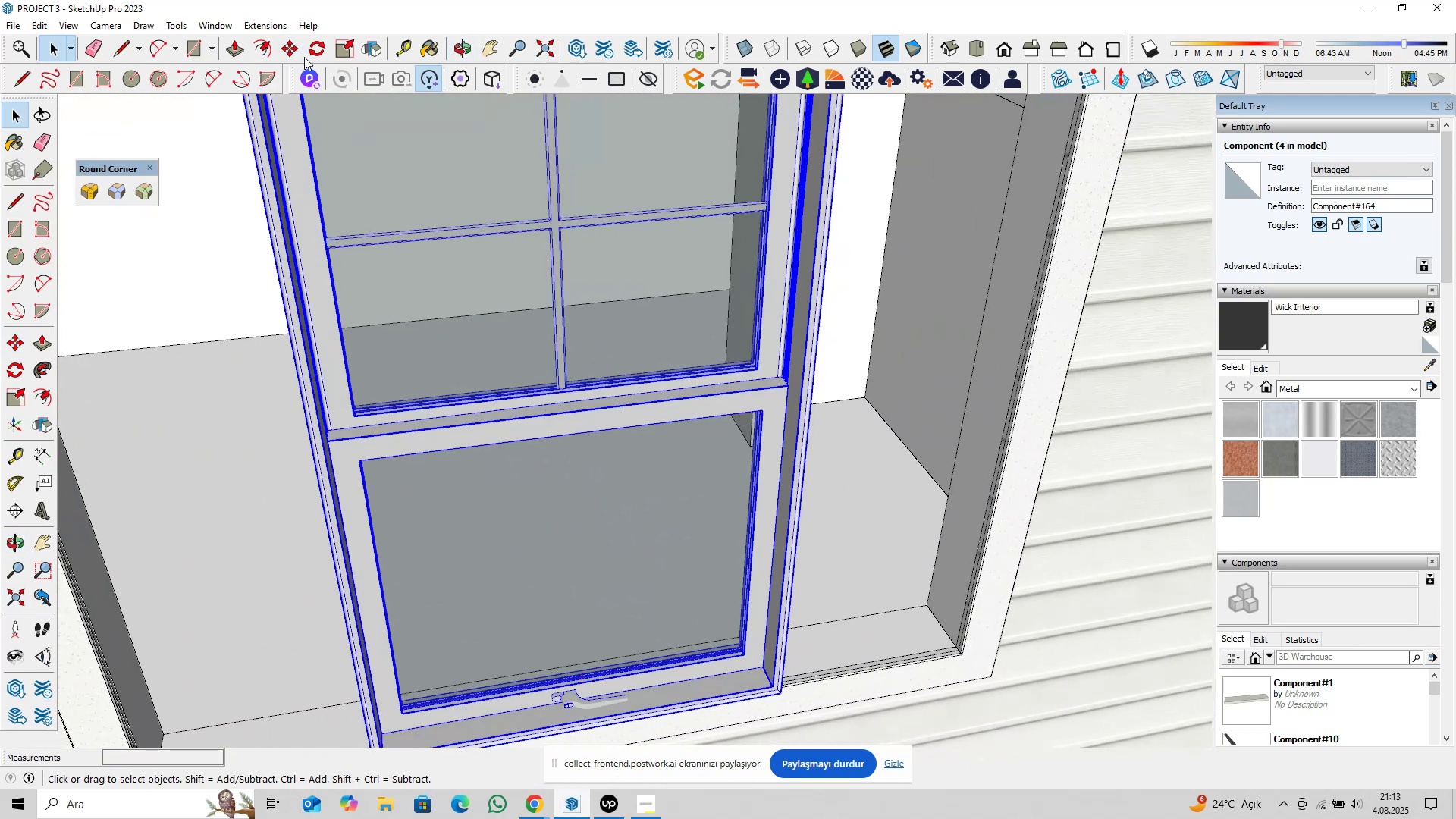 
left_click([307, 46])
 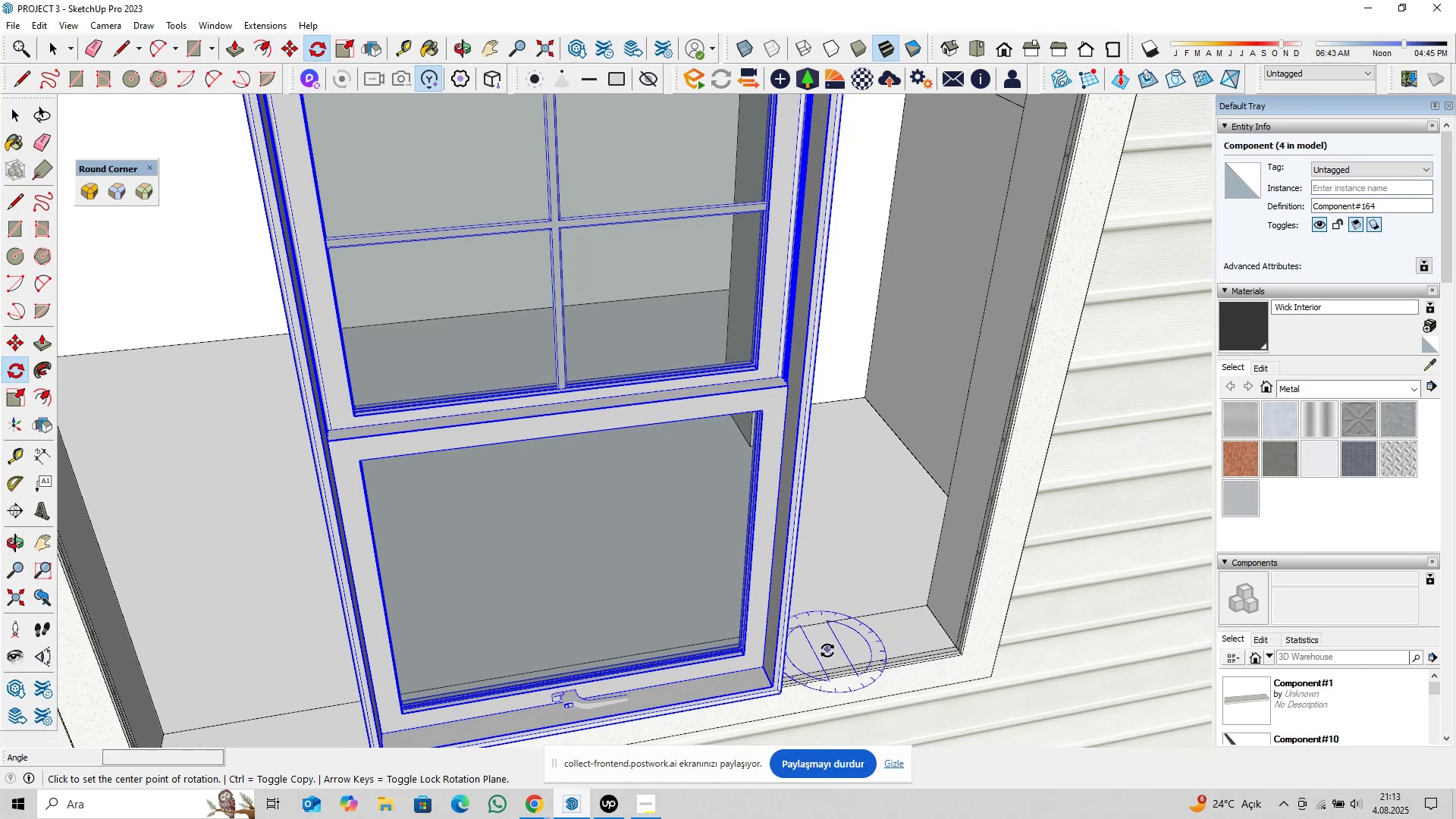 
double_click([860, 648])
 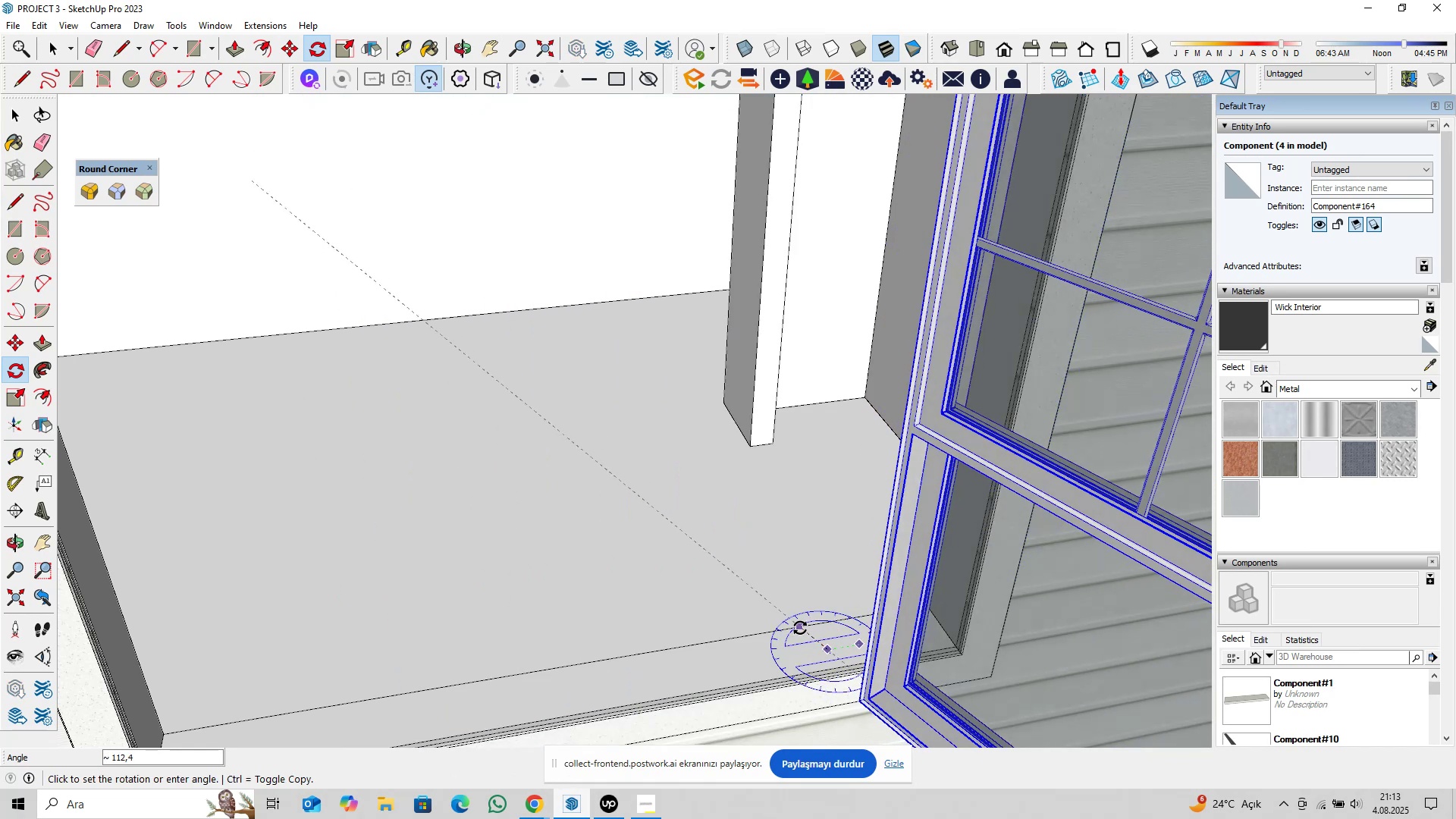 
type(180)
 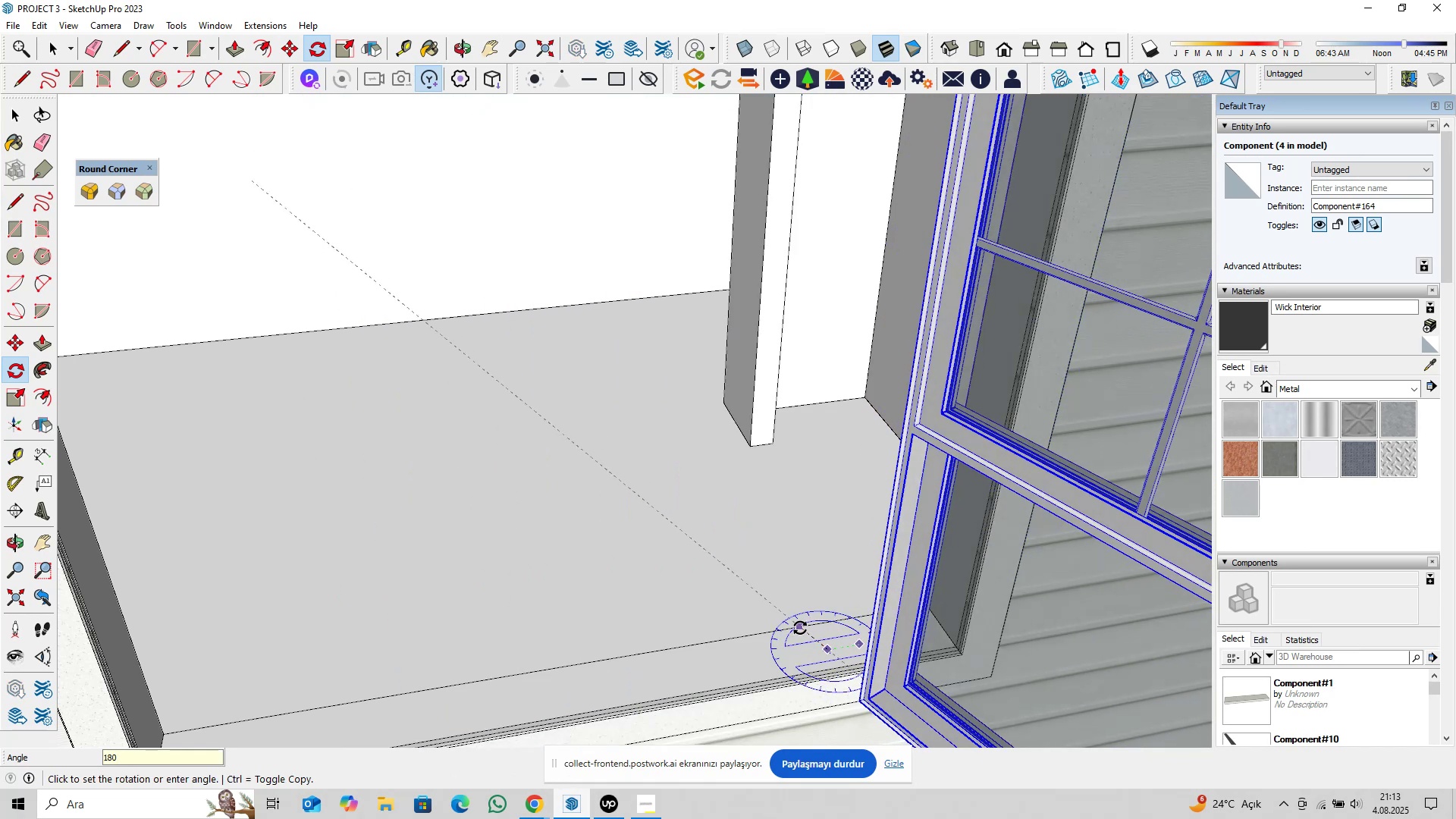 
key(Enter)
 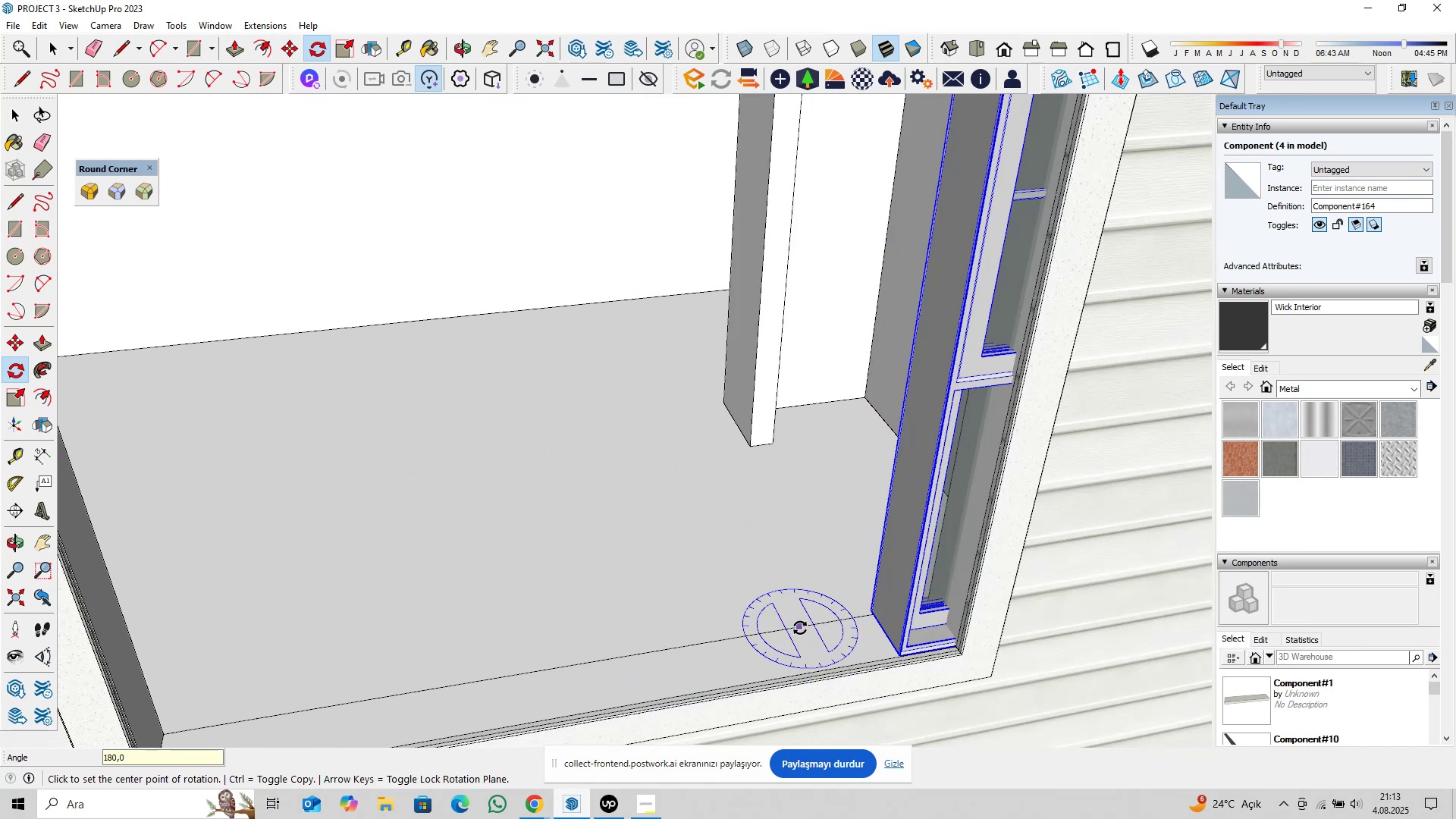 
key(Space)
 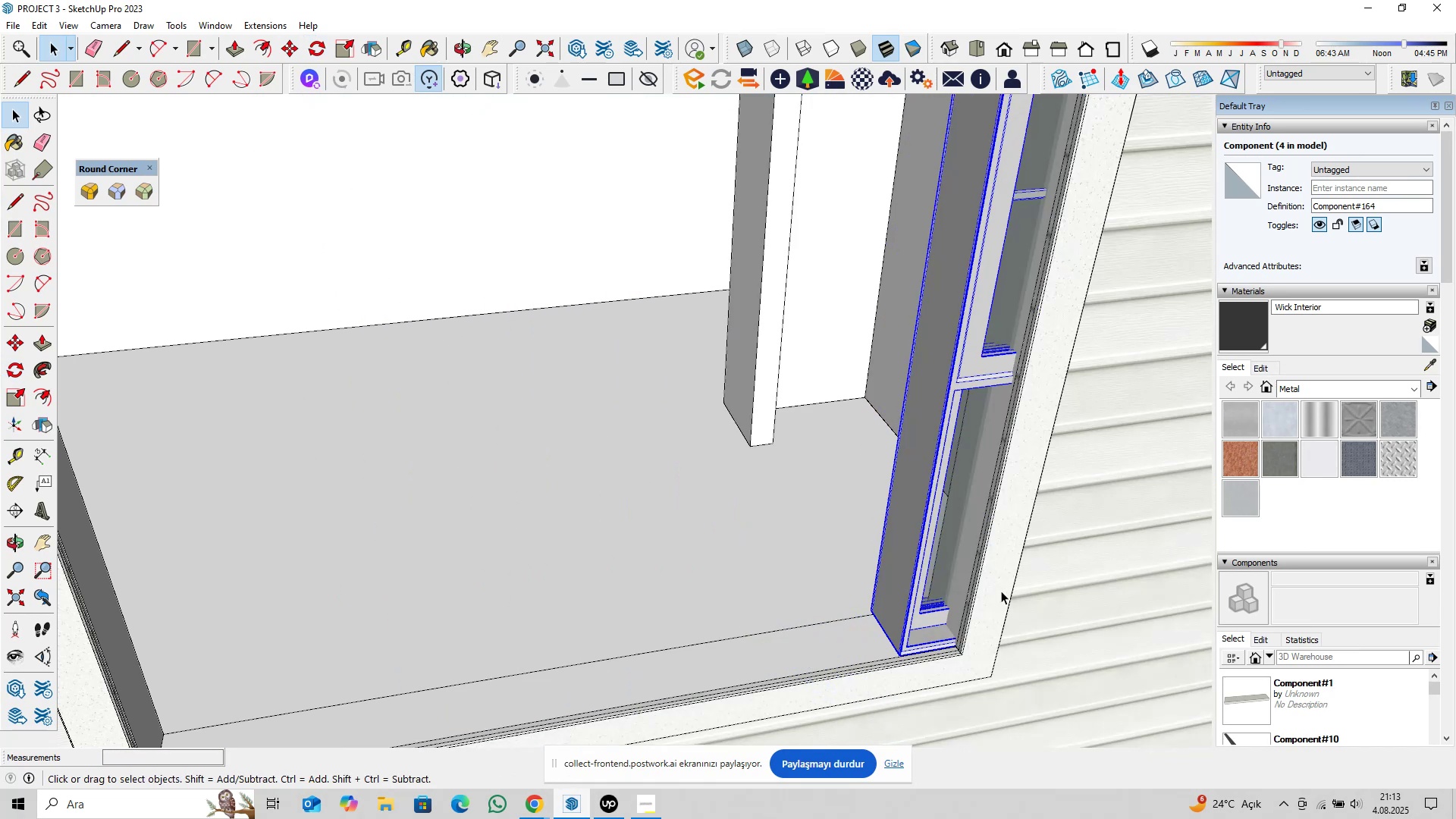 
hold_key(key=ShiftLeft, duration=0.34)
 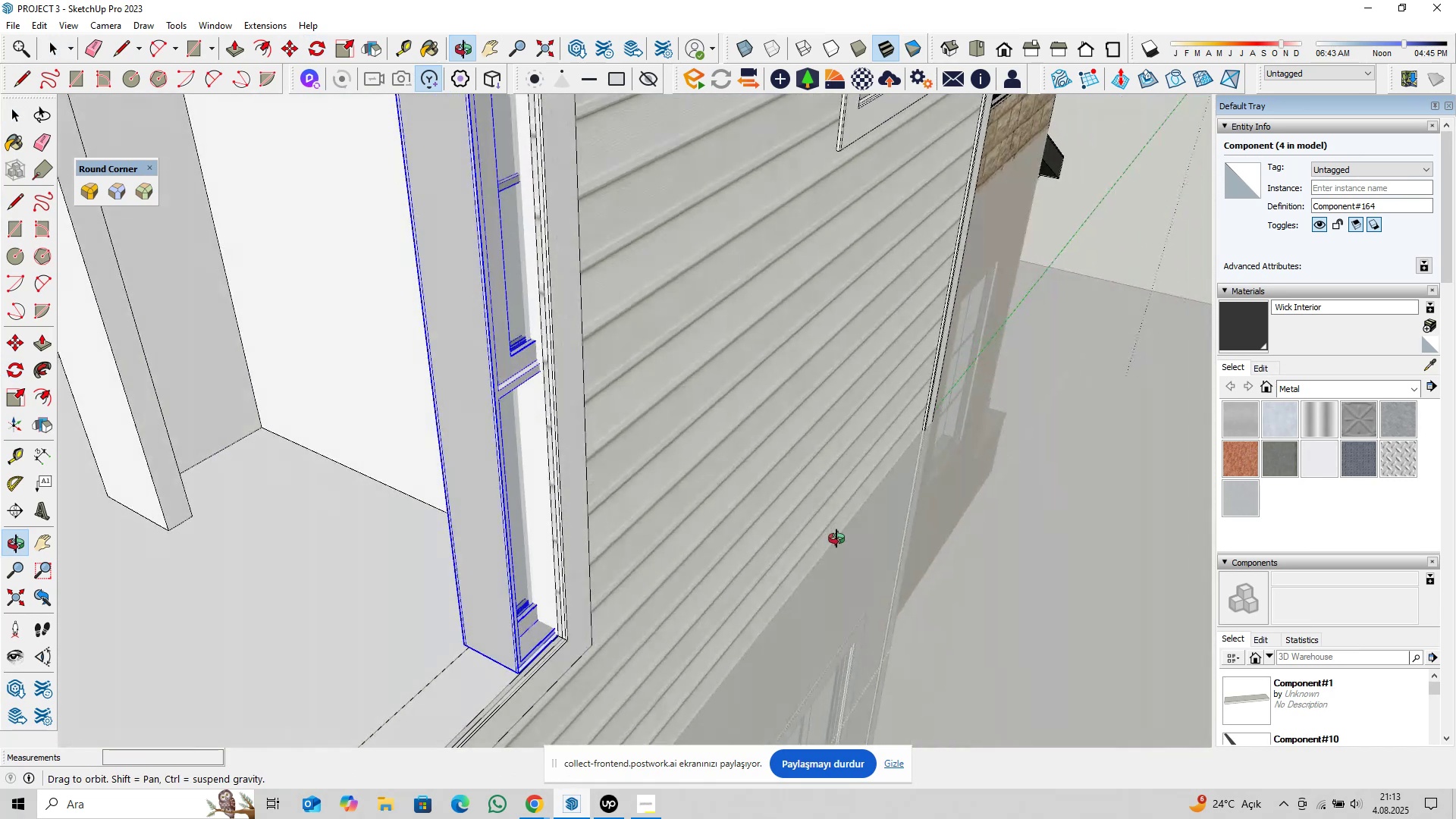 
scroll: coordinate [573, 538], scroll_direction: up, amount: 2.0
 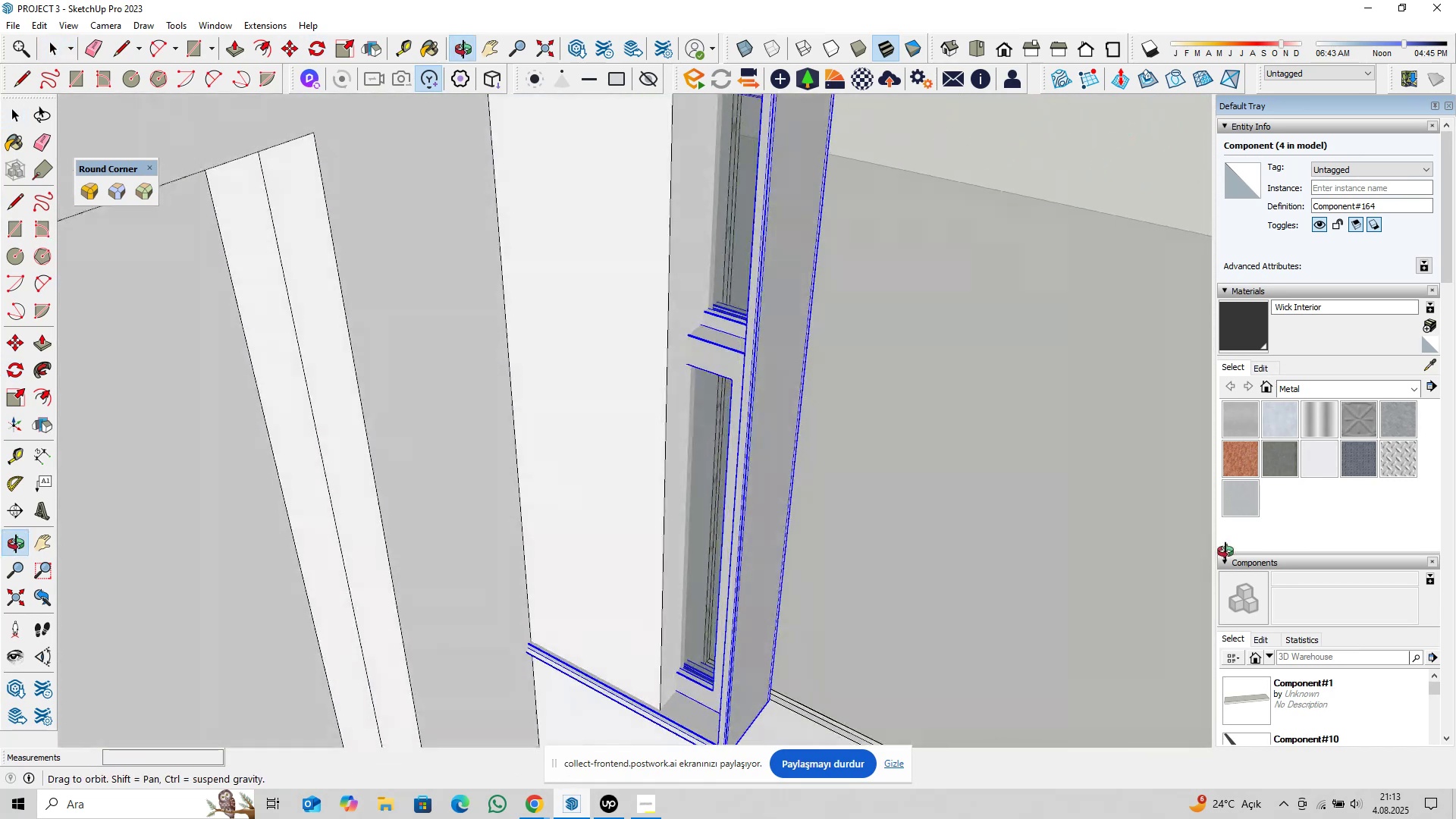 
hold_key(key=ShiftLeft, duration=0.46)
 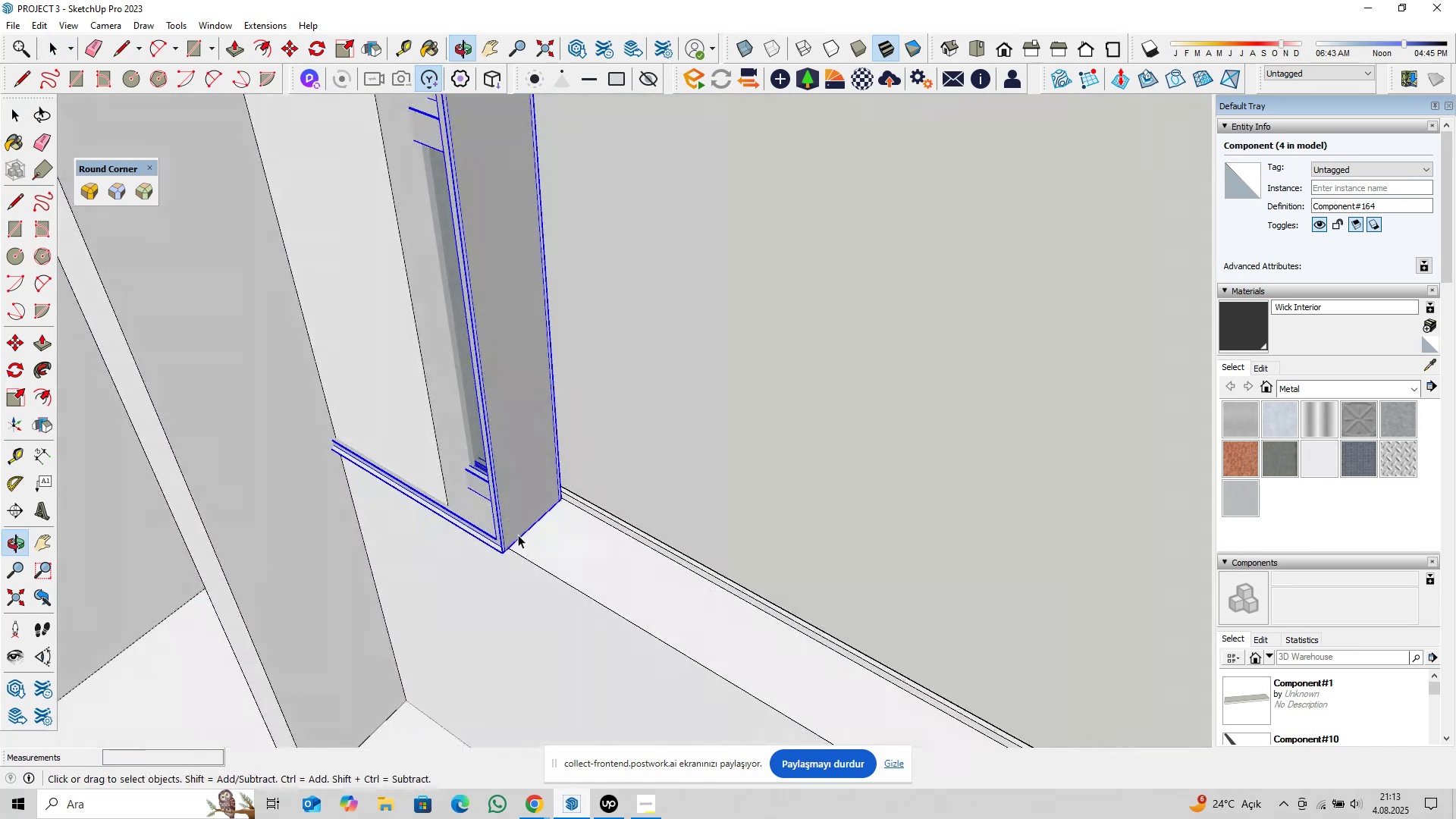 
scroll: coordinate [494, 563], scroll_direction: up, amount: 14.0
 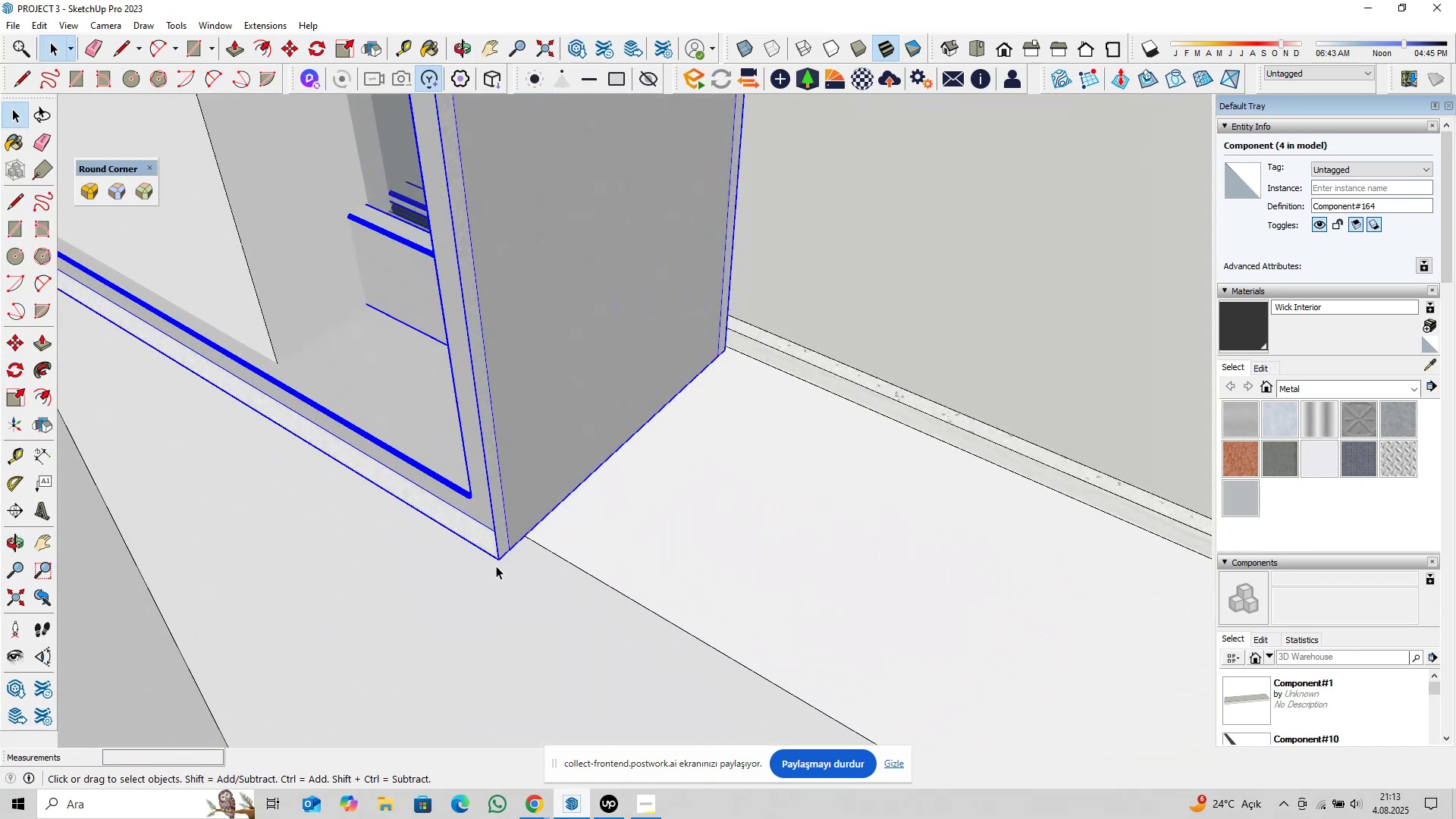 
key(M)
 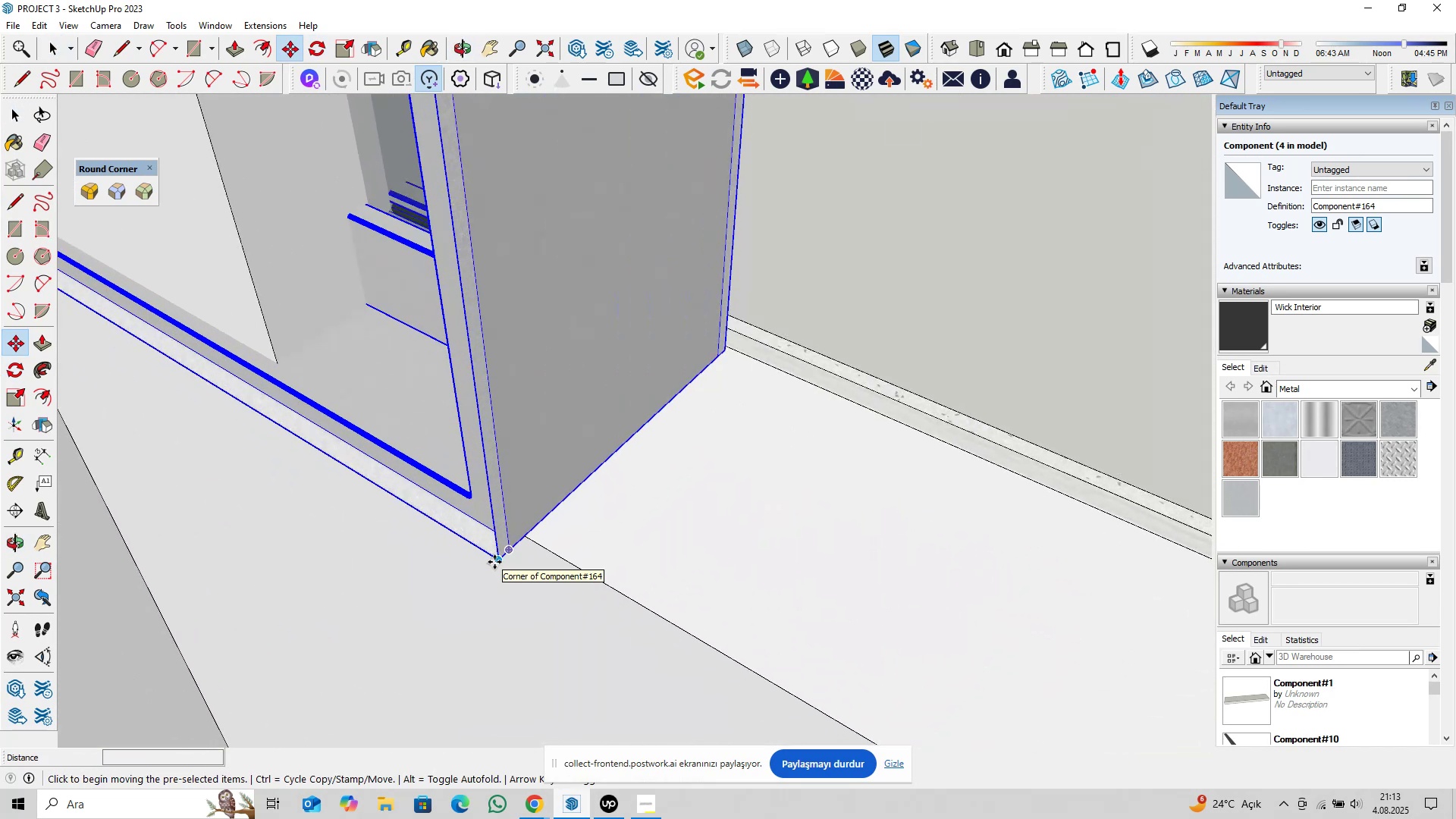 
left_click([494, 562])
 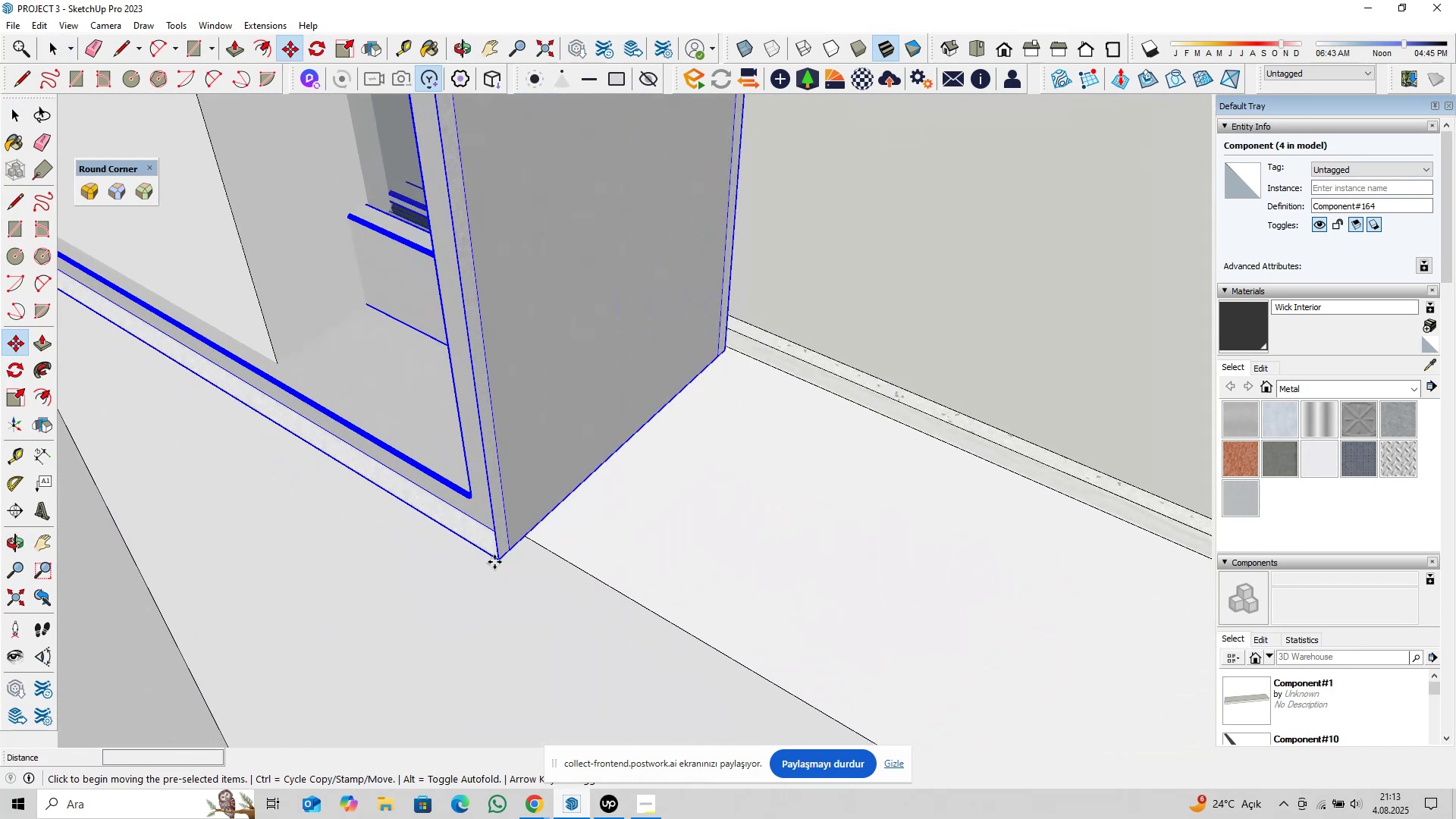 
key(ArrowLeft)
 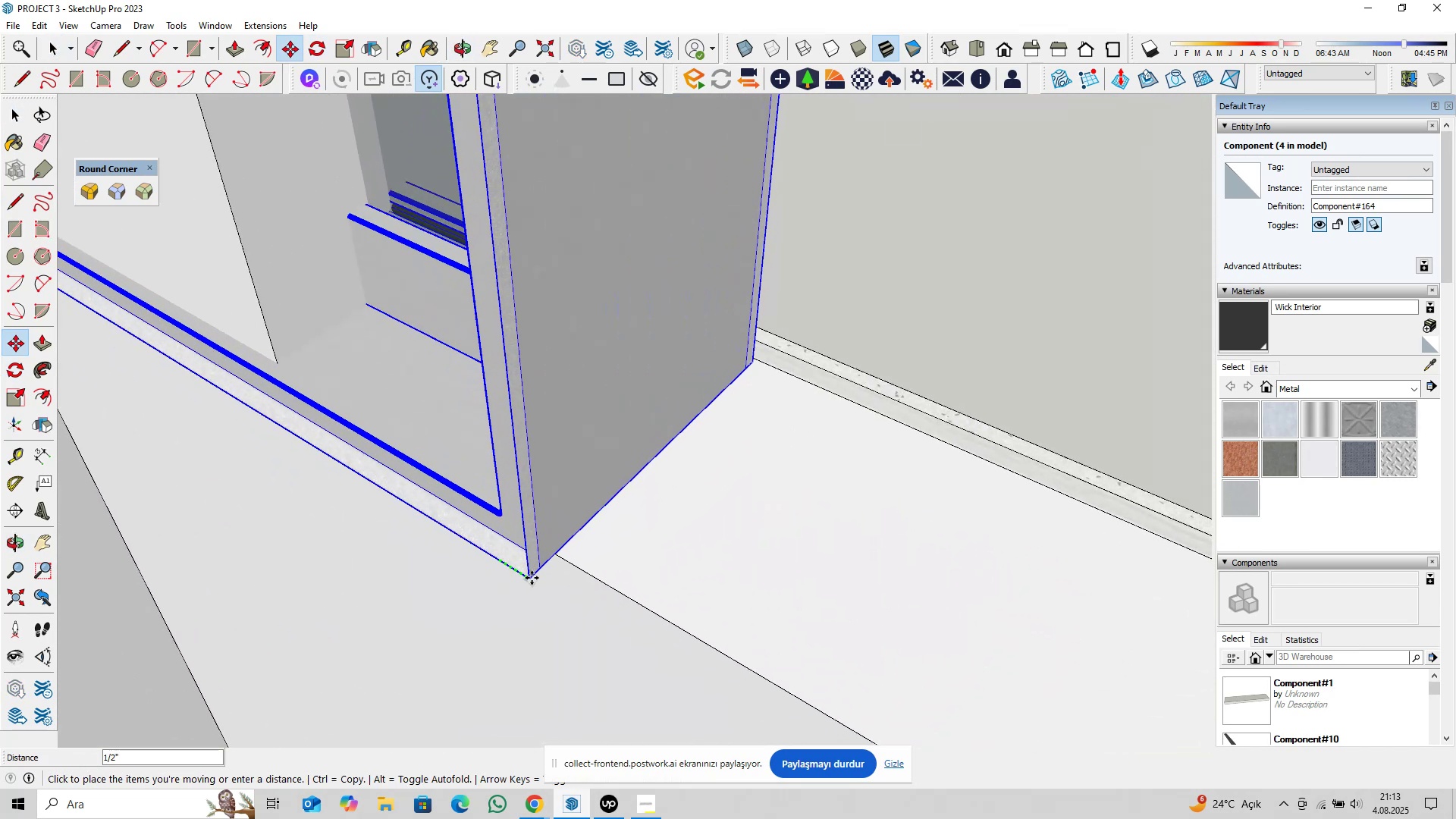 
key(ArrowRight)
 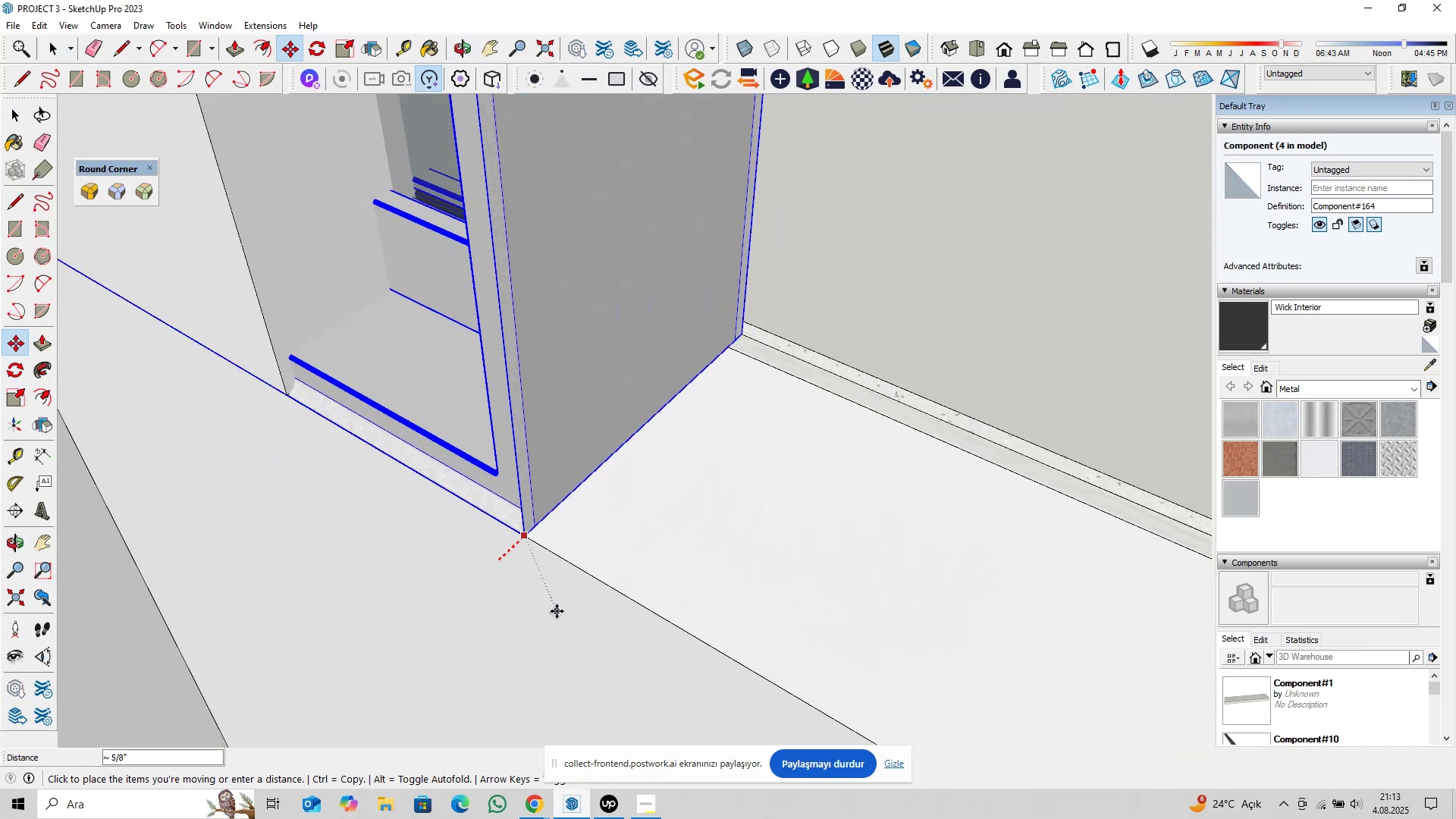 
left_click([557, 611])
 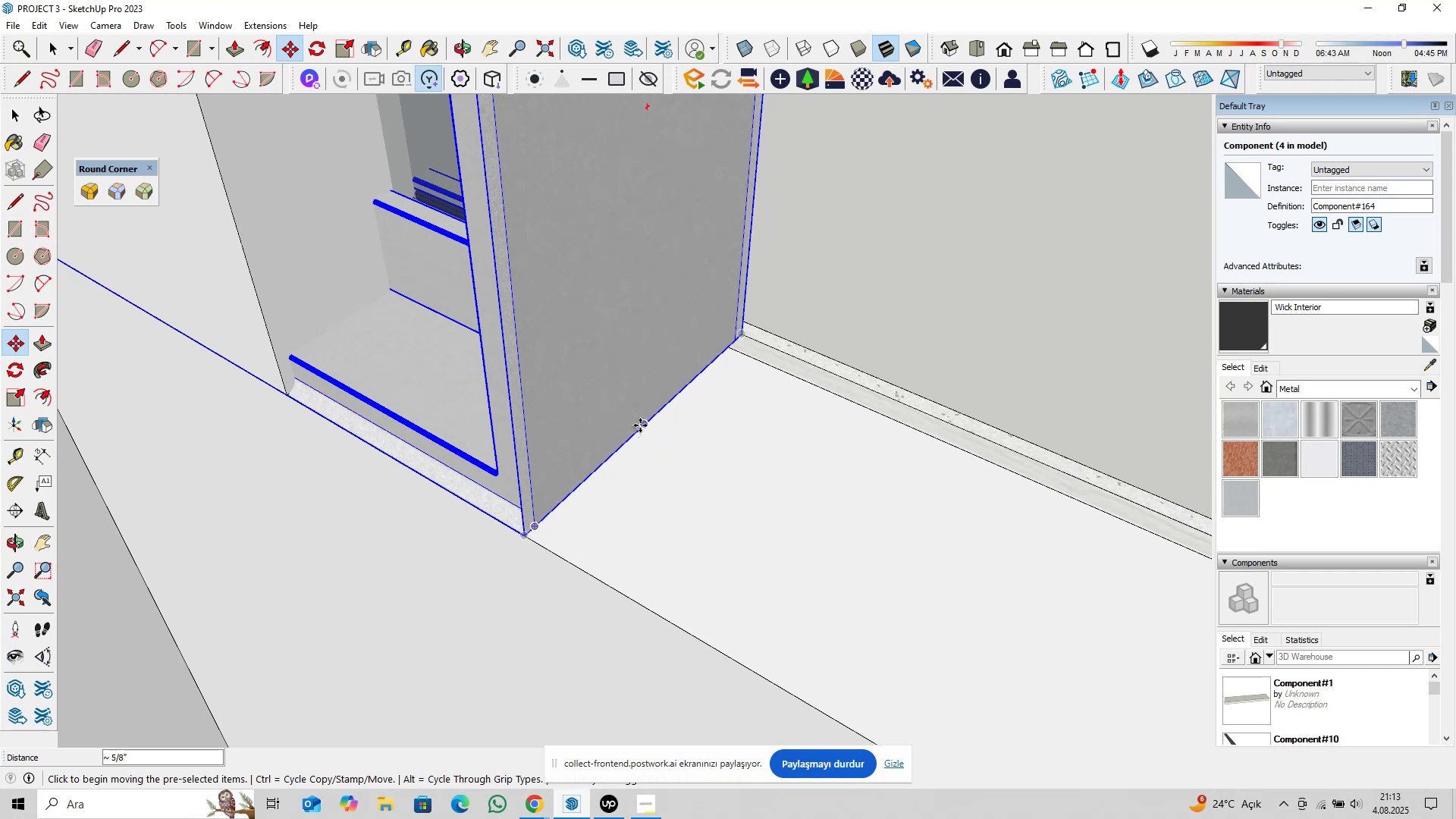 
left_click([642, 425])
 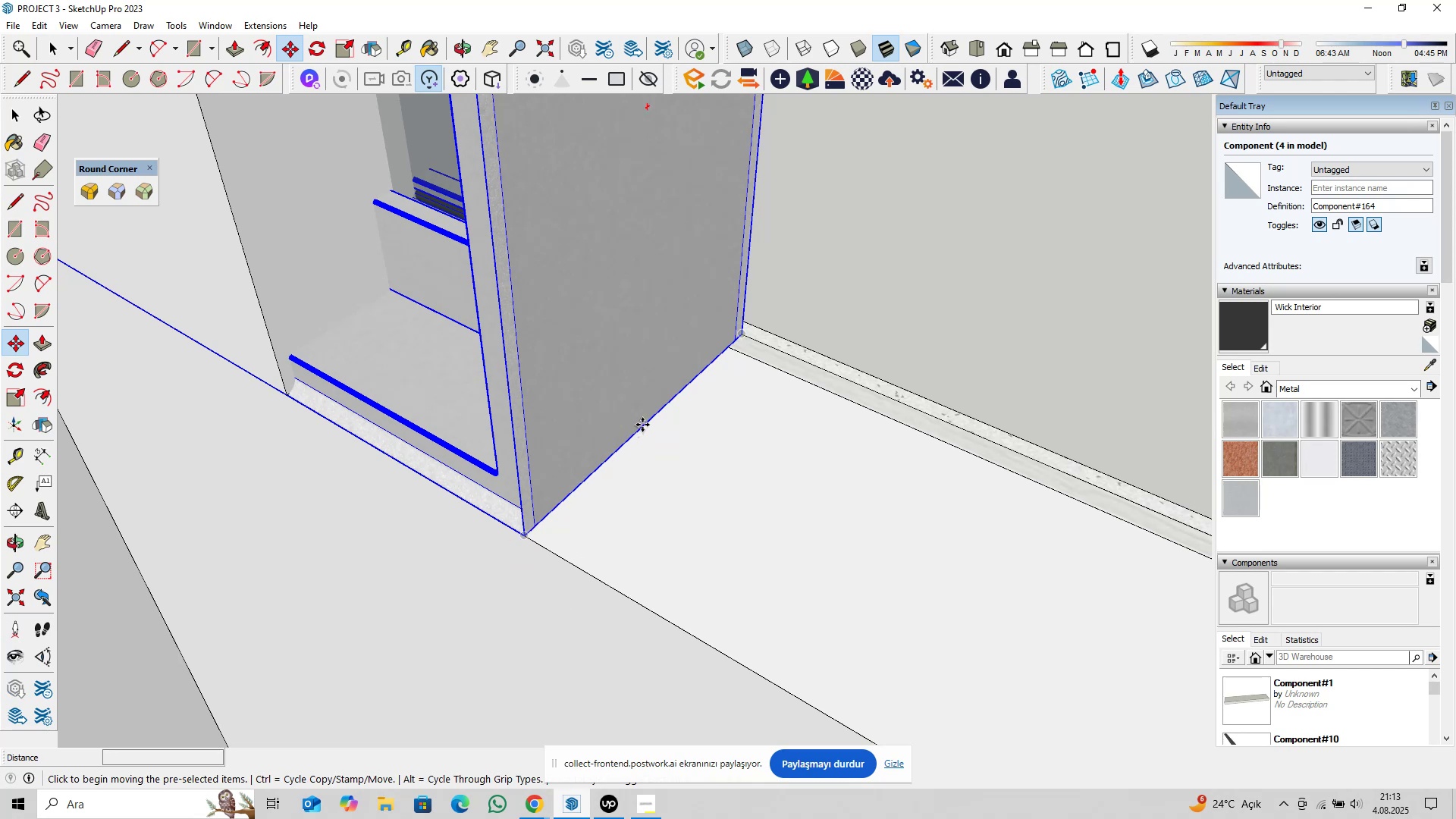 
key(ArrowLeft)
 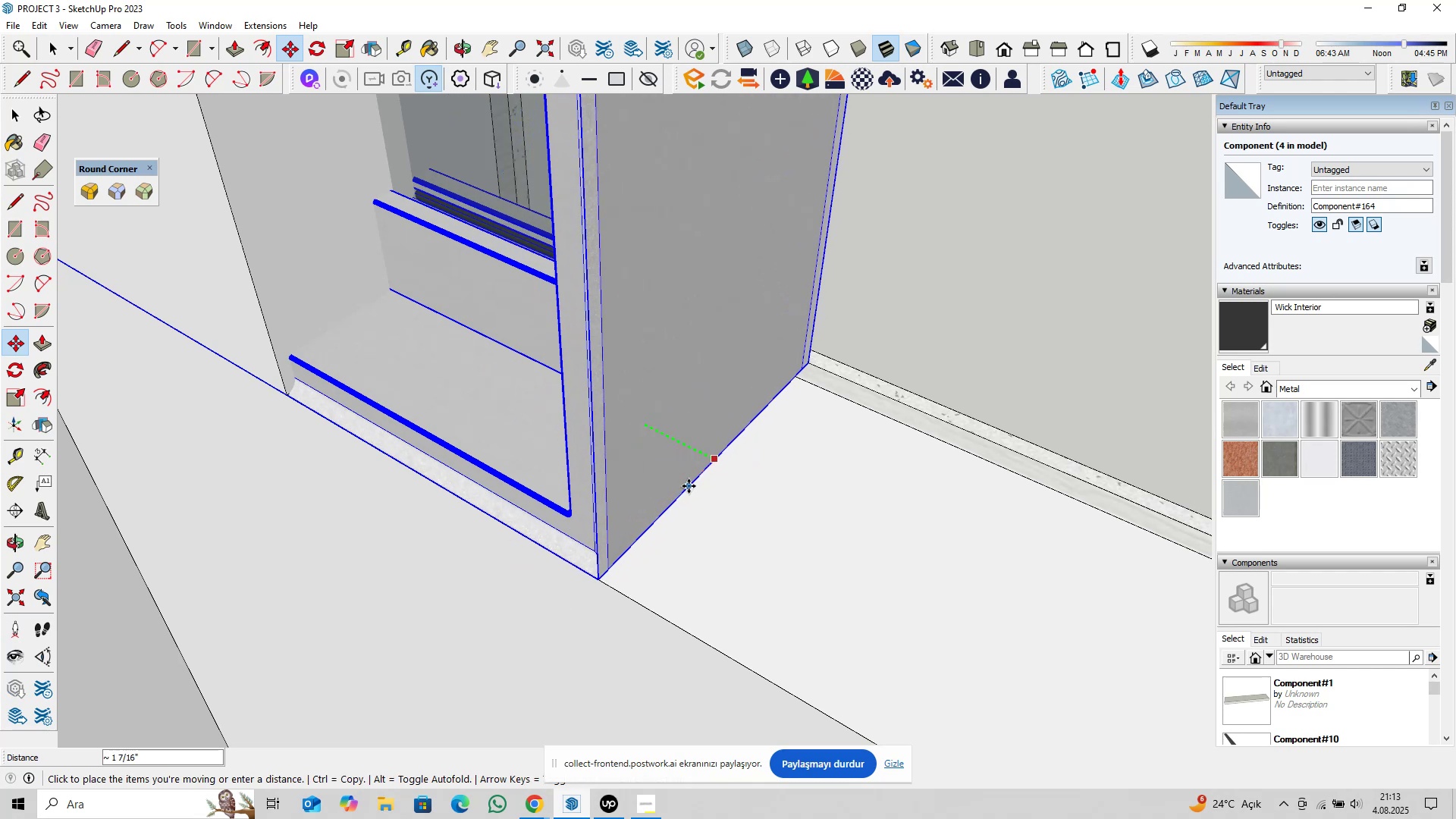 
scroll: coordinate [691, 498], scroll_direction: down, amount: 8.0
 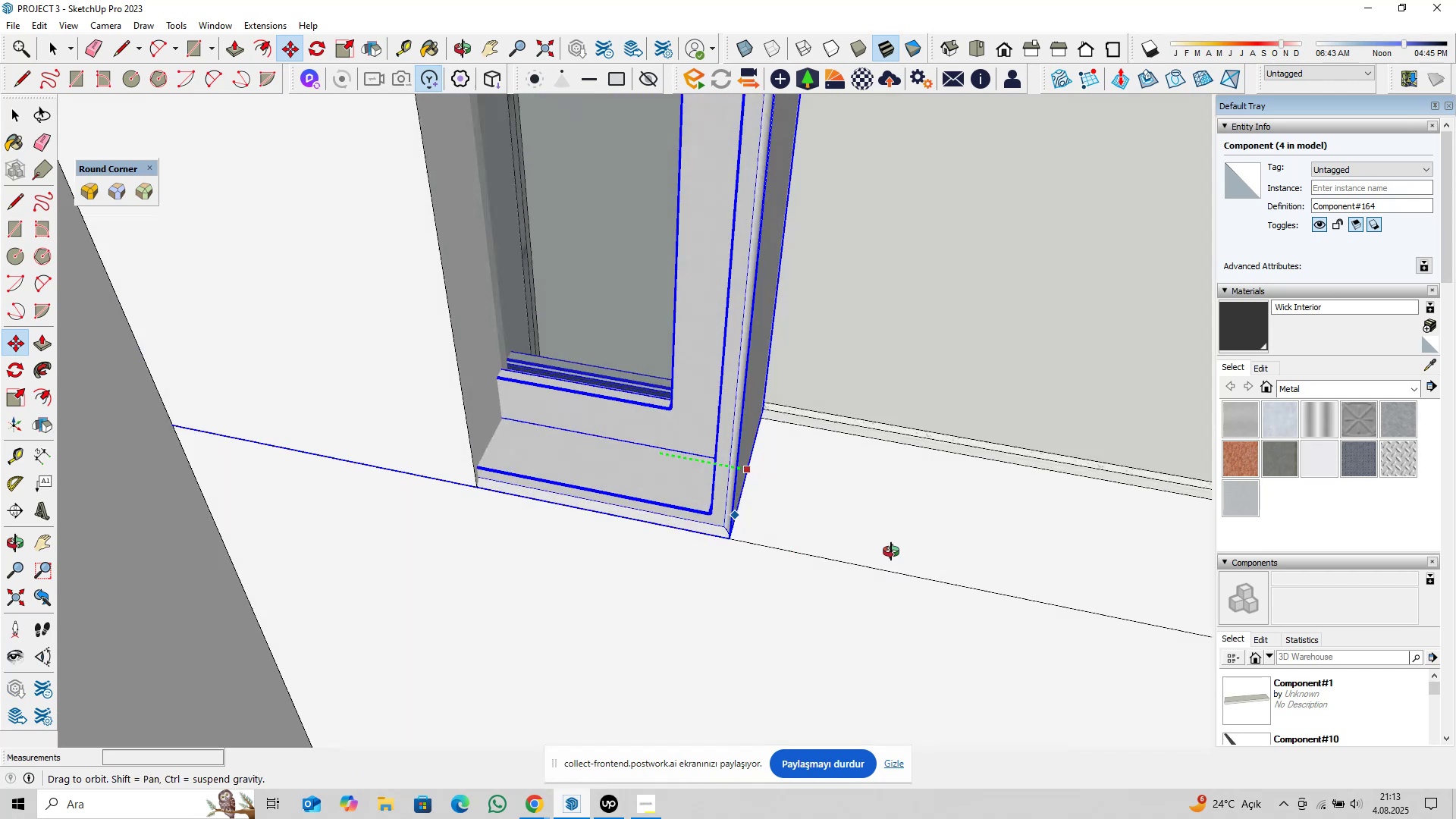 
key(Shift+ShiftLeft)
 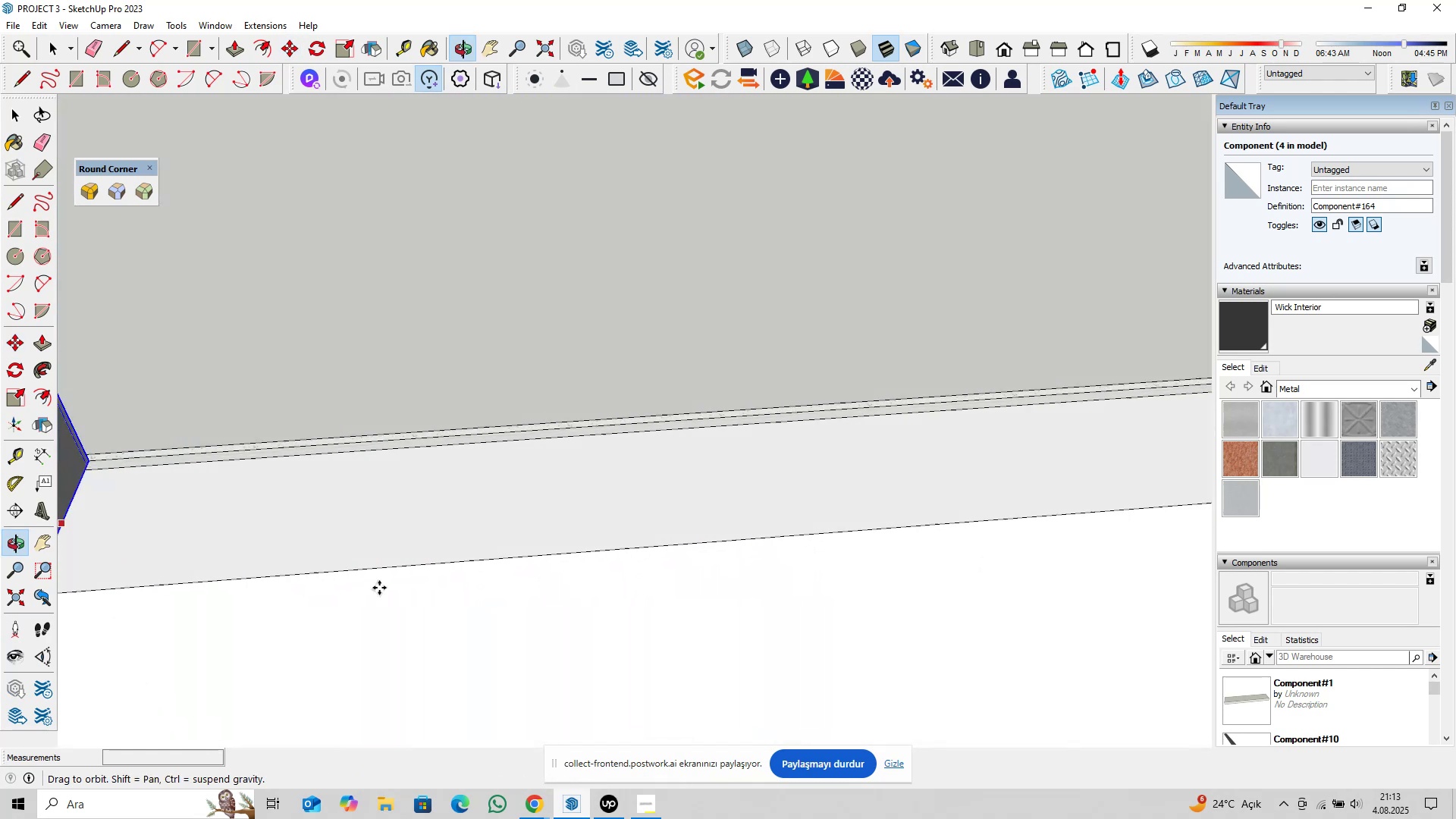 
key(Shift+ShiftLeft)
 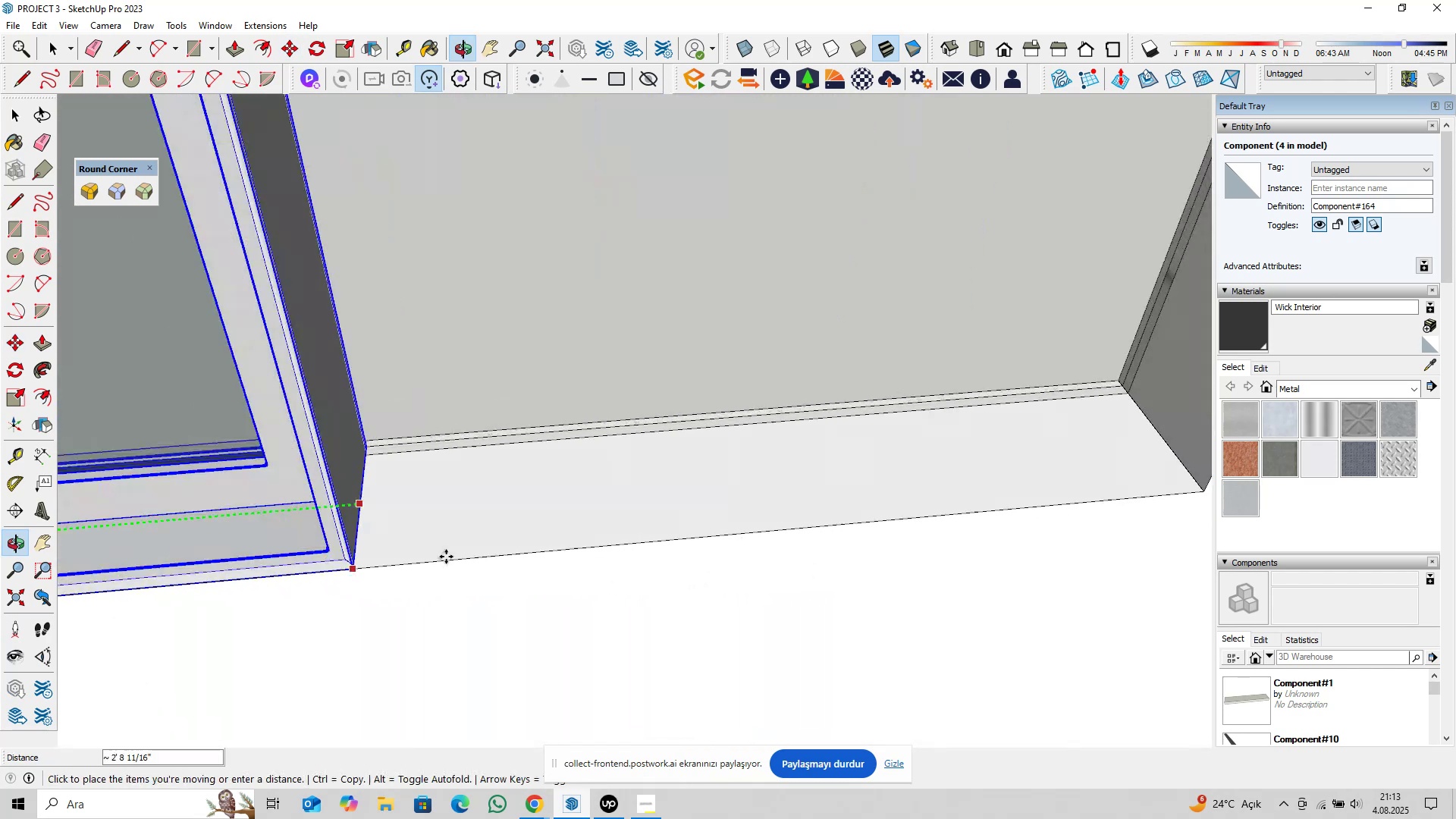 
key(Shift+ShiftLeft)
 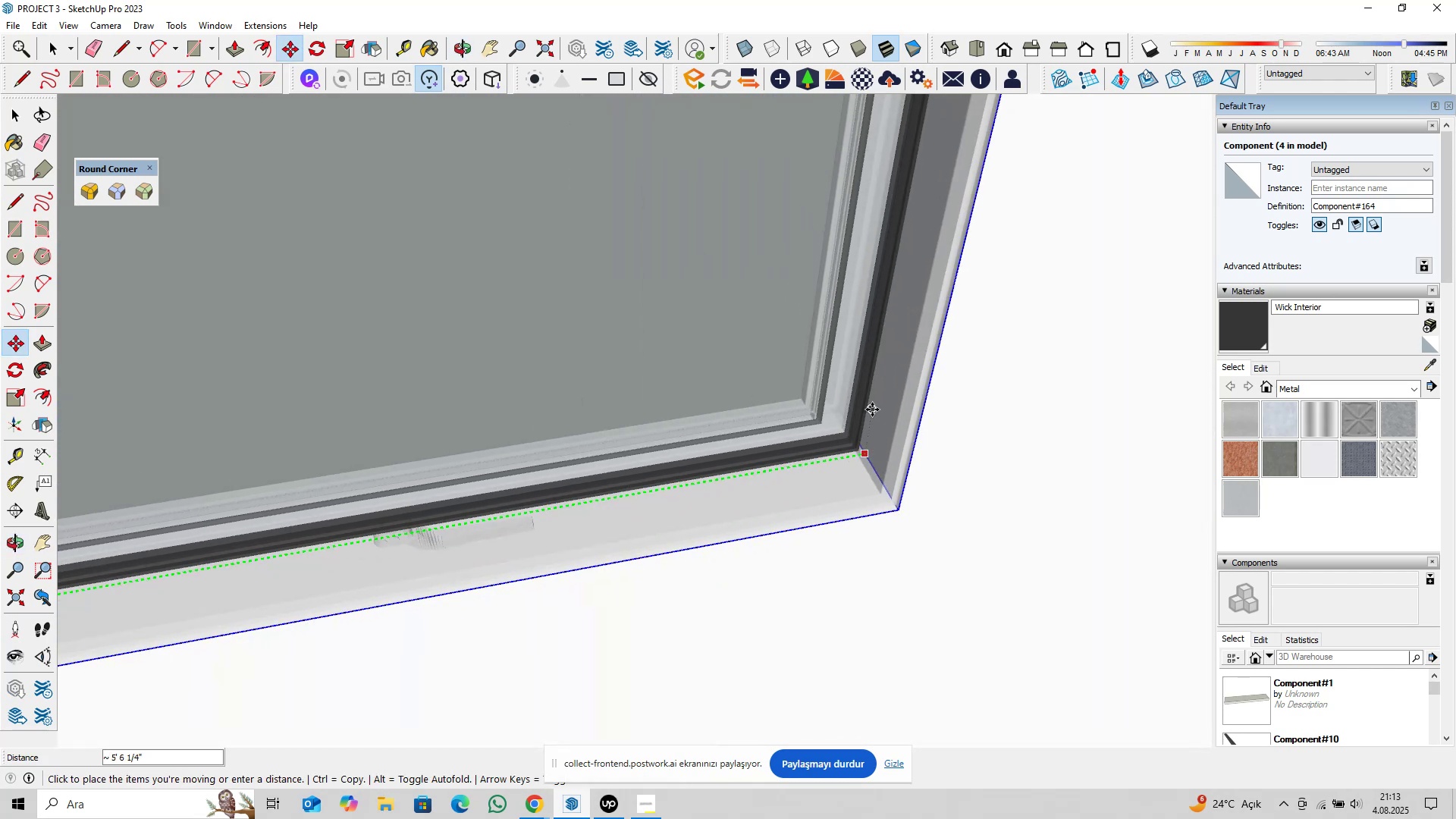 
left_click([881, 408])
 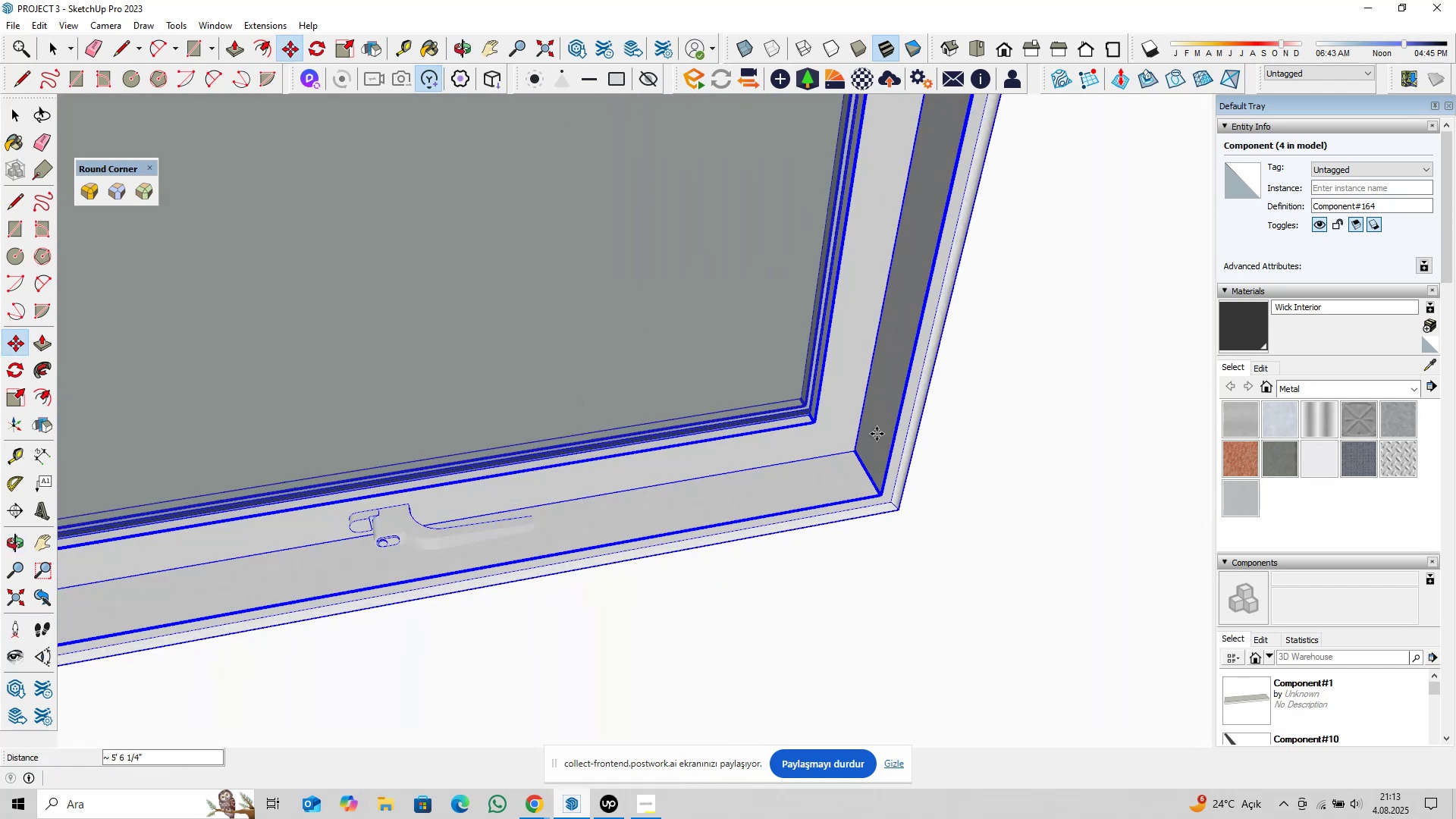 
key(Space)
 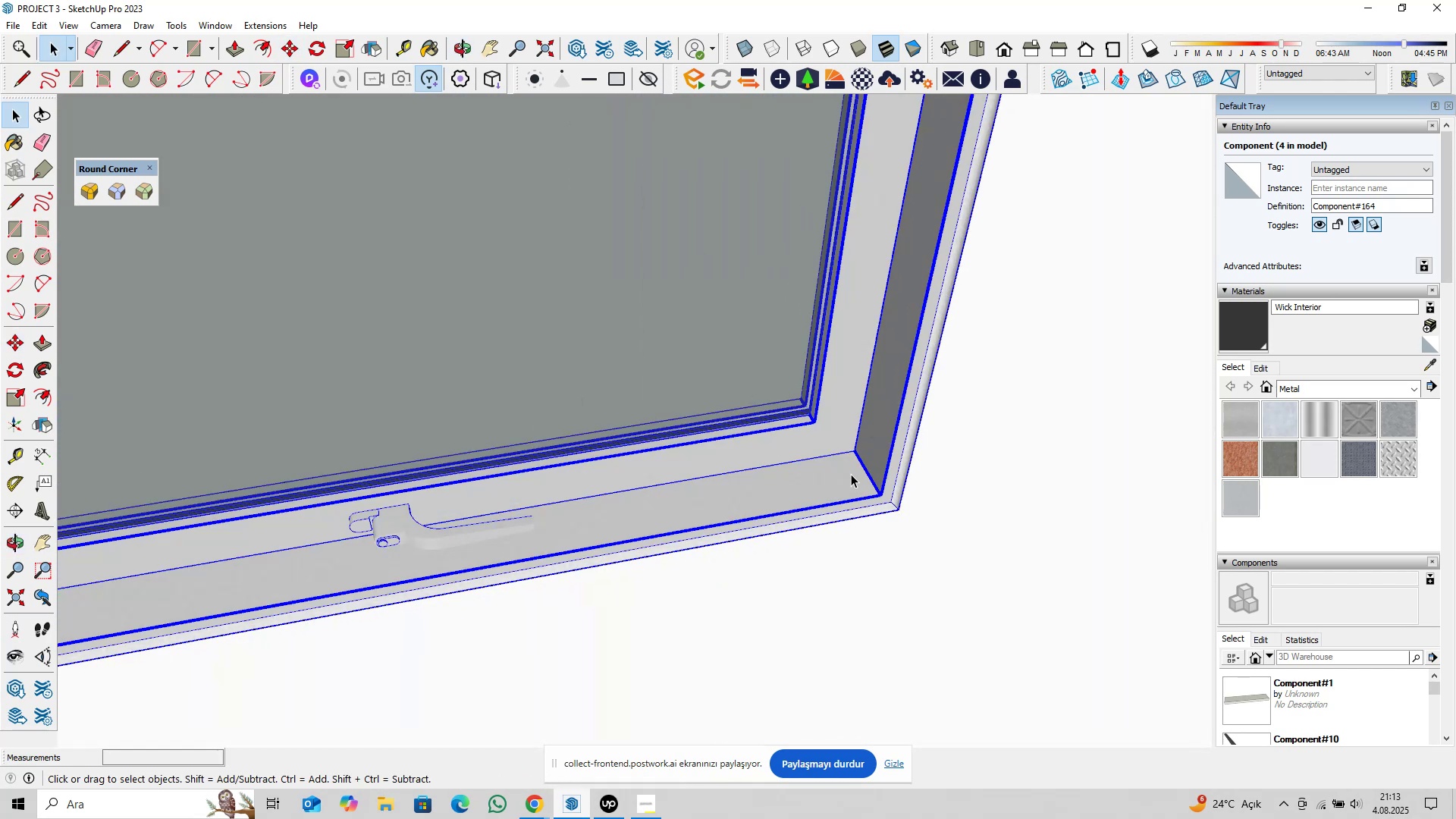 
scroll: coordinate [679, 486], scroll_direction: down, amount: 8.0
 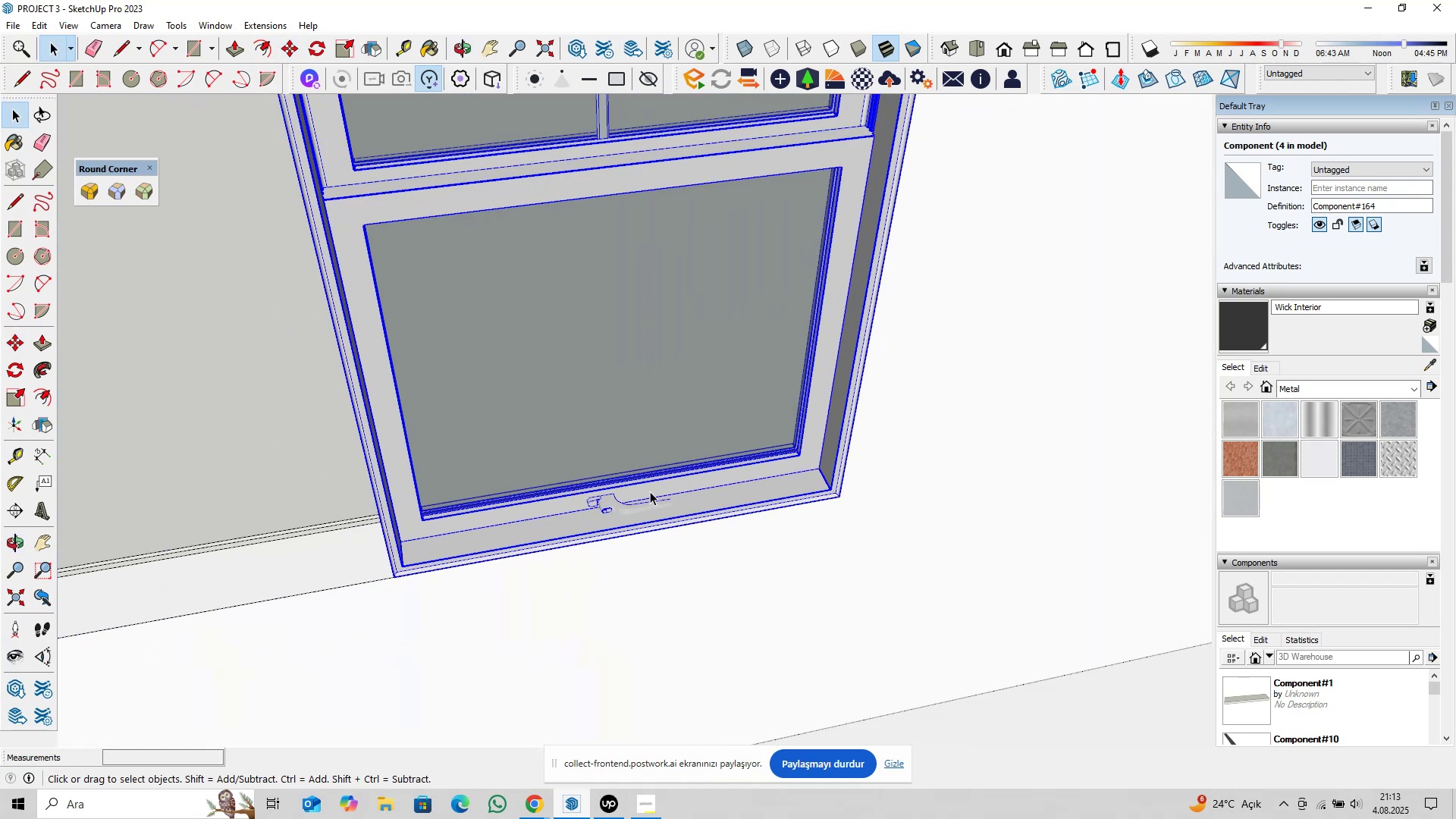 
hold_key(key=ShiftLeft, duration=0.34)
 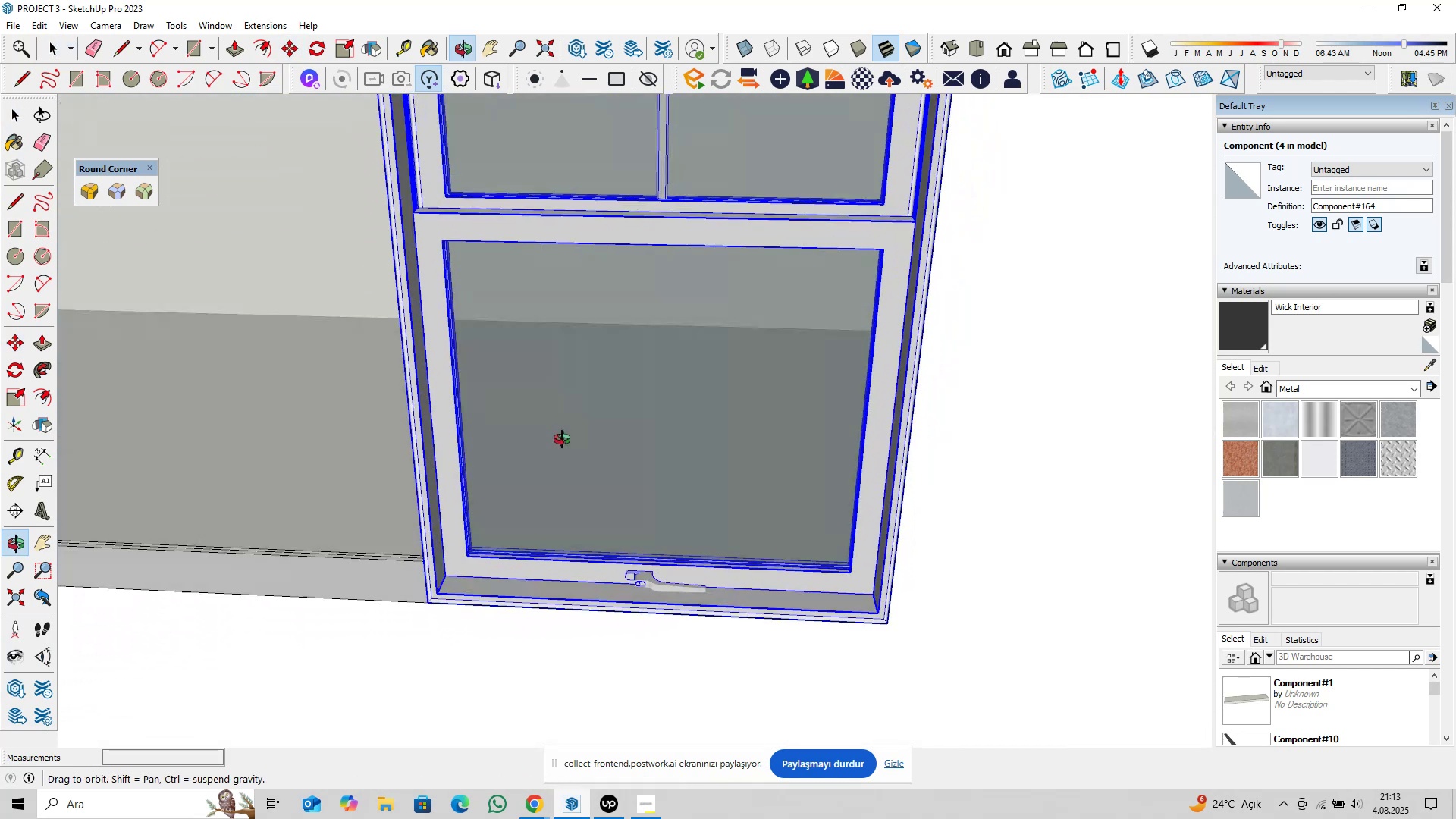 
hold_key(key=ShiftLeft, duration=0.48)
 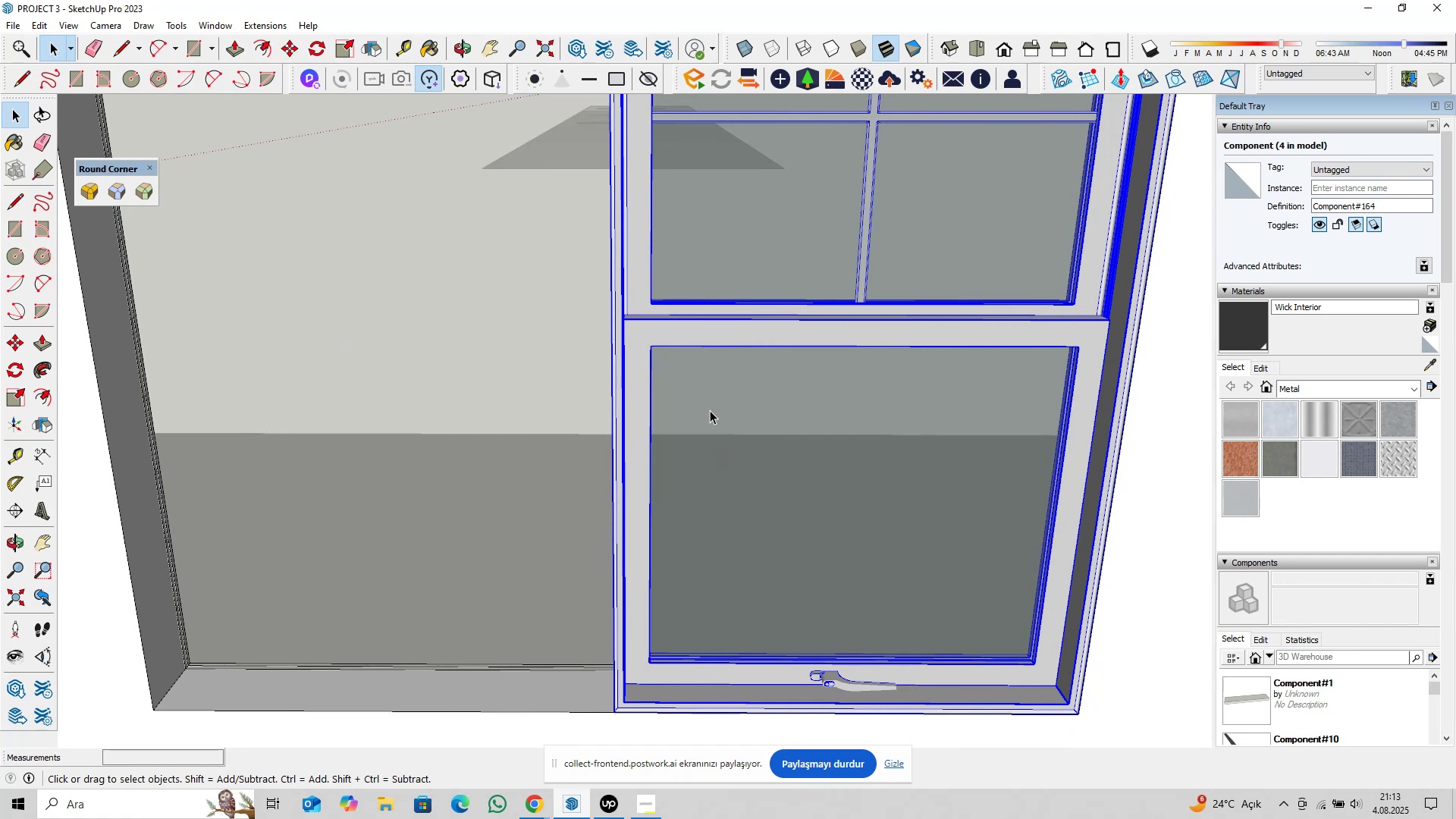 
wait(5.26)
 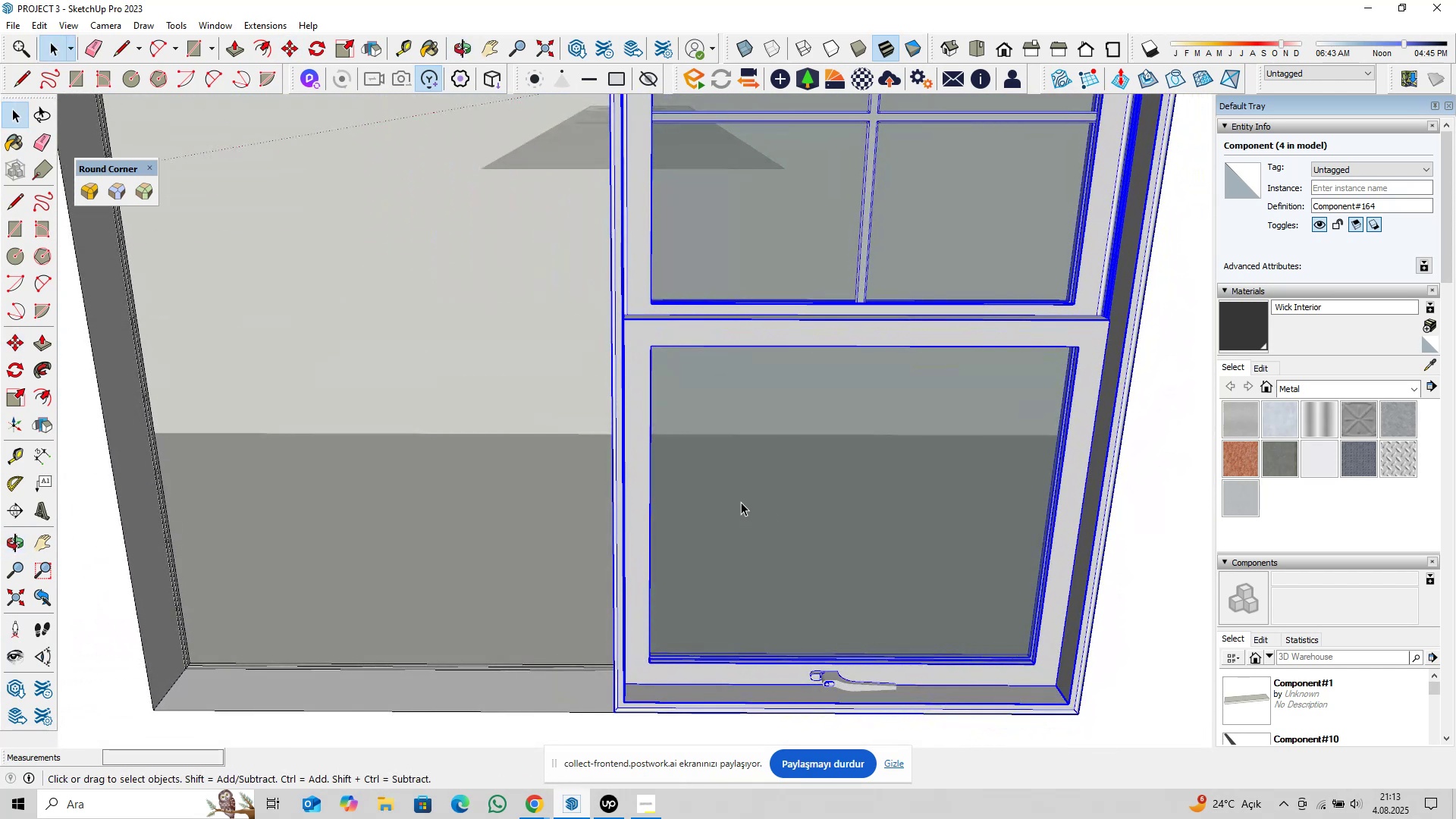 
hold_key(key=ShiftLeft, duration=0.44)
 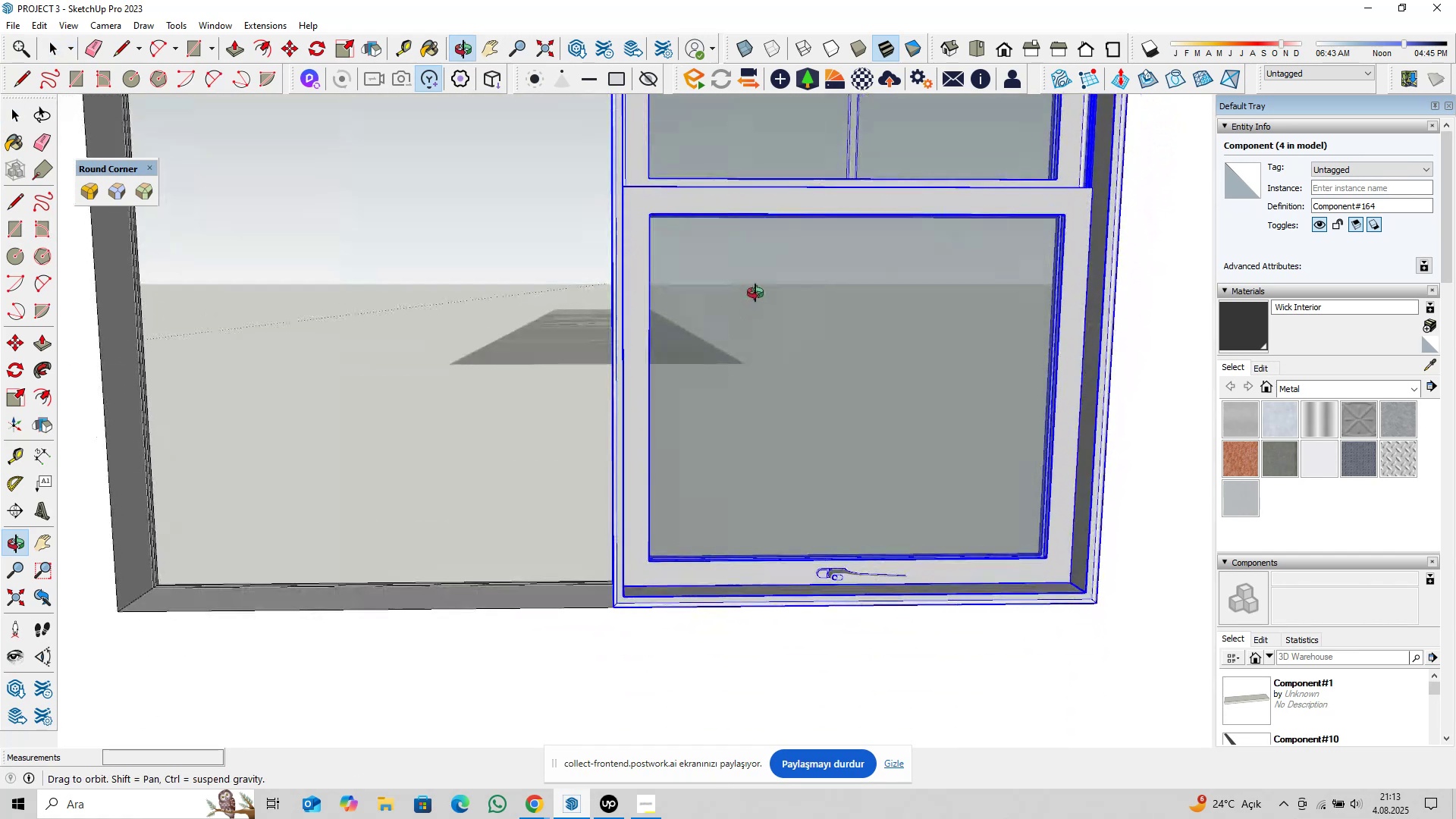 
hold_key(key=ShiftLeft, duration=0.49)
 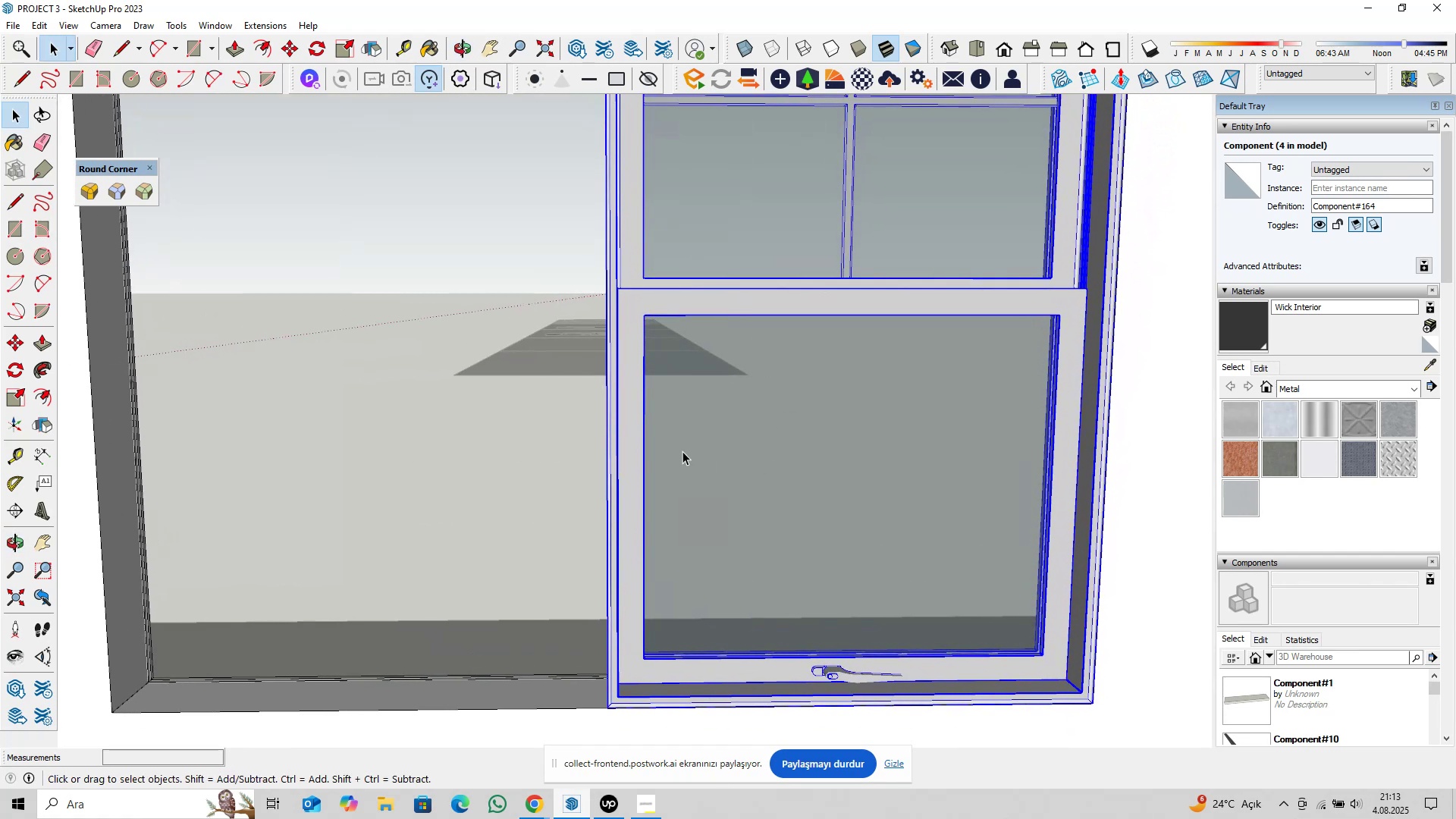 
scroll: coordinate [684, 453], scroll_direction: down, amount: 5.0
 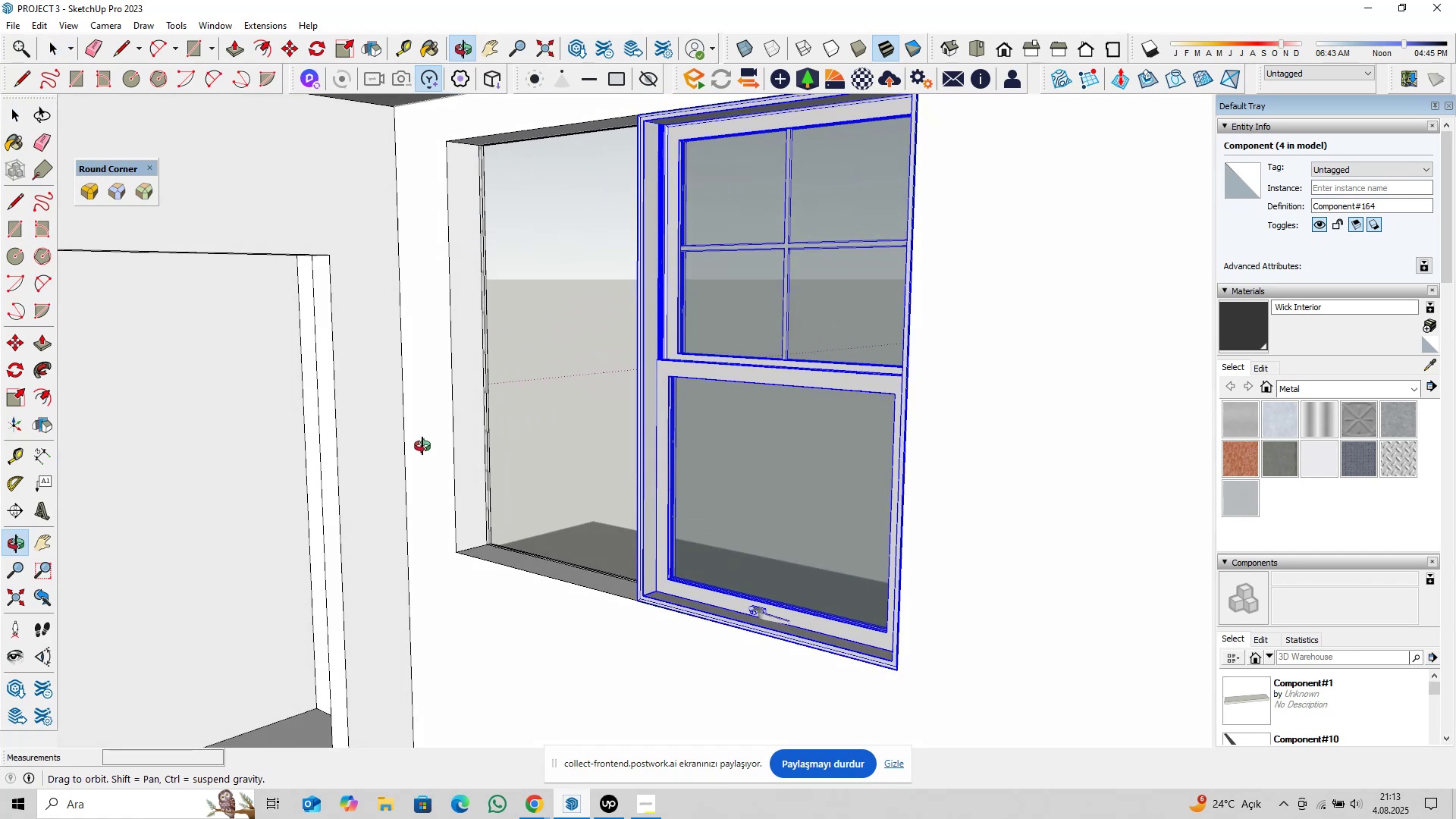 
right_click([796, 388])
 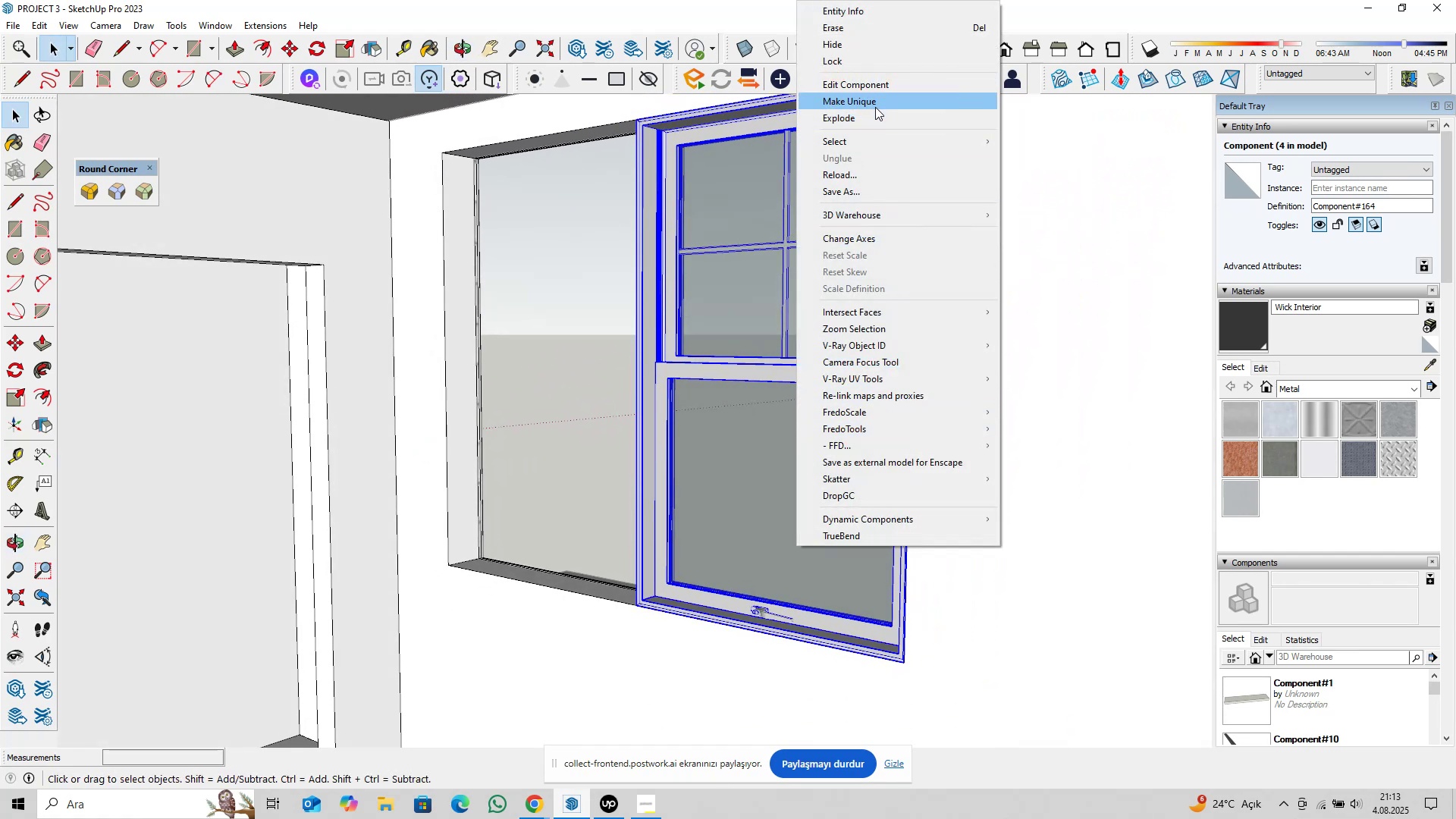 
left_click([875, 106])
 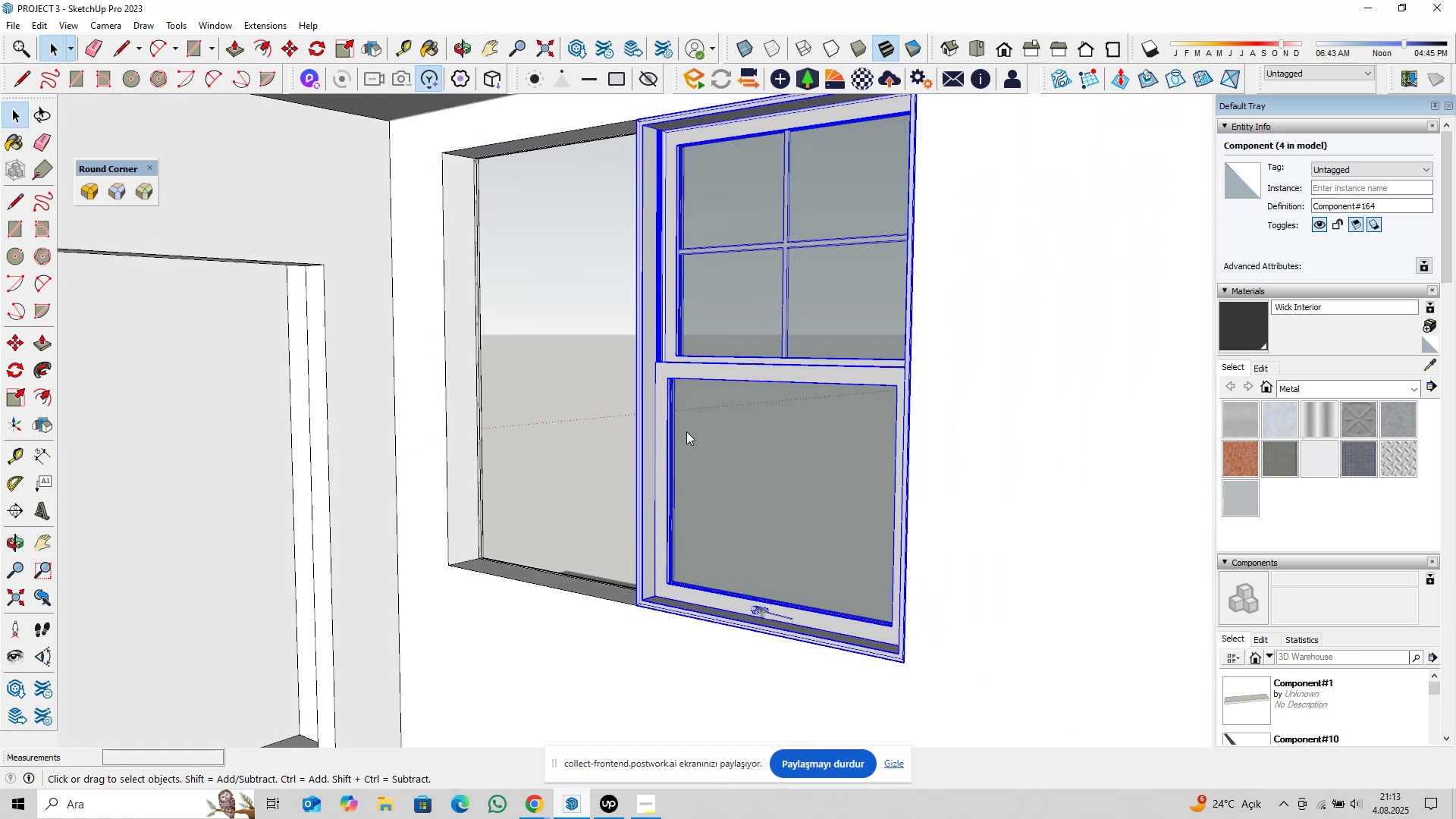 
scroll: coordinate [686, 441], scroll_direction: up, amount: 2.0
 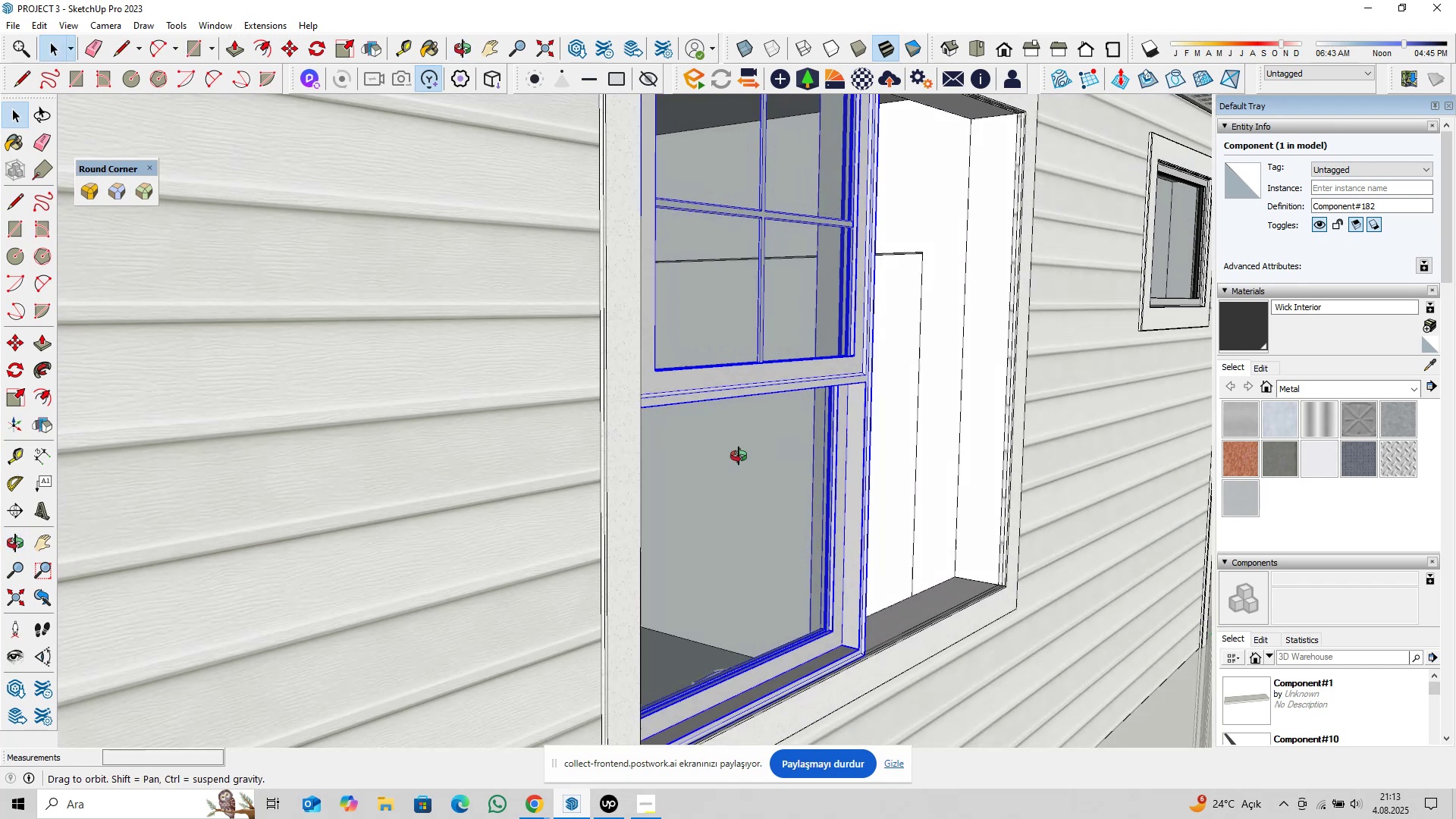 
scroll: coordinate [537, 469], scroll_direction: down, amount: 6.0
 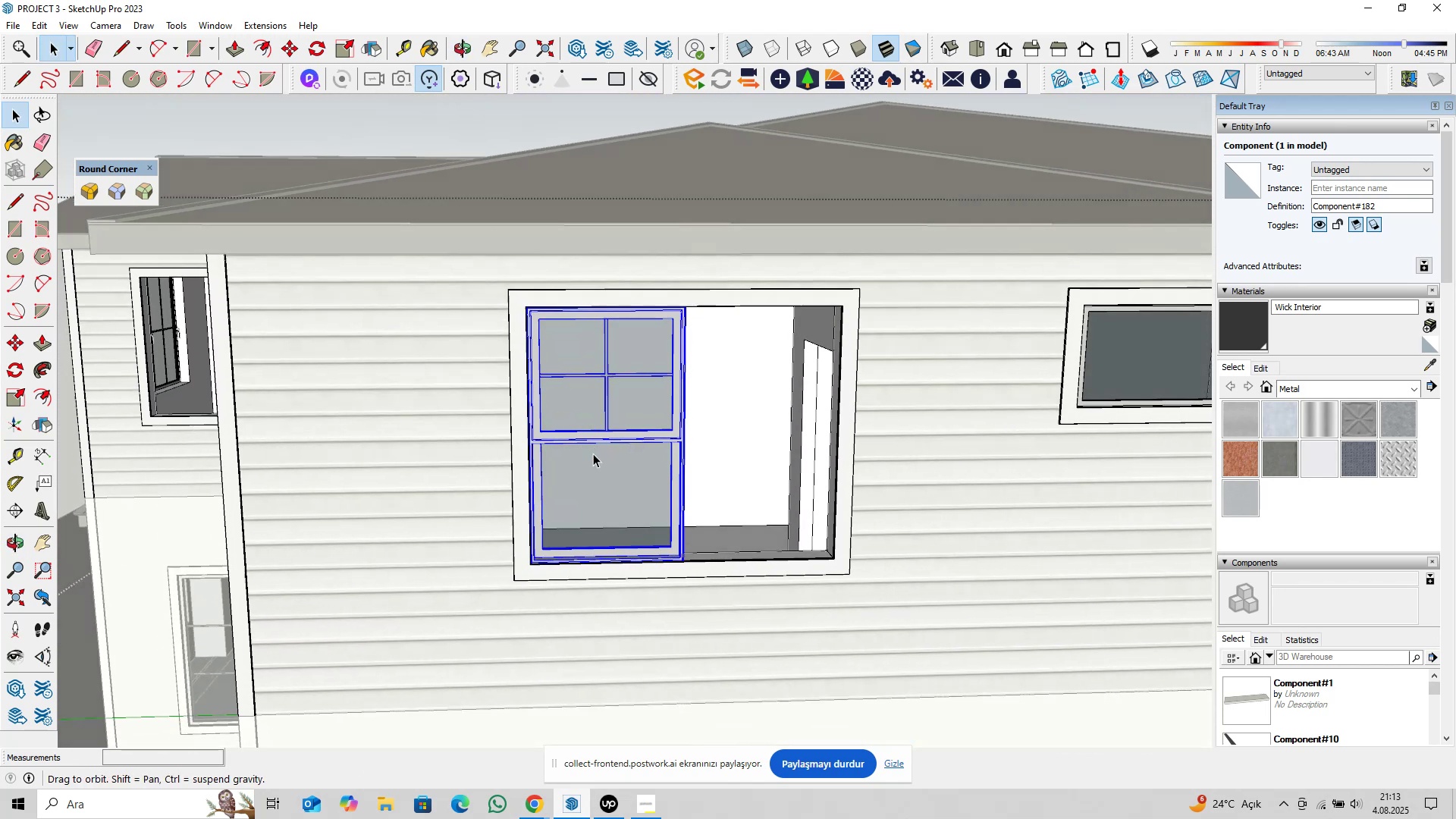 
scroll: coordinate [598, 413], scroll_direction: up, amount: 3.0
 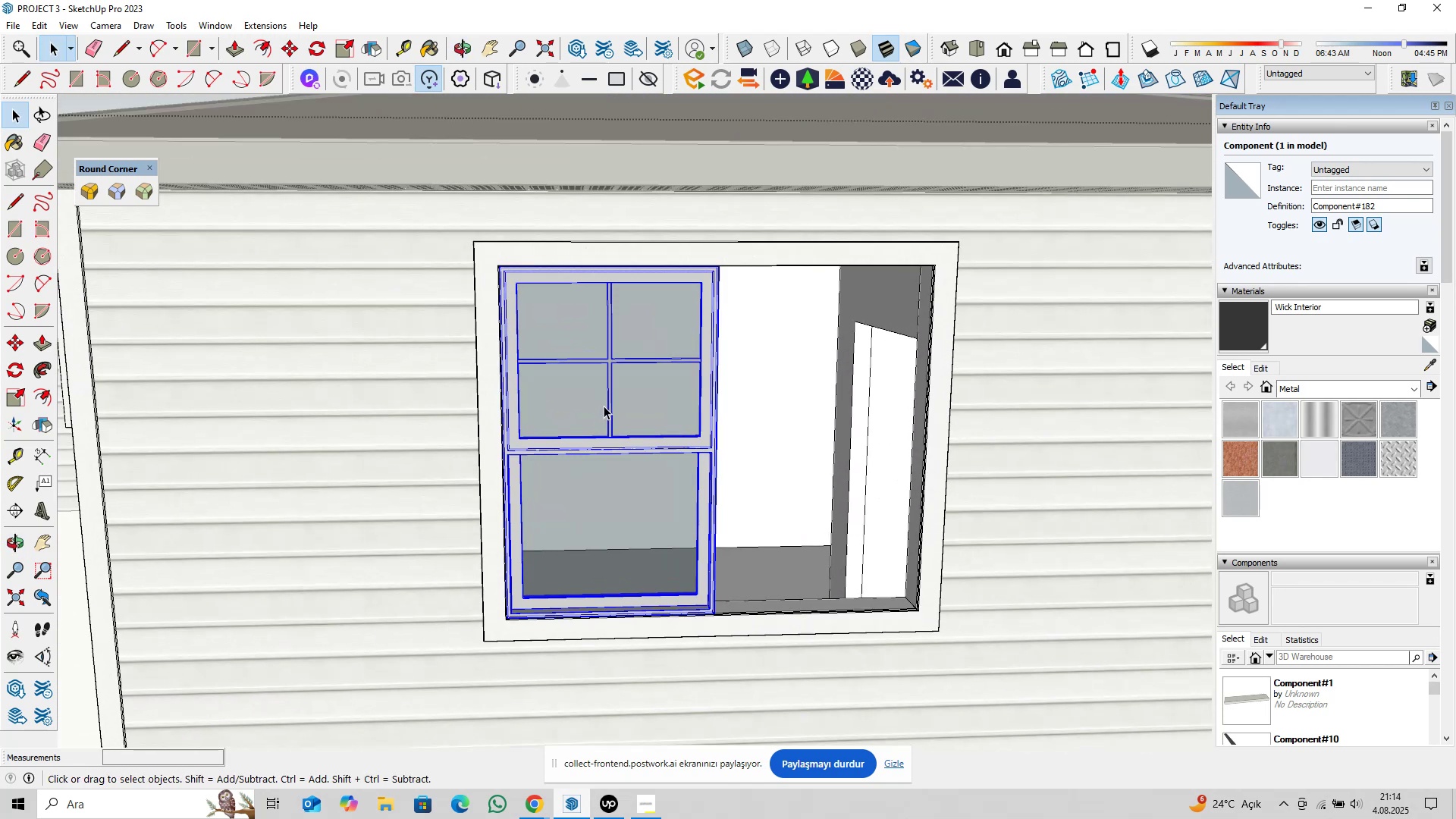 
right_click([601, 406])
 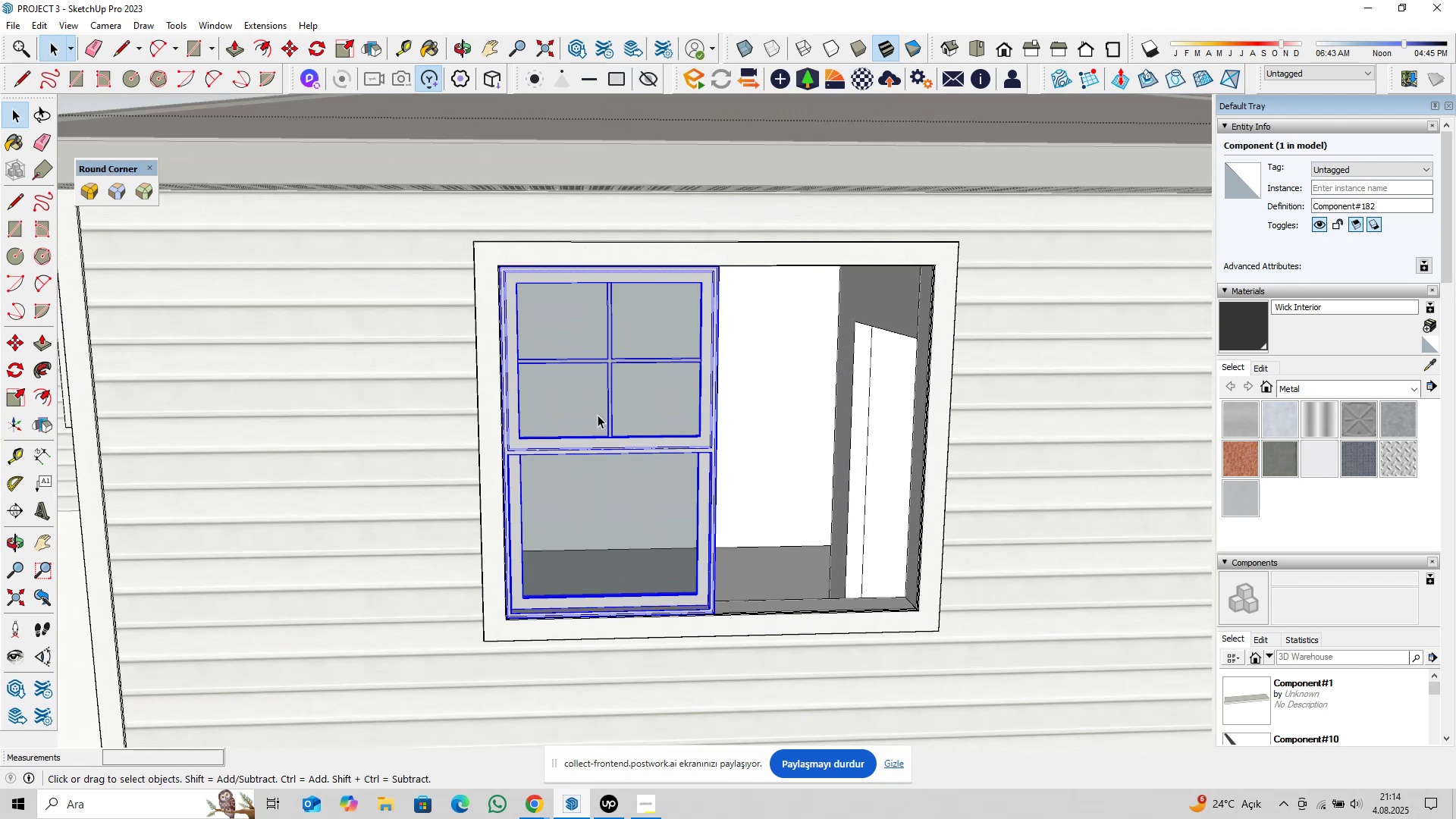 
double_click([606, 416])
 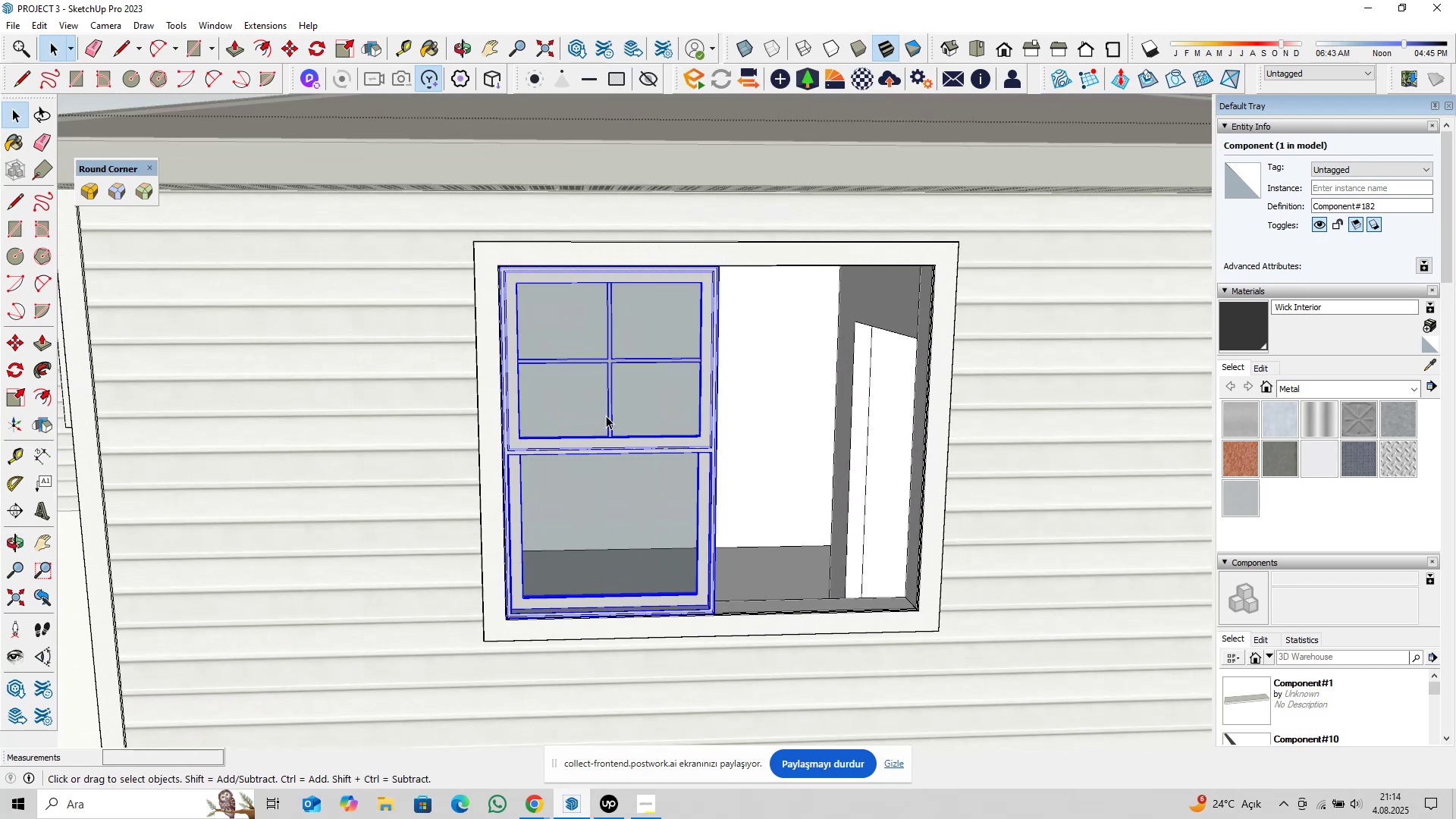 
triple_click([606, 416])
 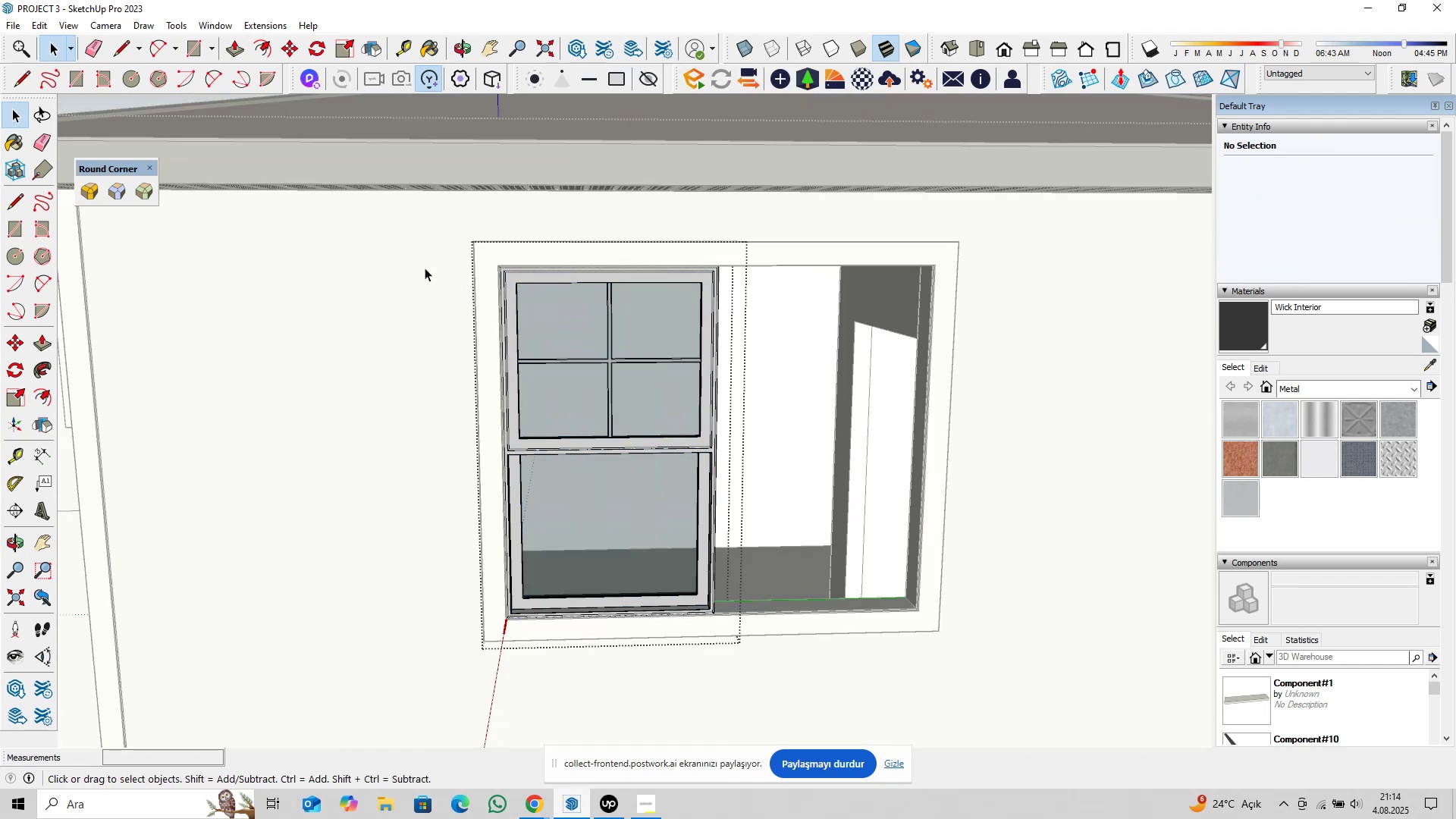 
left_click_drag(start_coordinate=[395, 194], to_coordinate=[834, 707])
 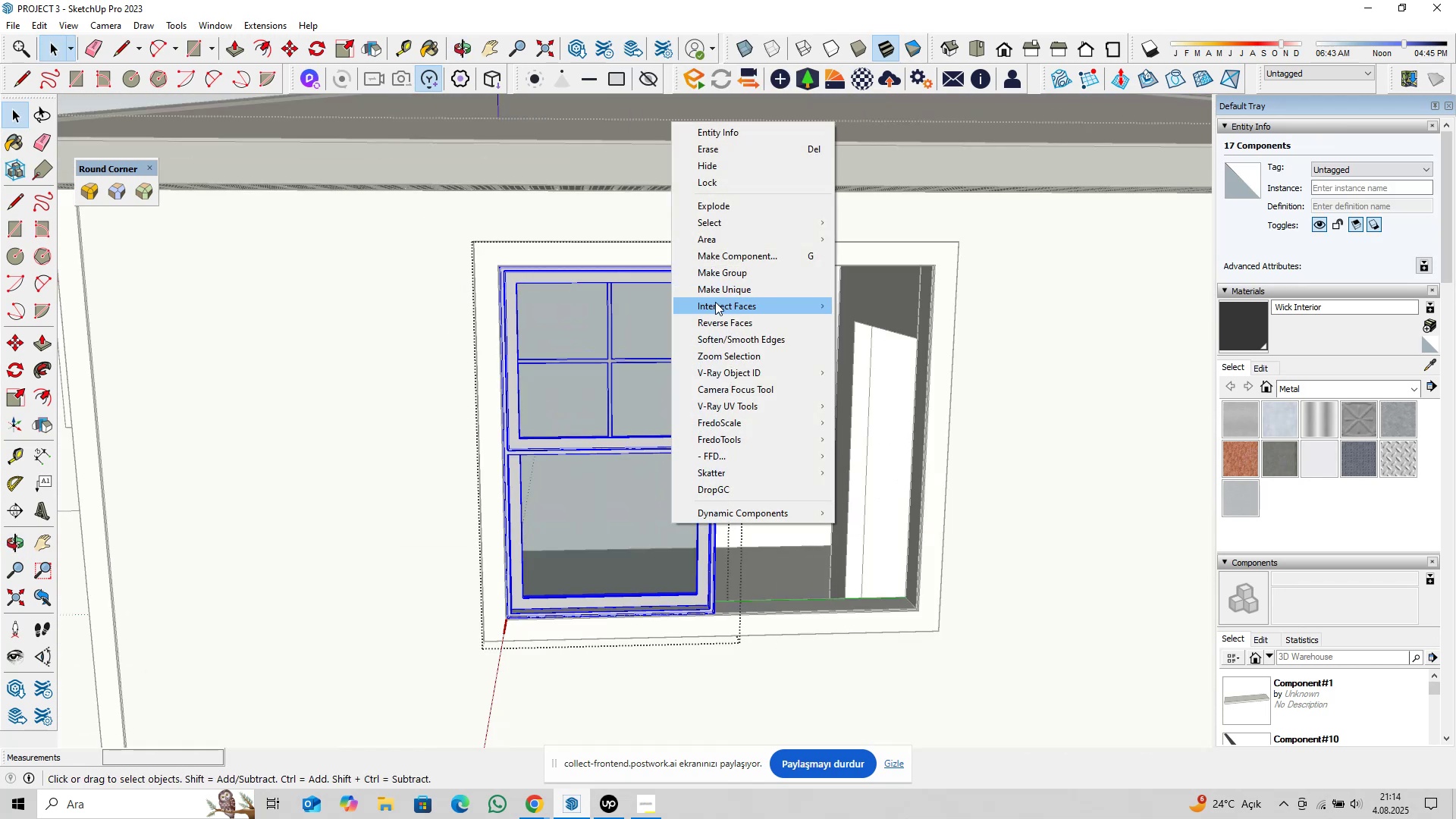 
left_click([721, 290])
 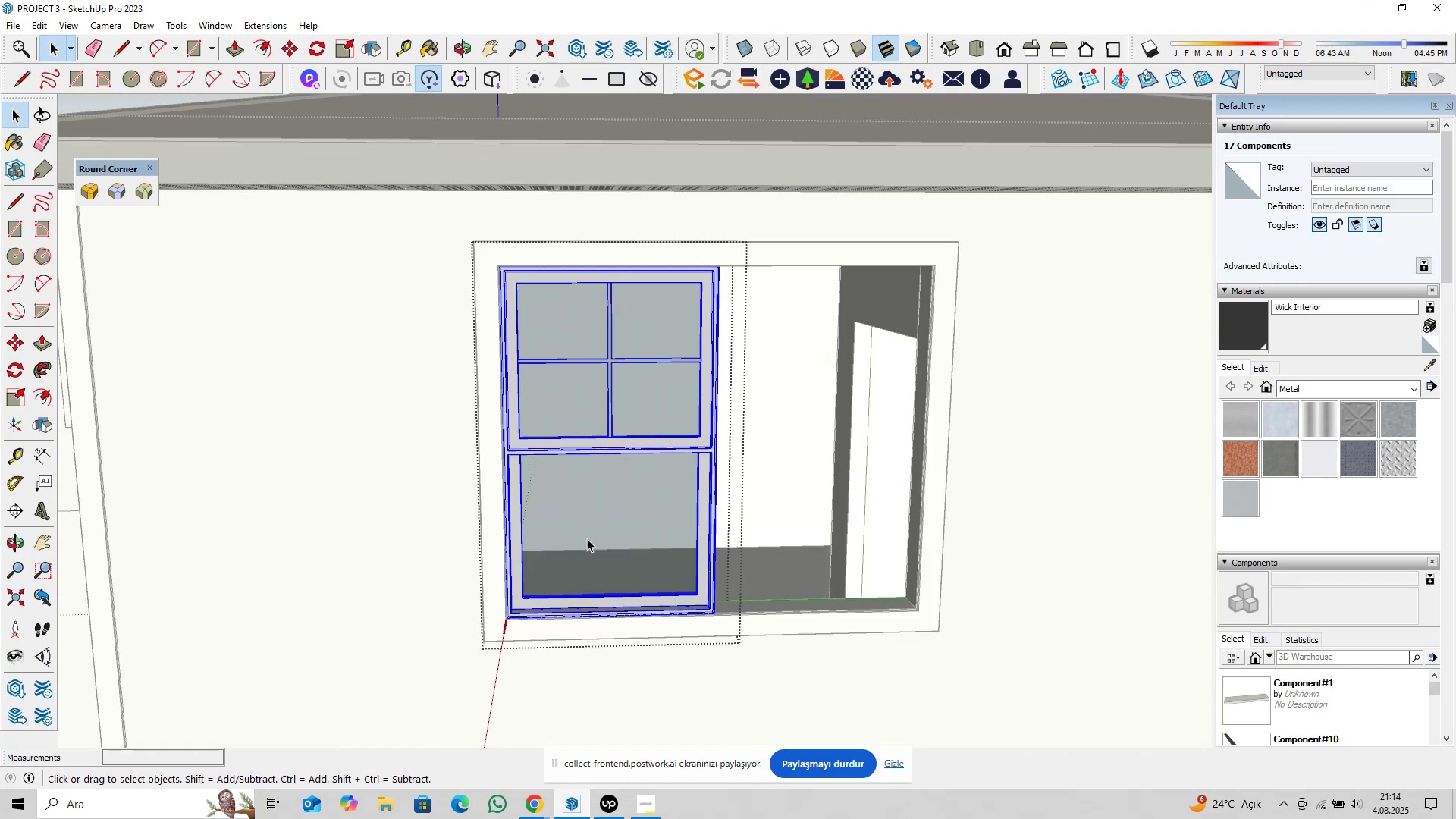 
scroll: coordinate [697, 439], scroll_direction: up, amount: 12.0
 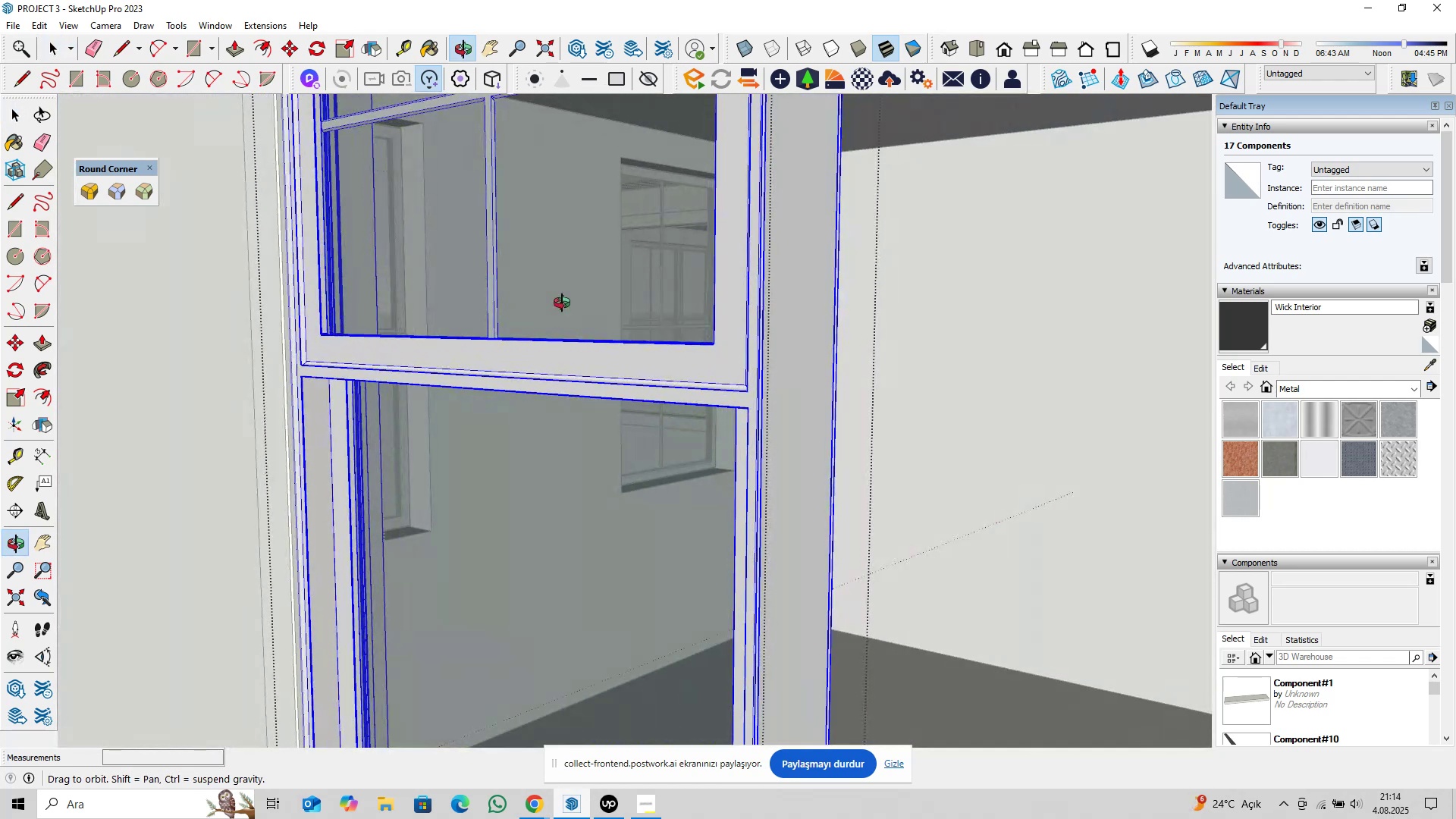 
hold_key(key=ShiftLeft, duration=0.43)
 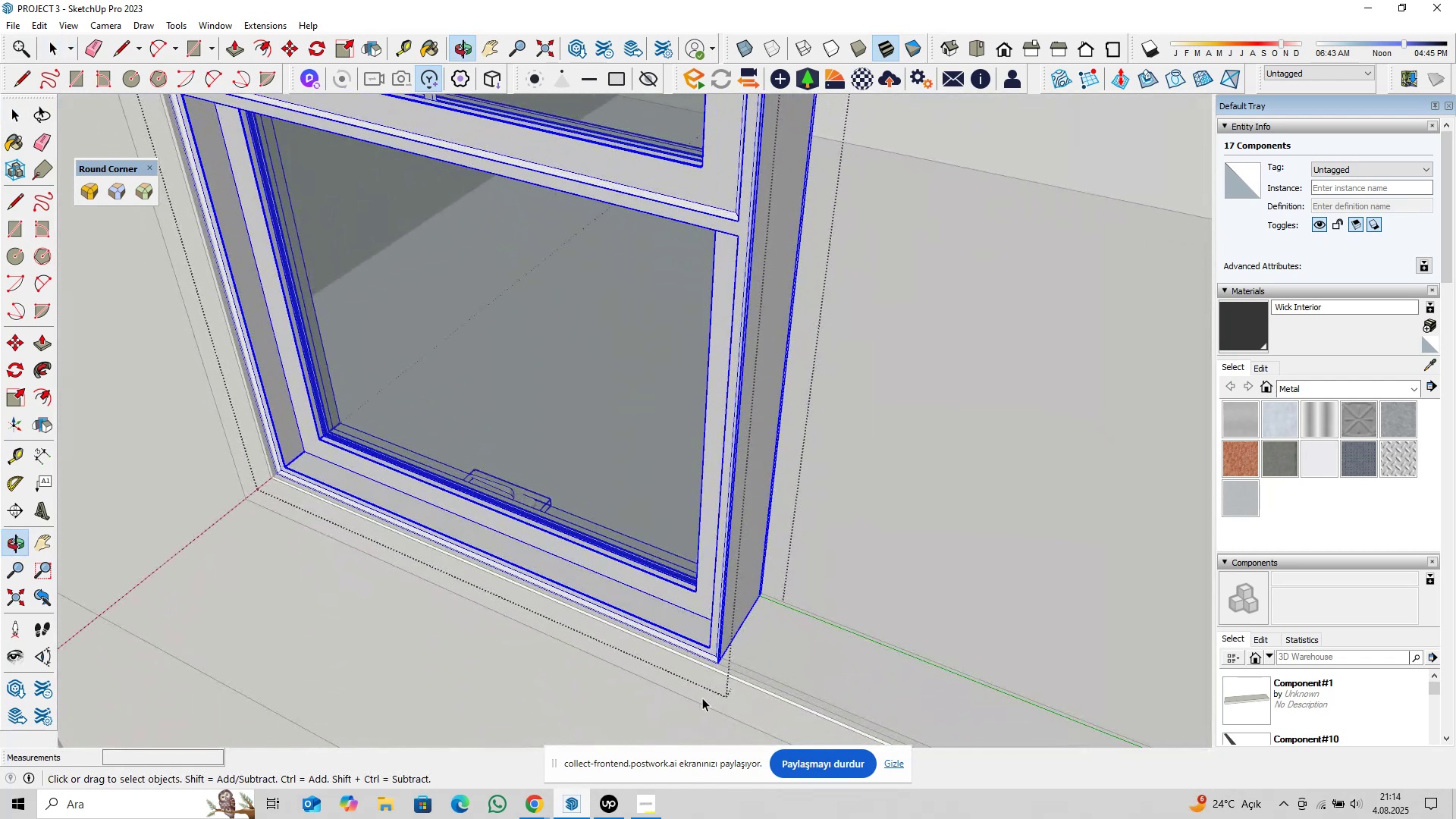 
scroll: coordinate [722, 640], scroll_direction: up, amount: 13.0
 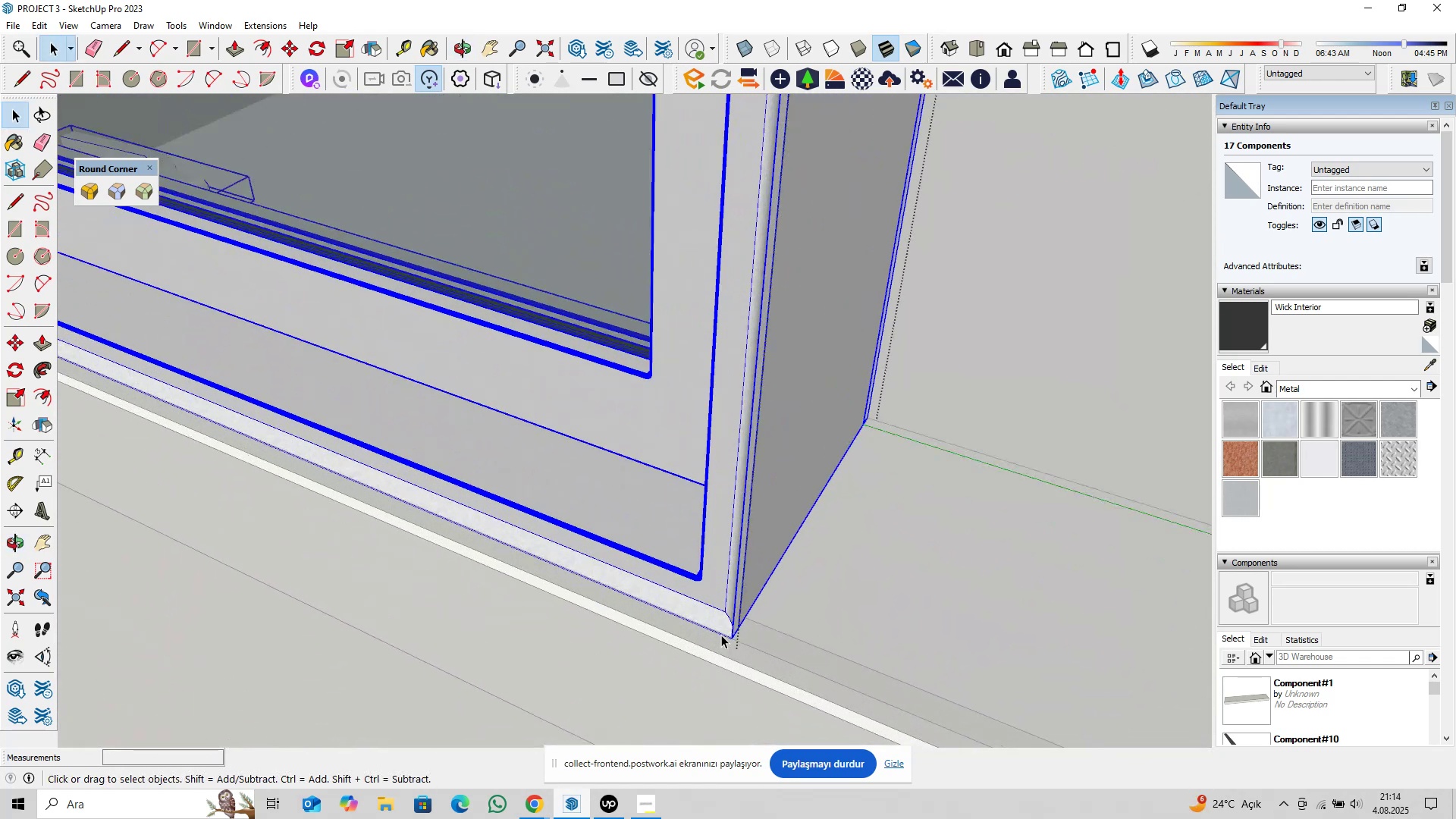 
hold_key(key=ShiftLeft, duration=0.5)
left_click([721, 632])
 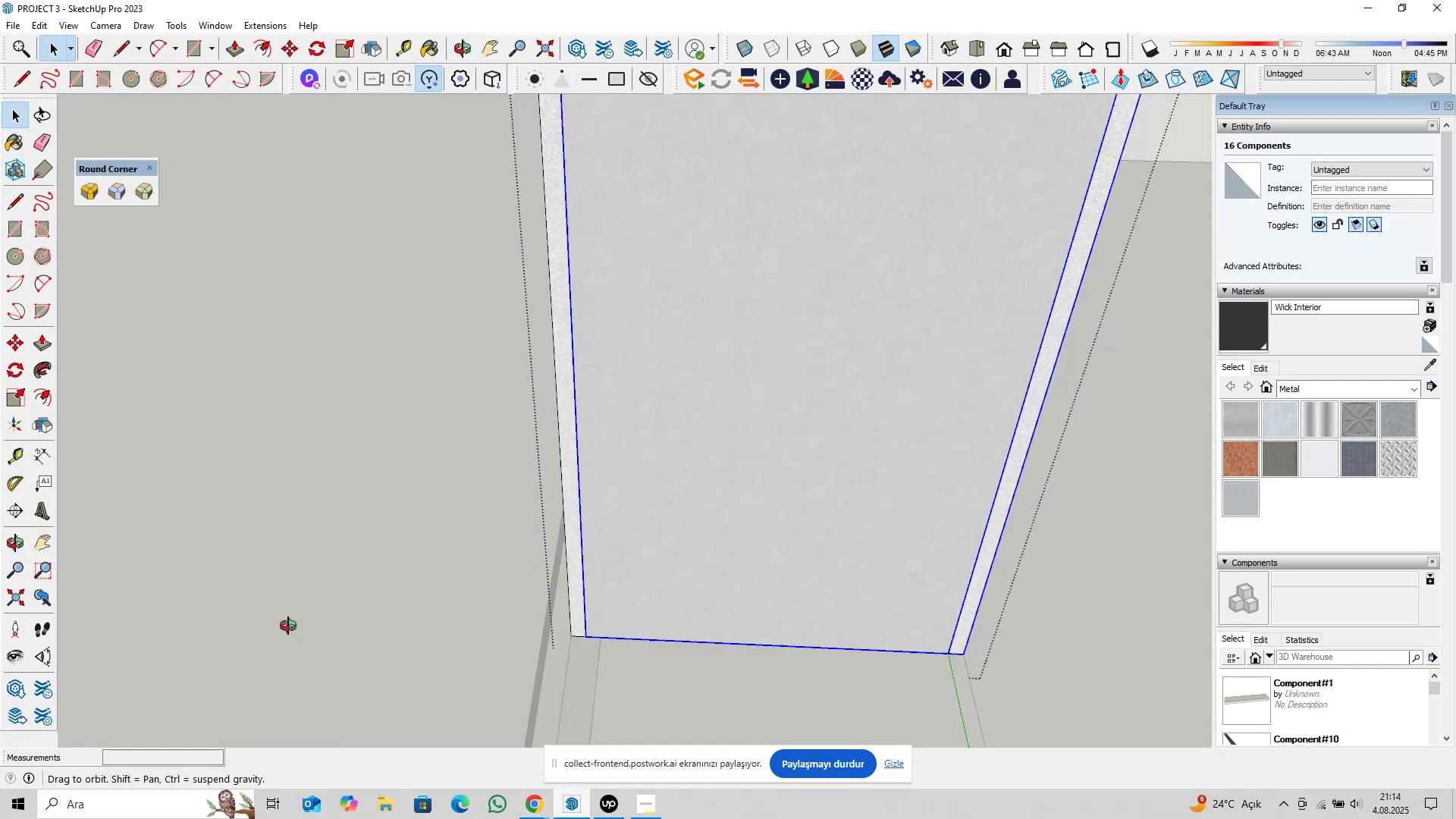 
hold_key(key=ShiftLeft, duration=0.3)
 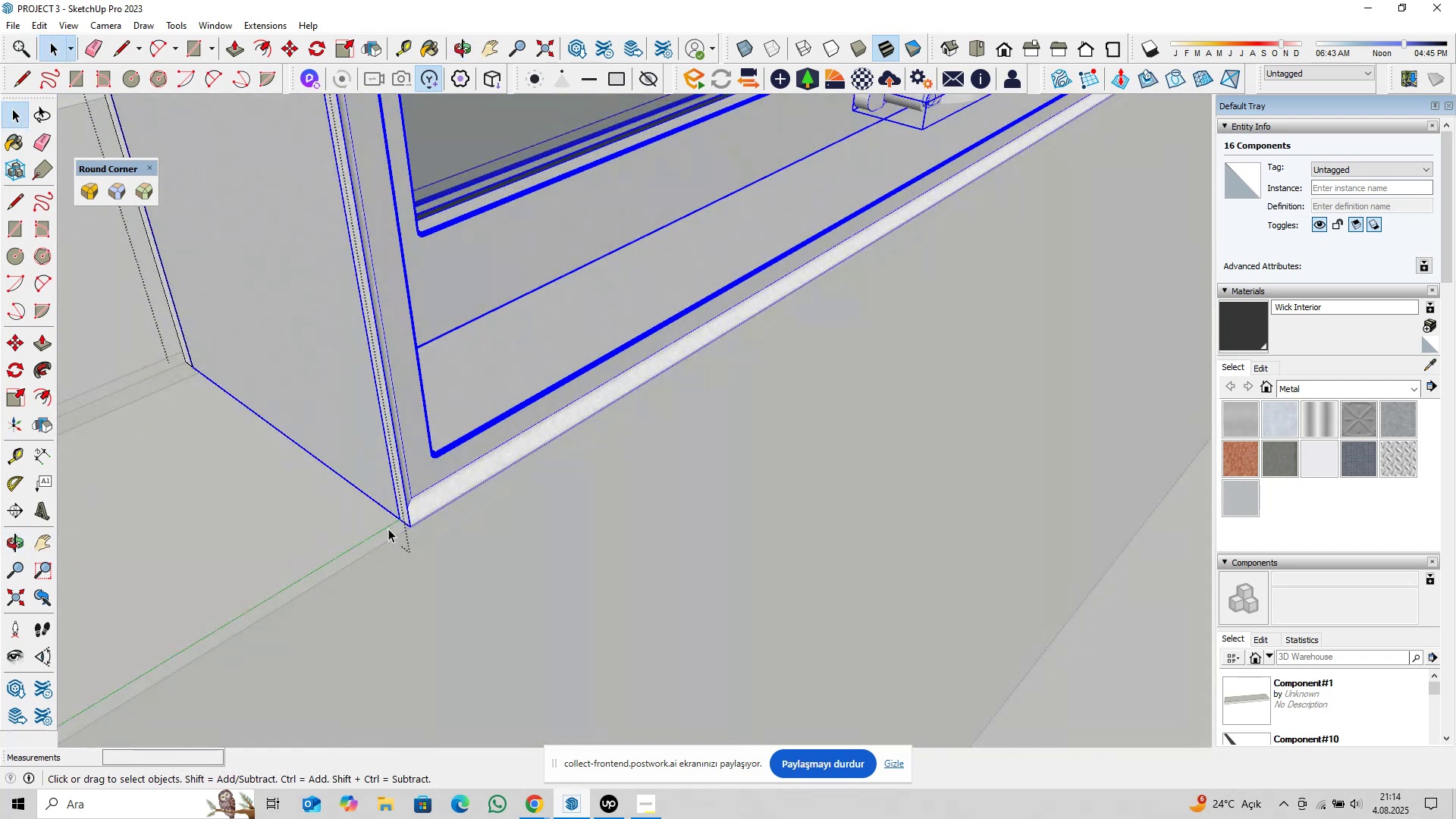 
hold_key(key=ShiftLeft, duration=0.5)
left_click([420, 516])
 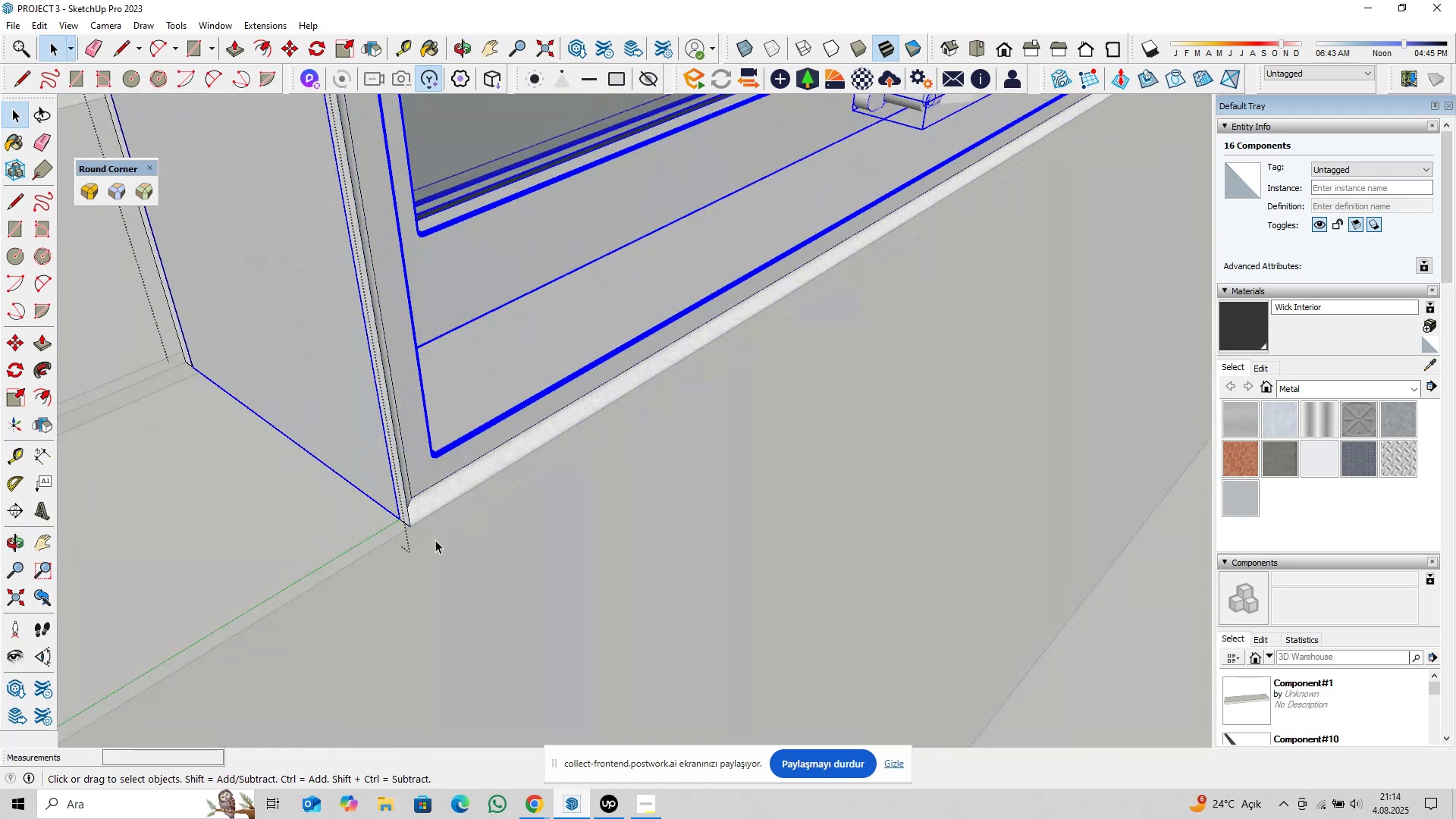 
scroll: coordinate [475, 531], scroll_direction: down, amount: 18.0
 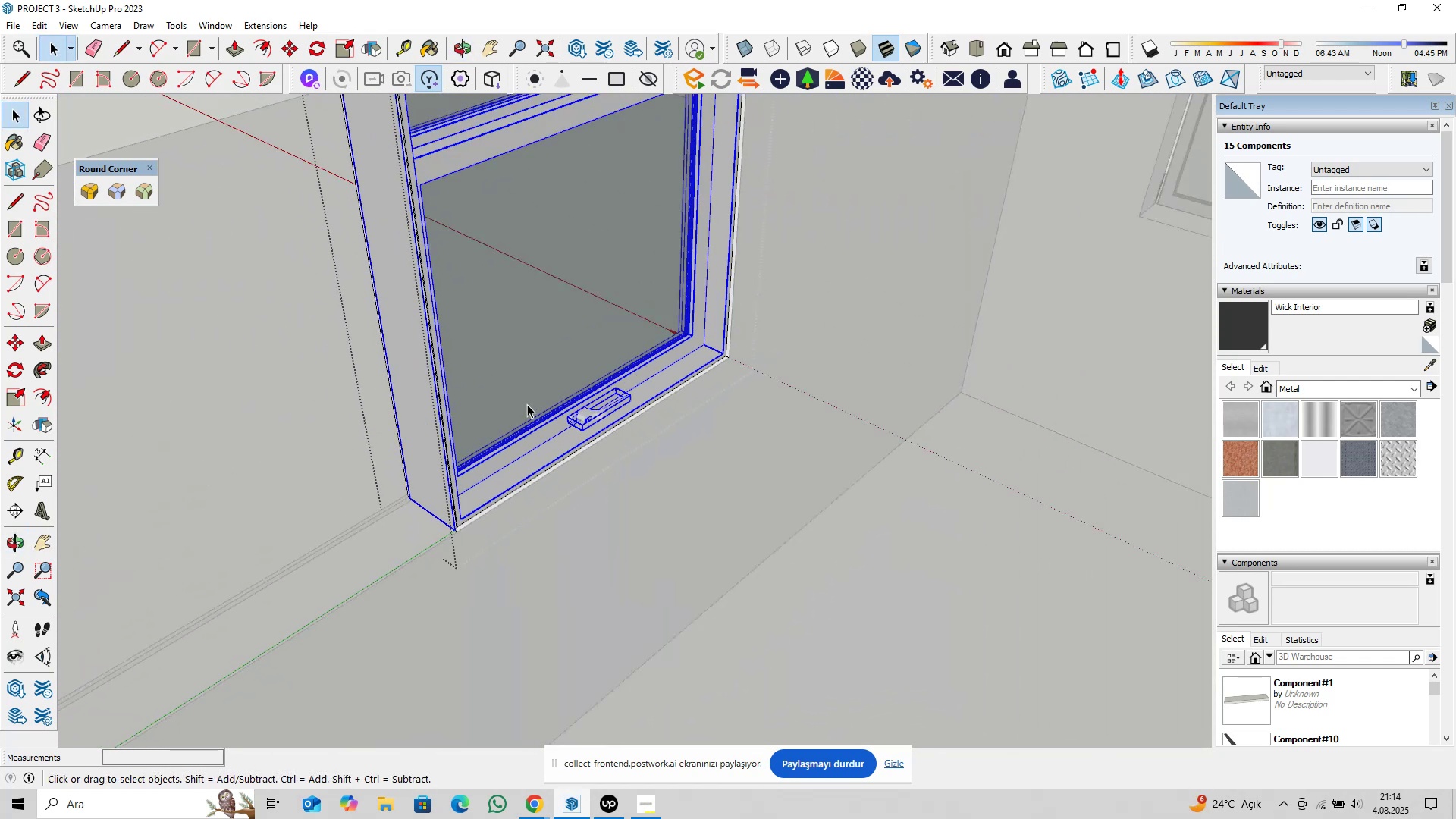 
hold_key(key=ShiftLeft, duration=0.42)
 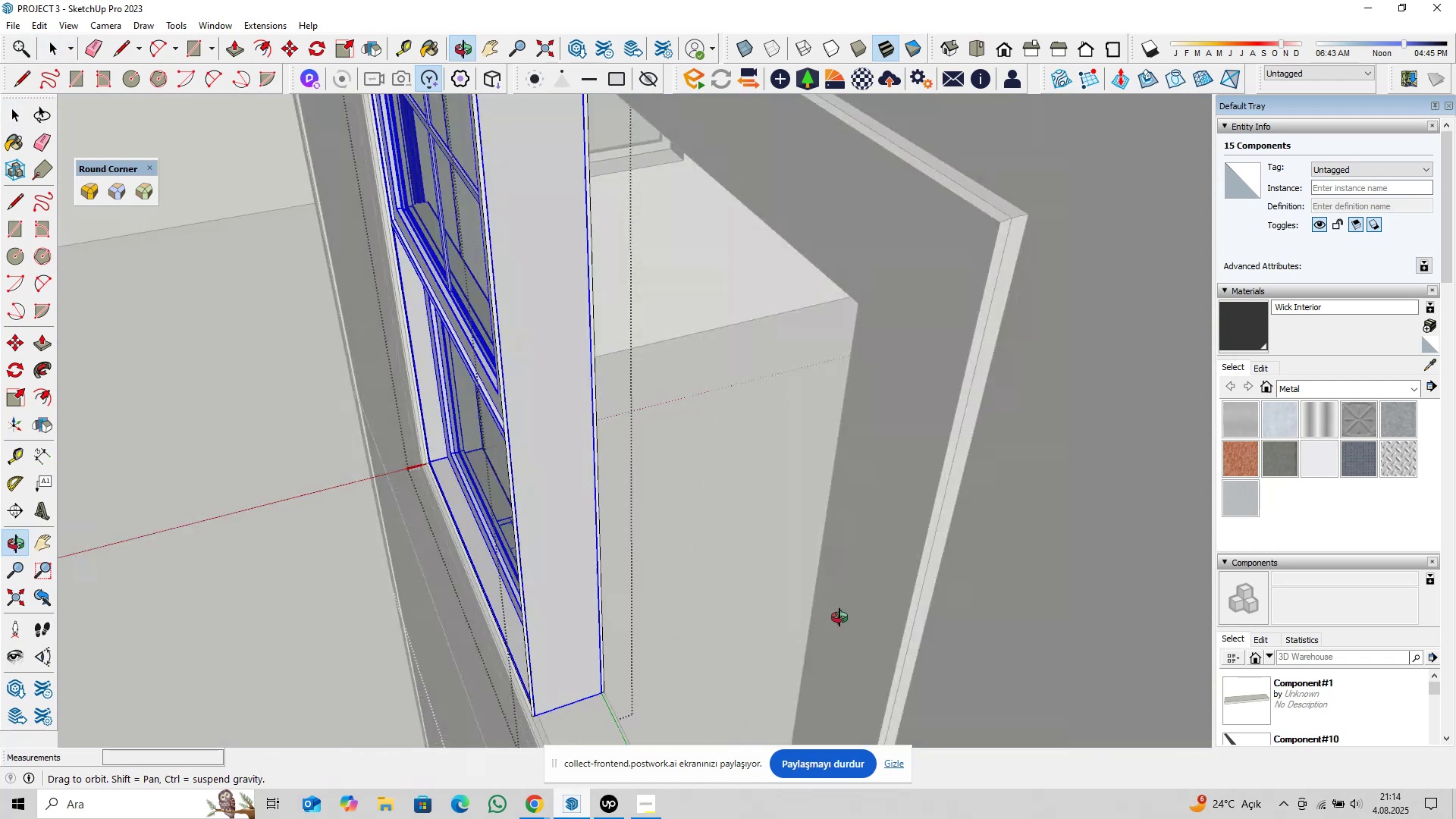 
hold_key(key=ShiftLeft, duration=0.42)
 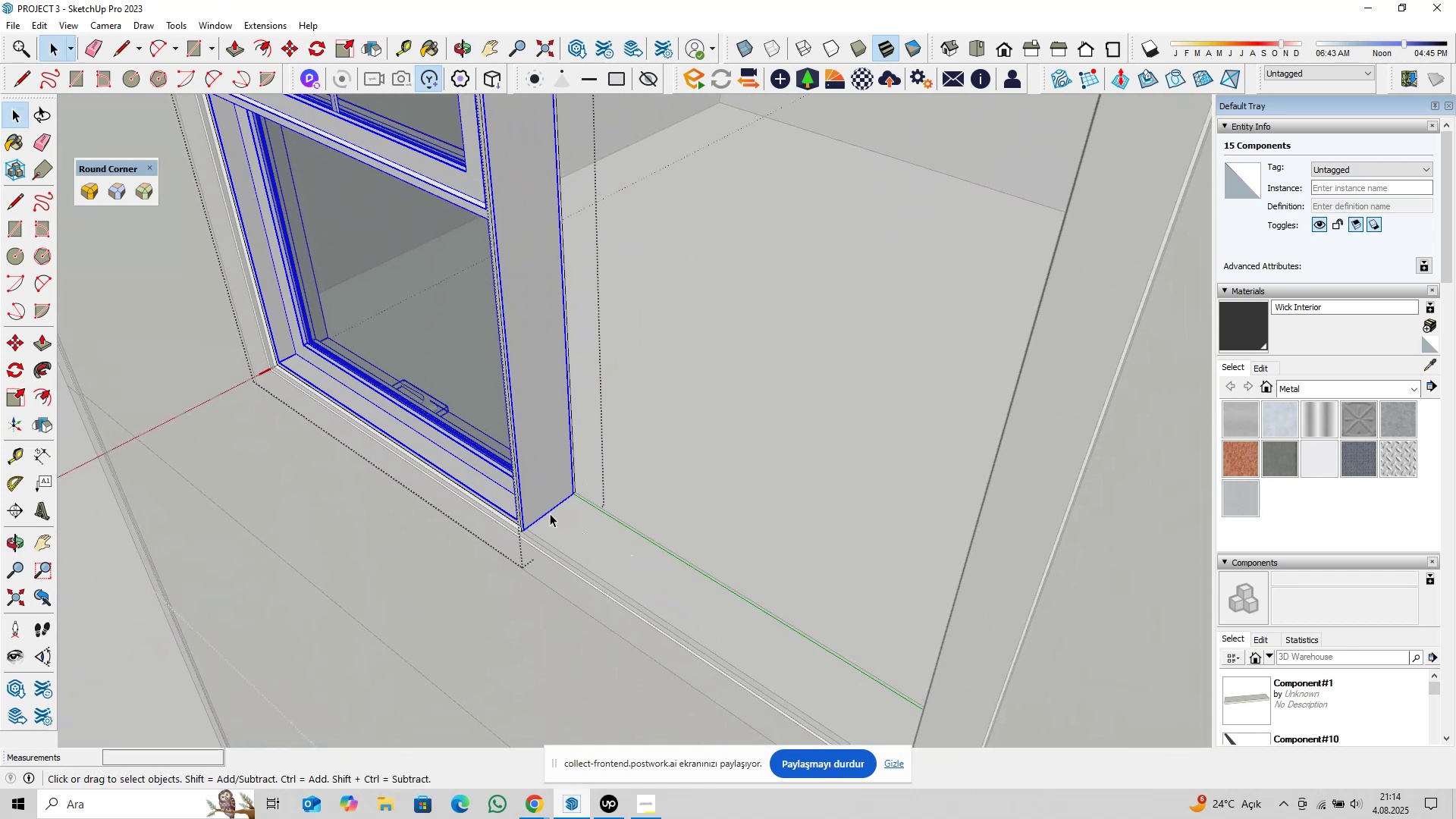 
scroll: coordinate [544, 525], scroll_direction: up, amount: 8.0
 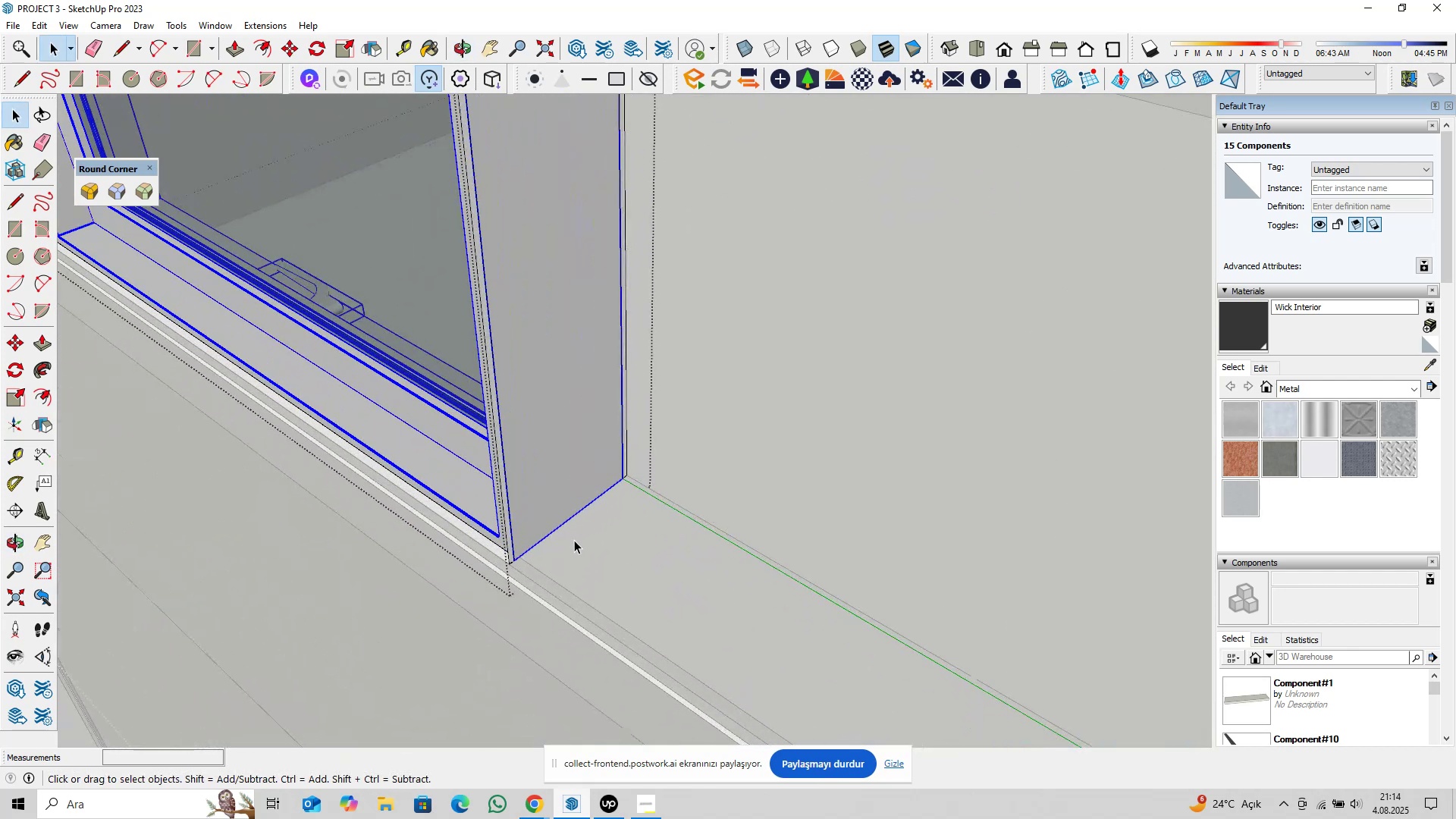 
key(M)
 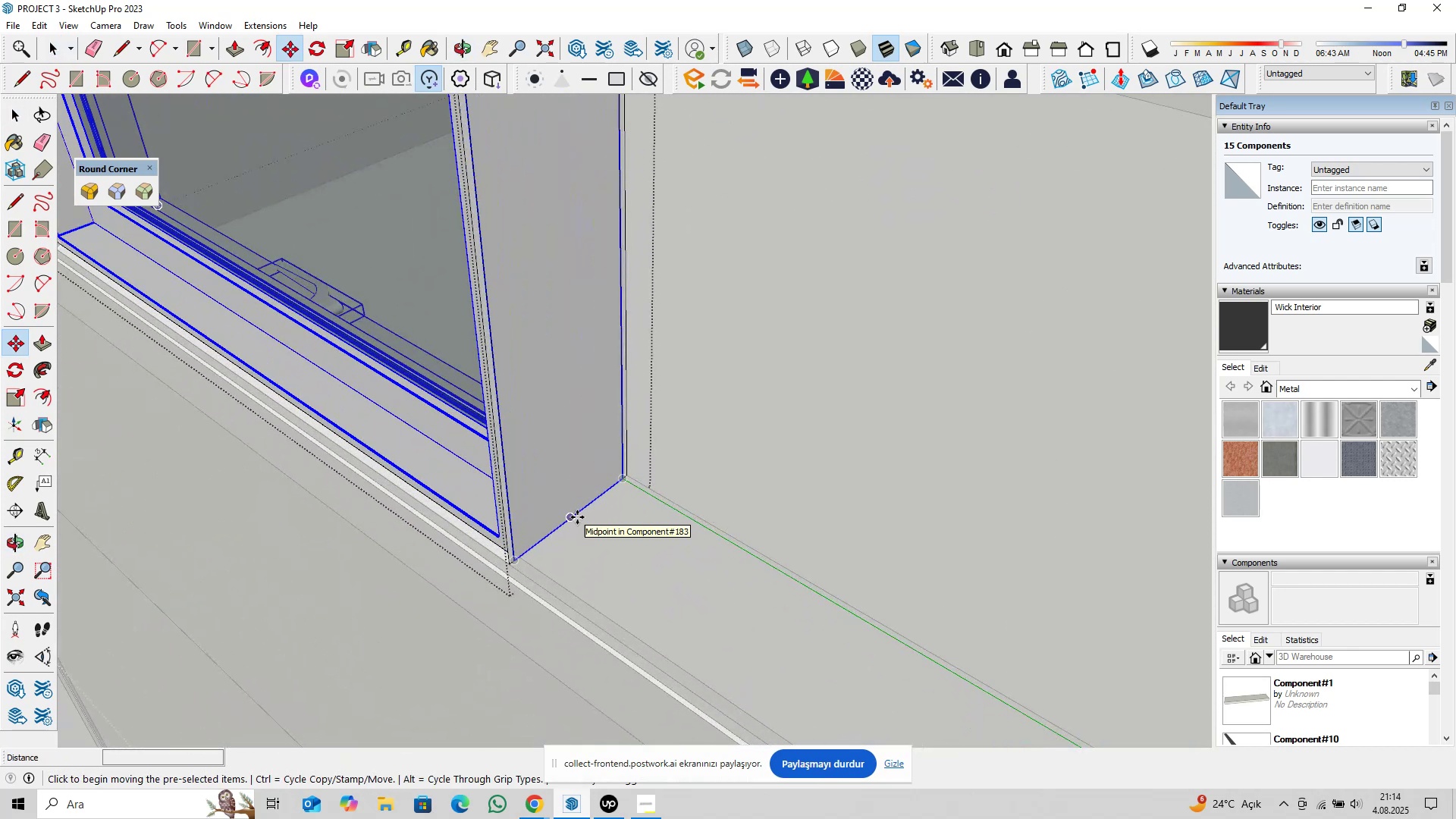 
left_click([577, 517])
 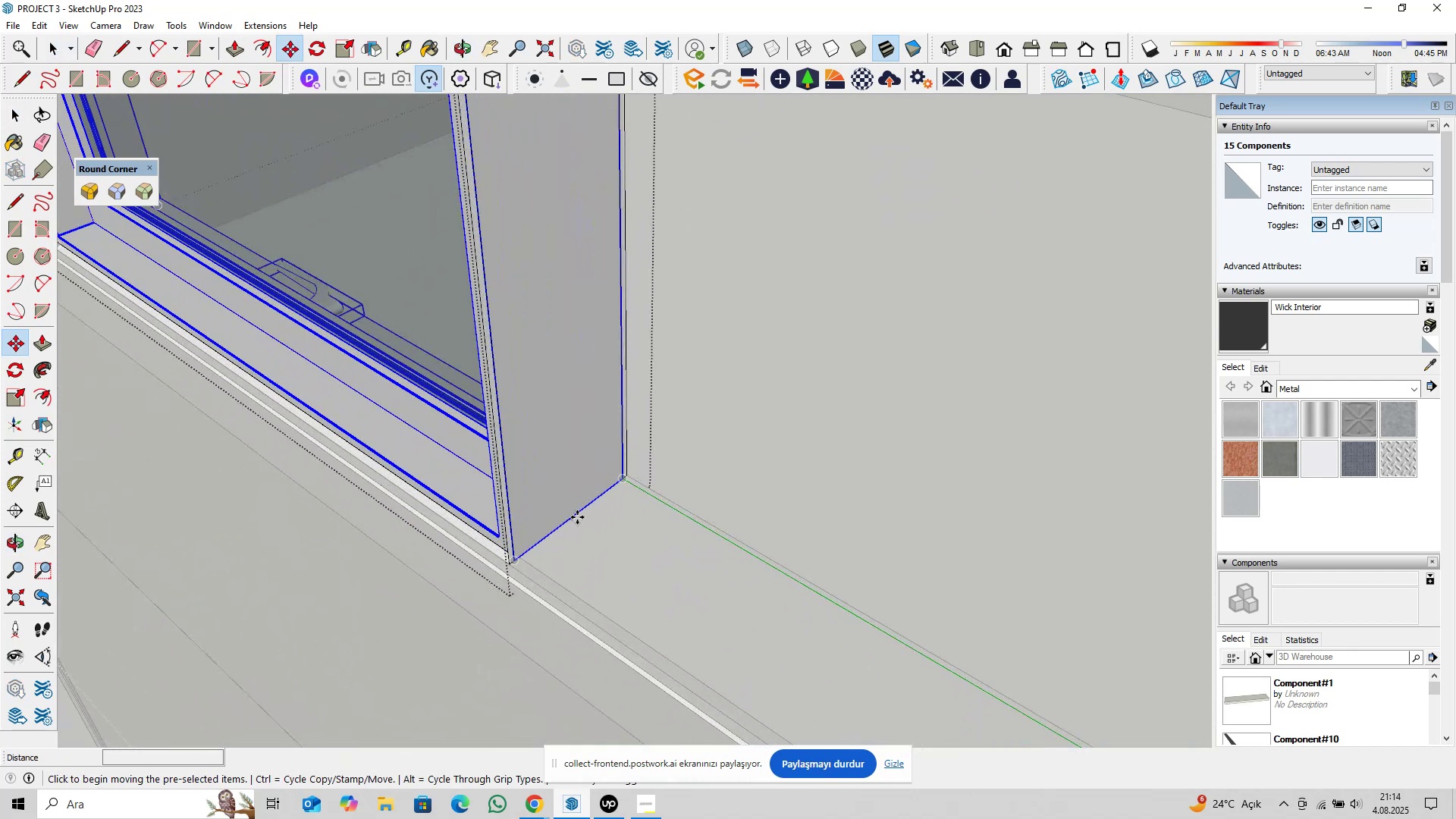 
key(Control+ControlLeft)
 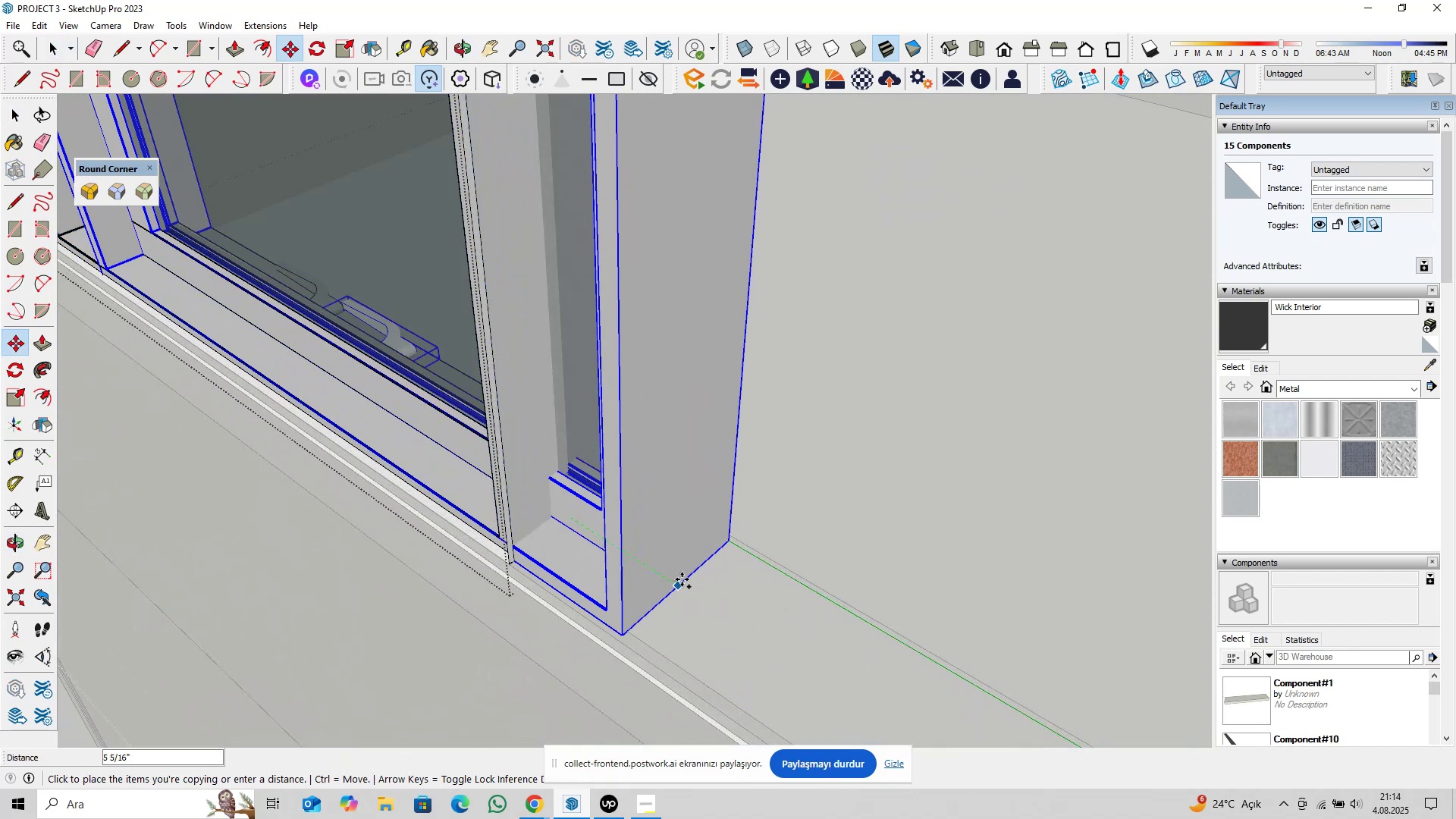 
key(ArrowLeft)
 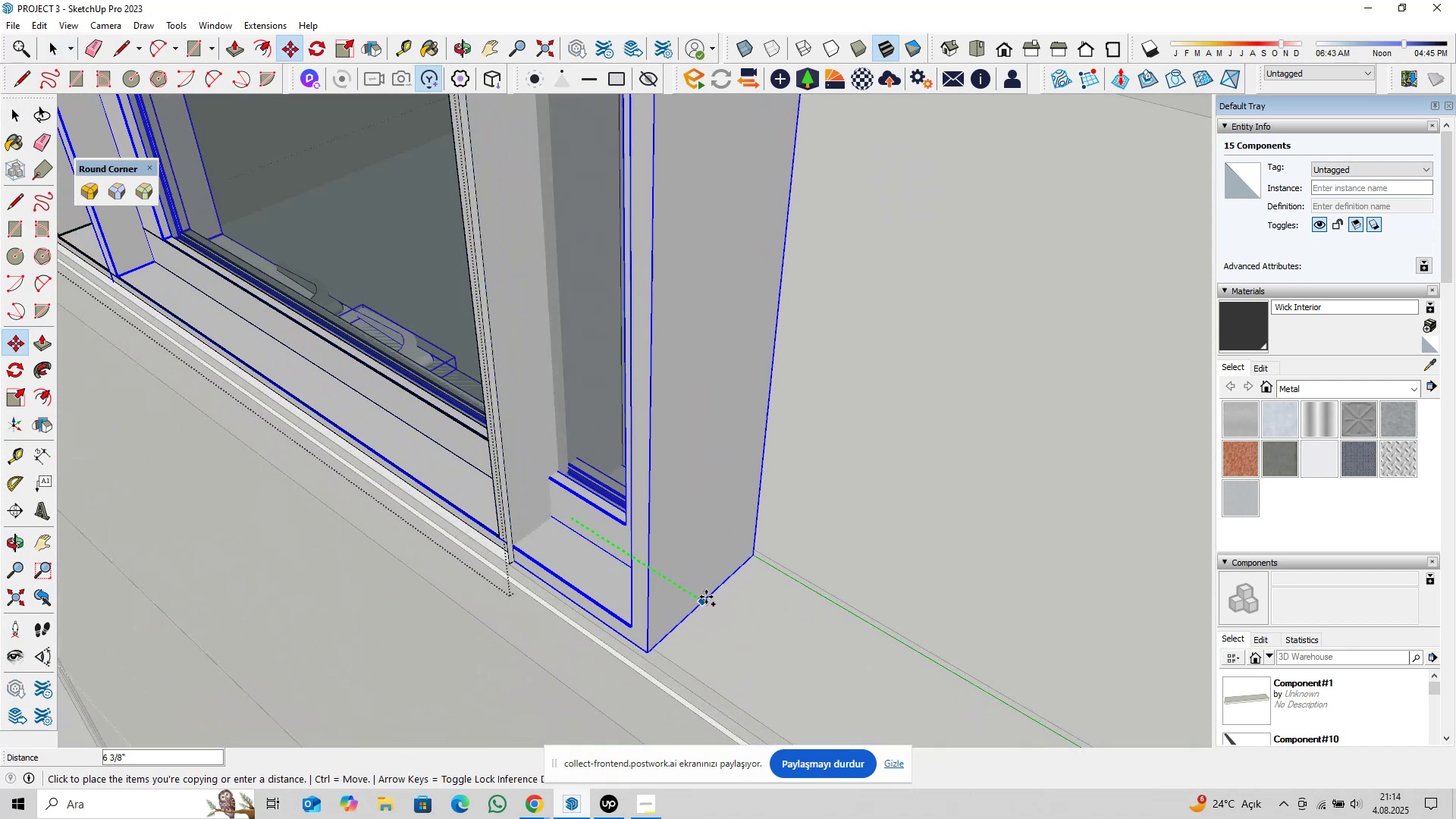 
scroll: coordinate [711, 603], scroll_direction: down, amount: 5.0
 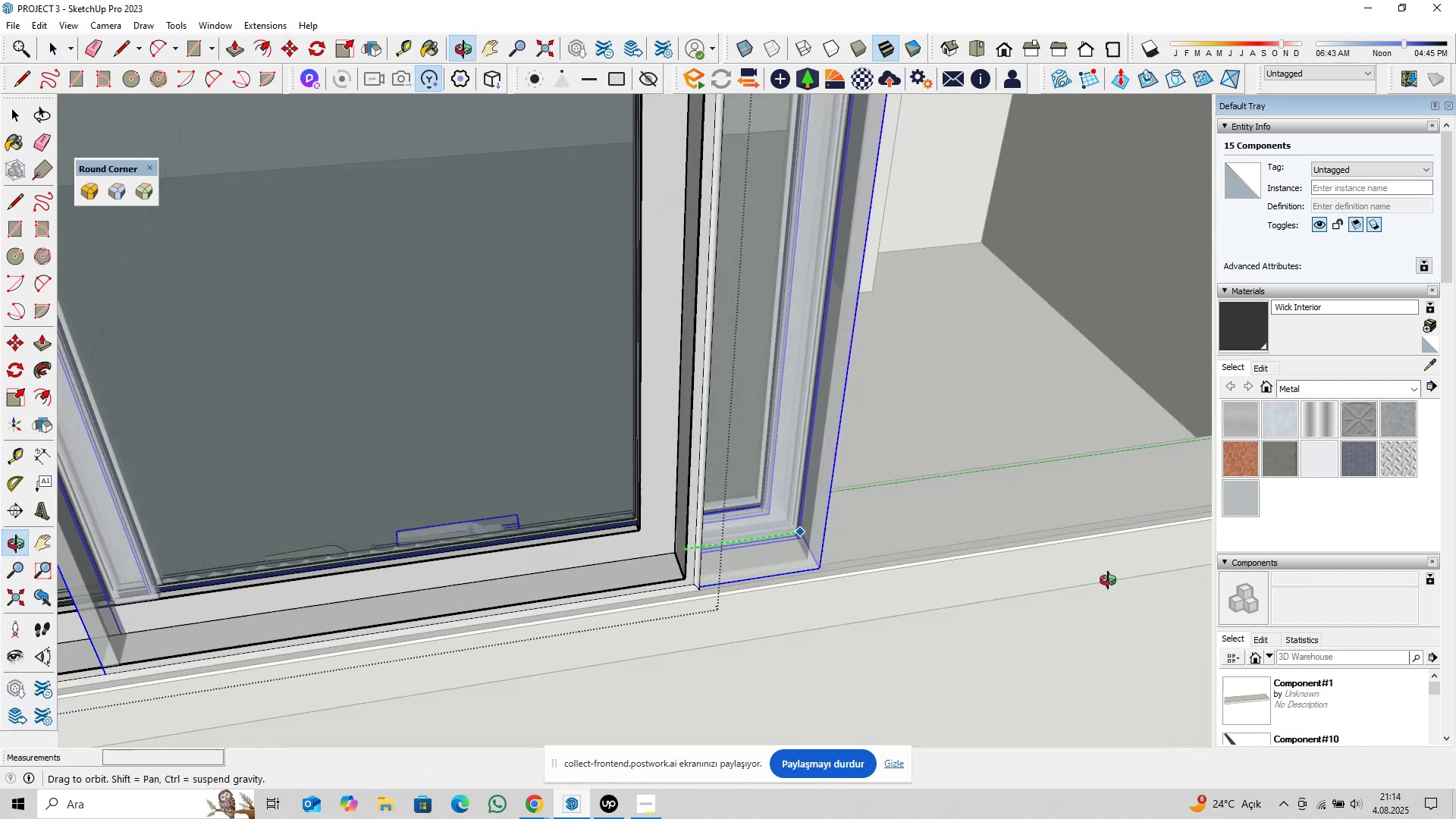 
hold_key(key=ShiftLeft, duration=0.38)
 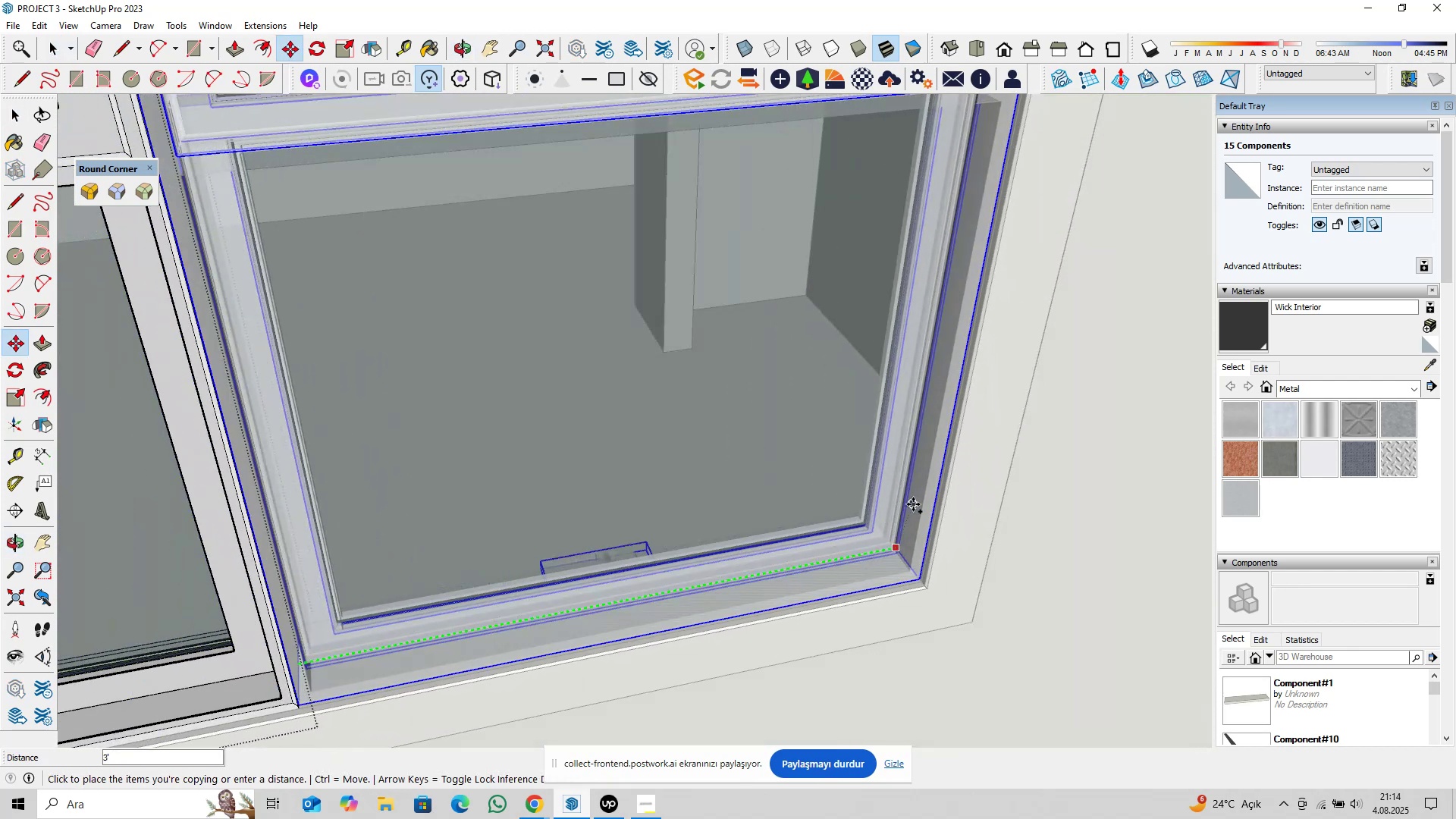 
left_click([913, 504])
 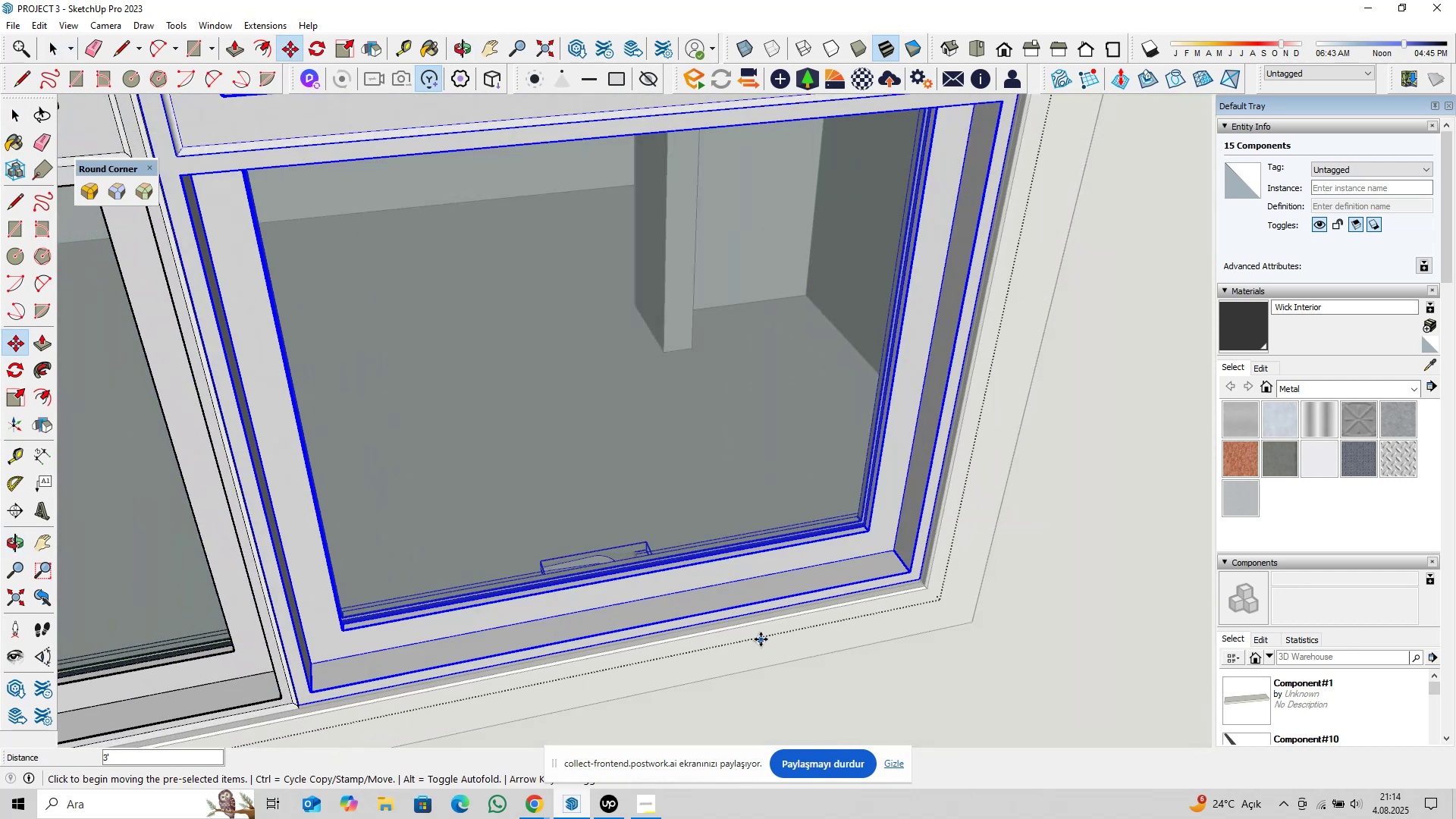 
scroll: coordinate [761, 638], scroll_direction: down, amount: 3.0
 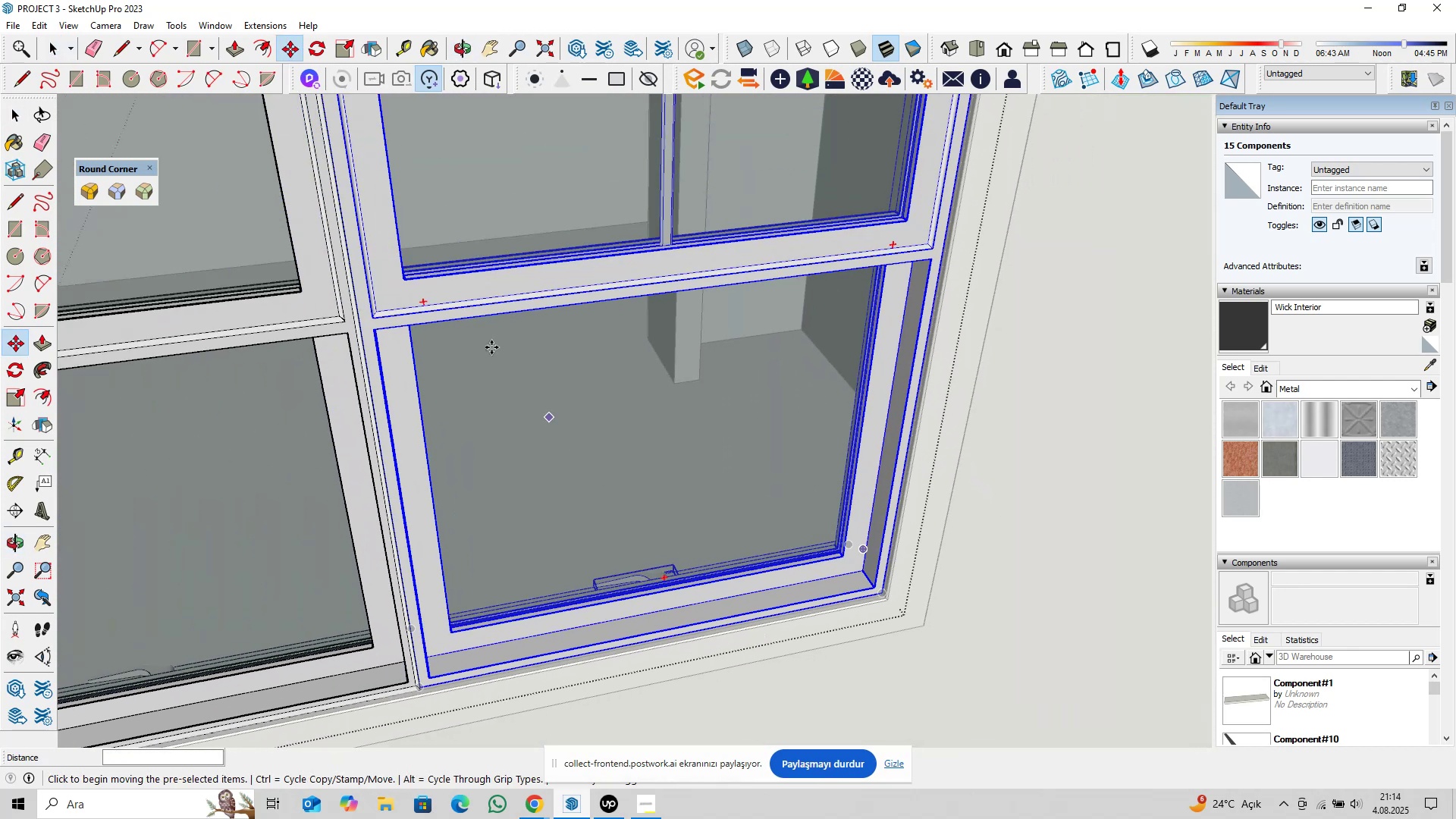 
key(Space)
 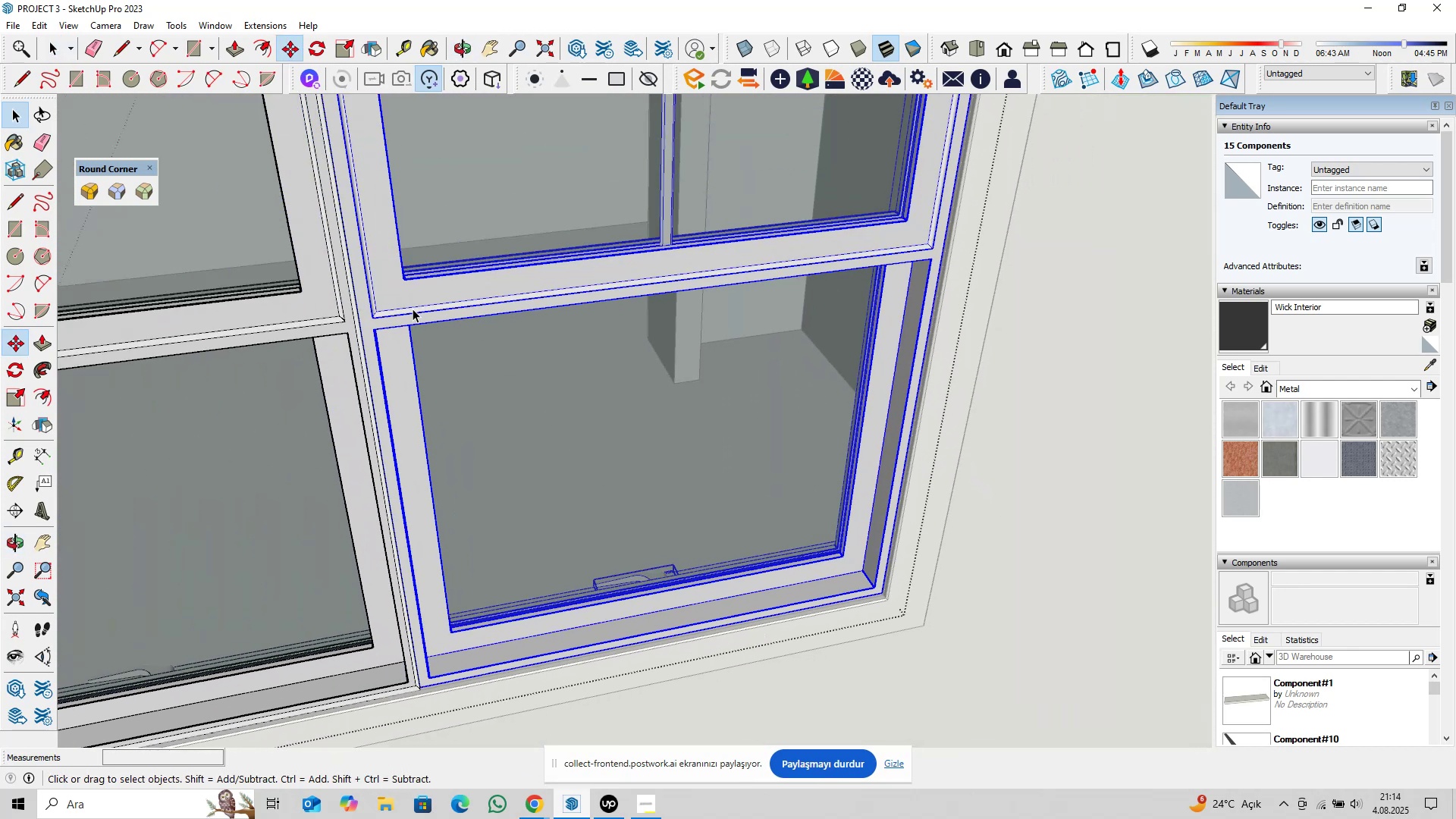 
scroll: coordinate [382, 351], scroll_direction: up, amount: 17.0
 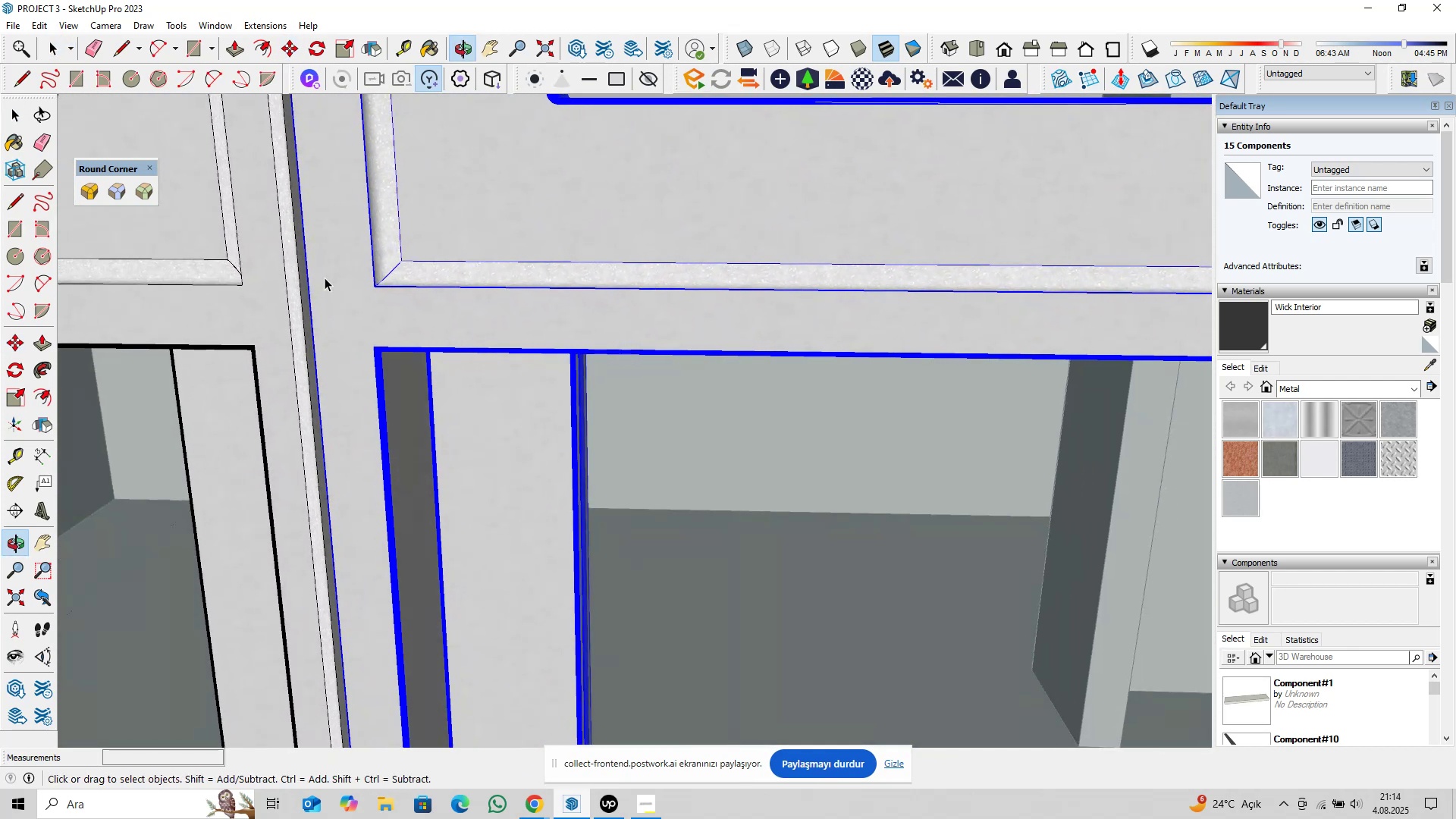 
scroll: coordinate [612, 413], scroll_direction: down, amount: 19.0
 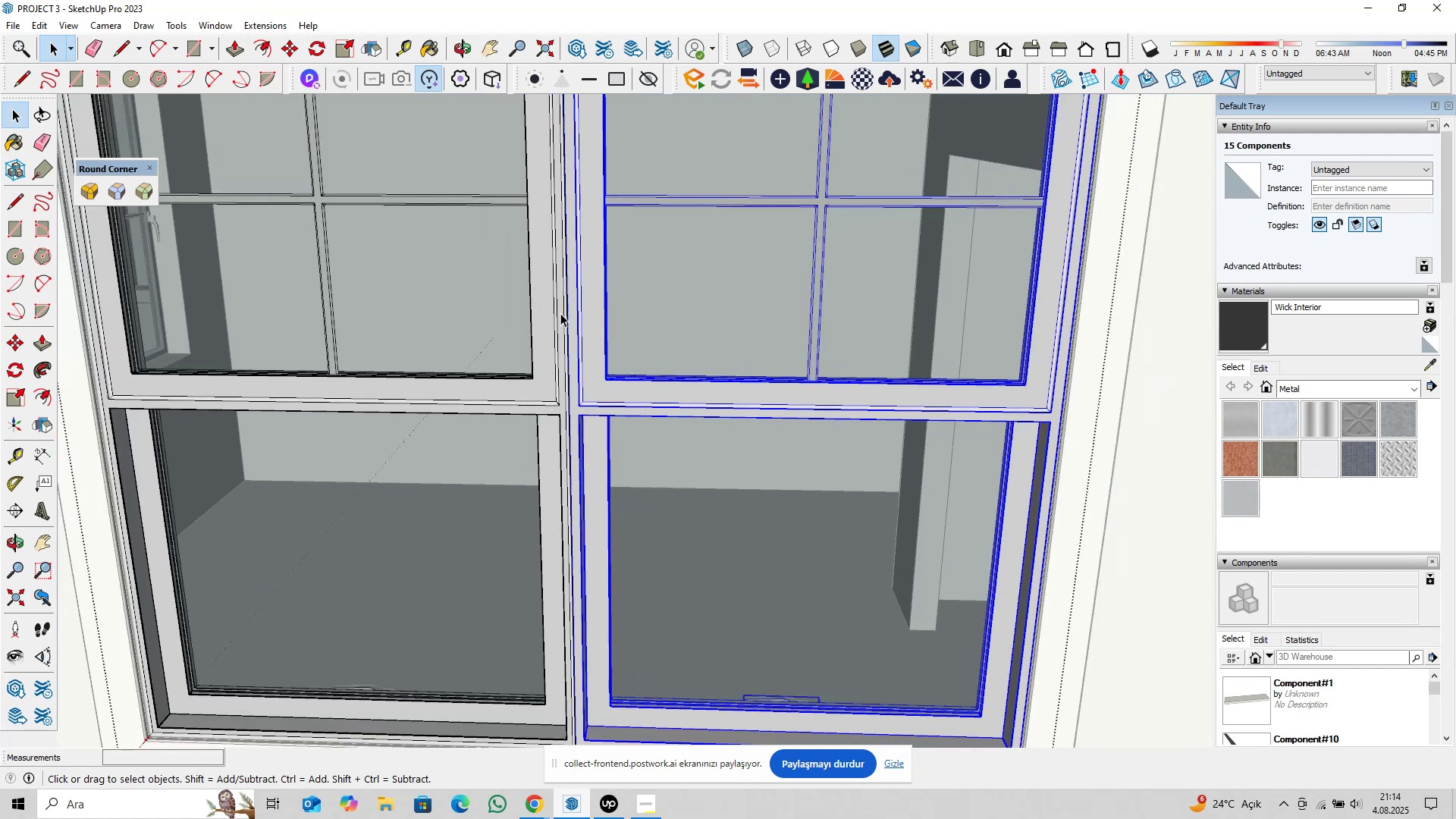 
hold_key(key=ShiftLeft, duration=0.4)
 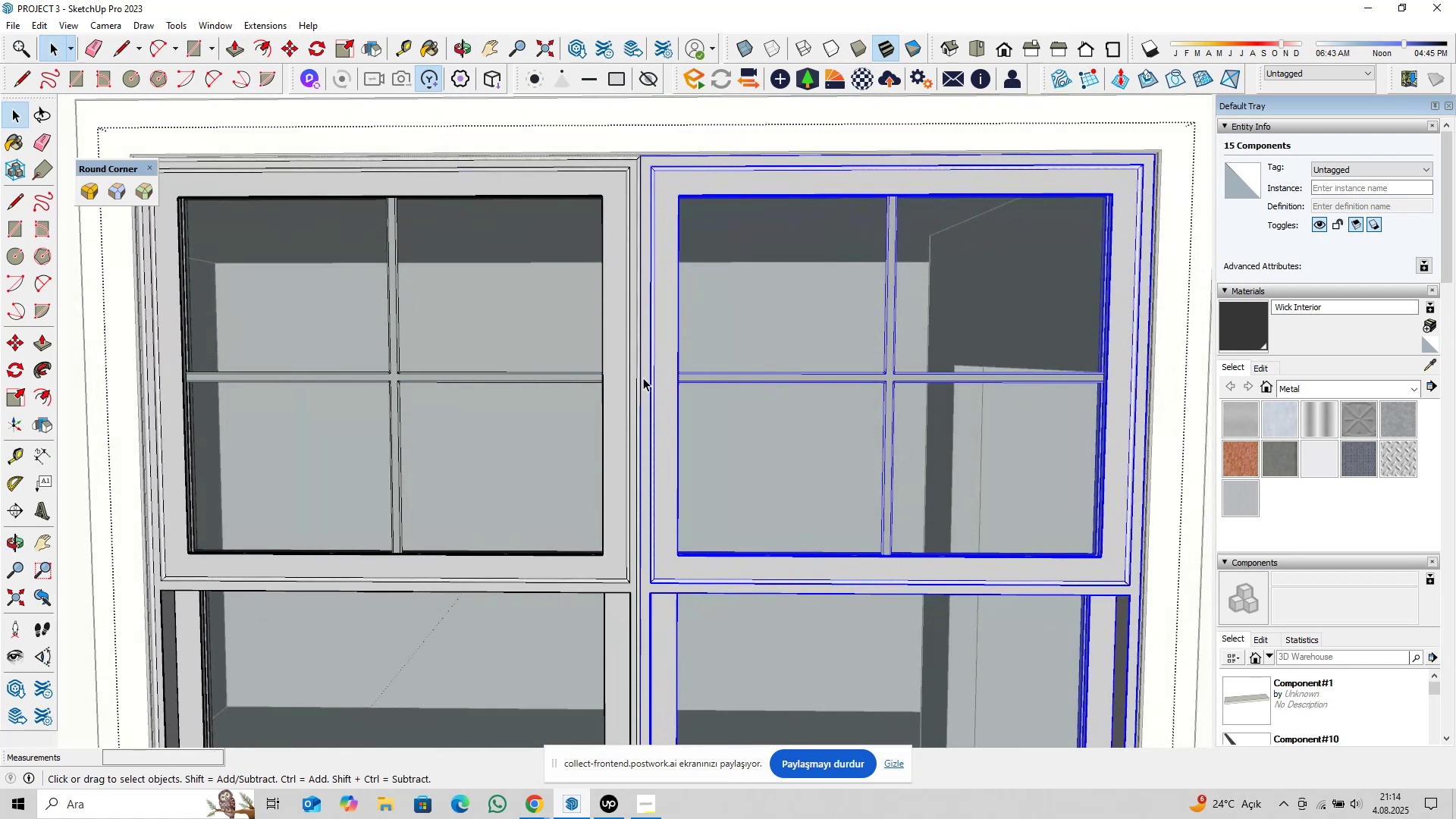 
scroll: coordinate [663, 412], scroll_direction: down, amount: 9.0
 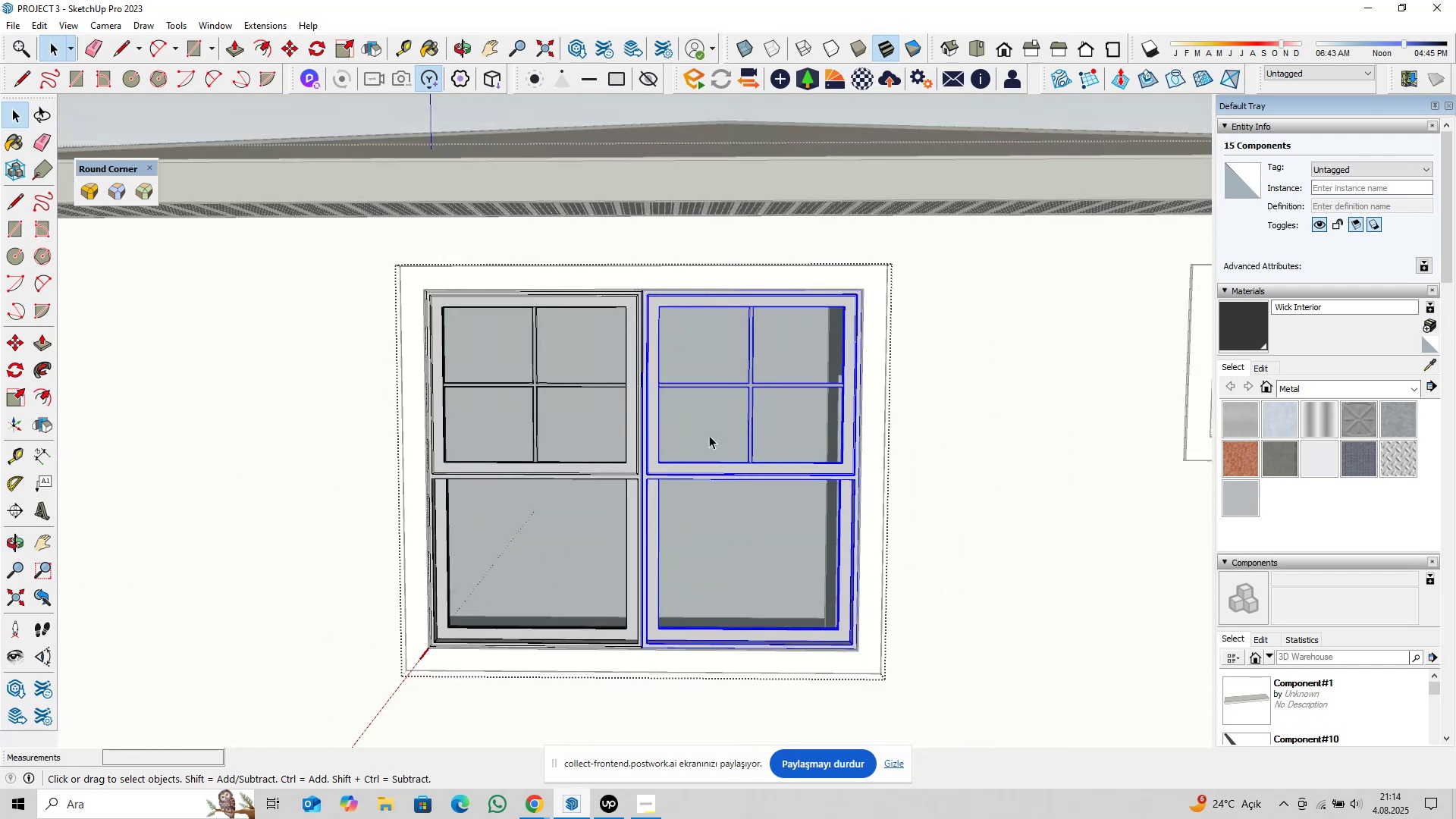 
hold_key(key=ShiftLeft, duration=0.33)
 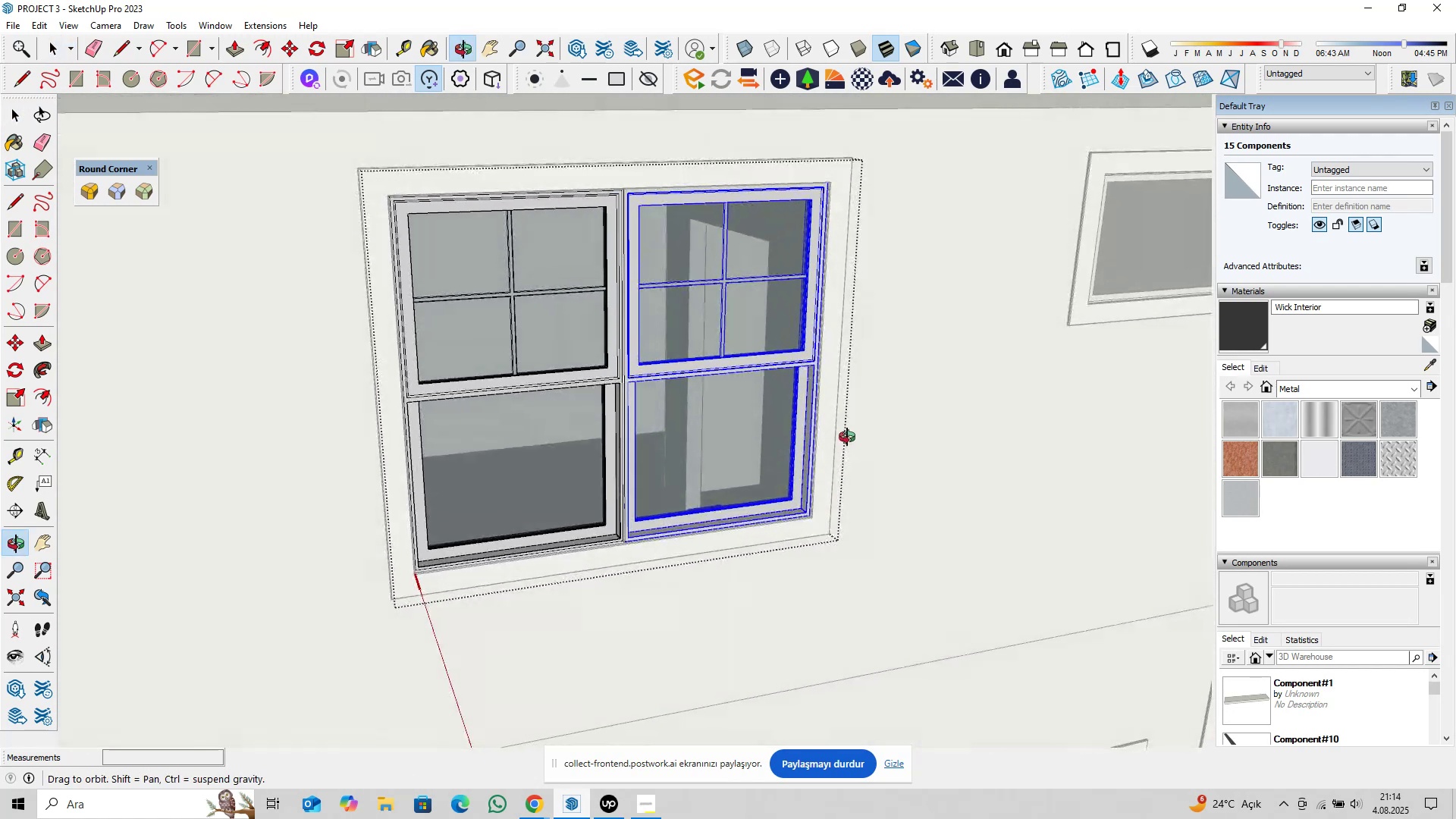 
scroll: coordinate [523, 555], scroll_direction: up, amount: 19.0
 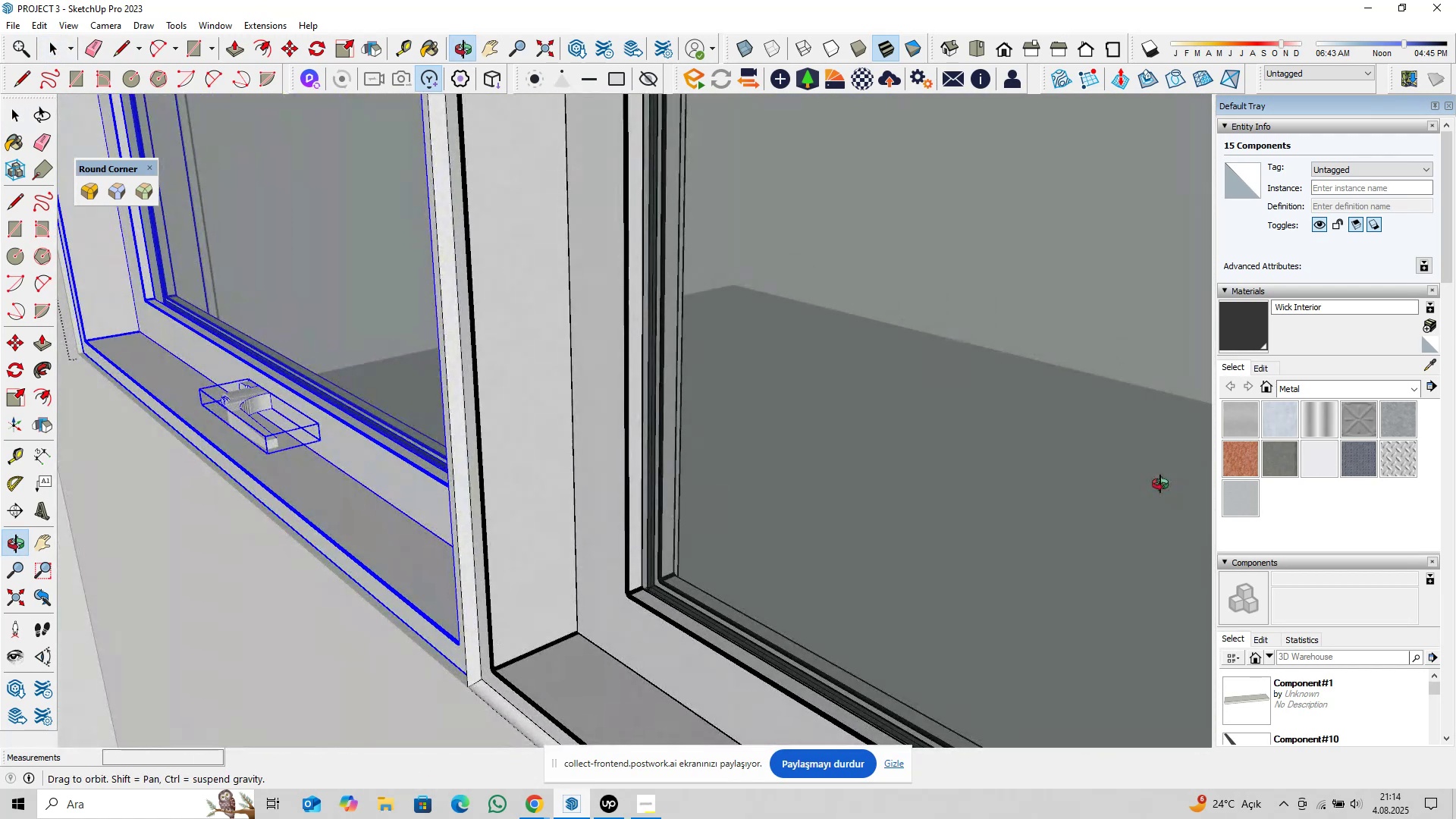 
hold_key(key=ShiftLeft, duration=0.34)
 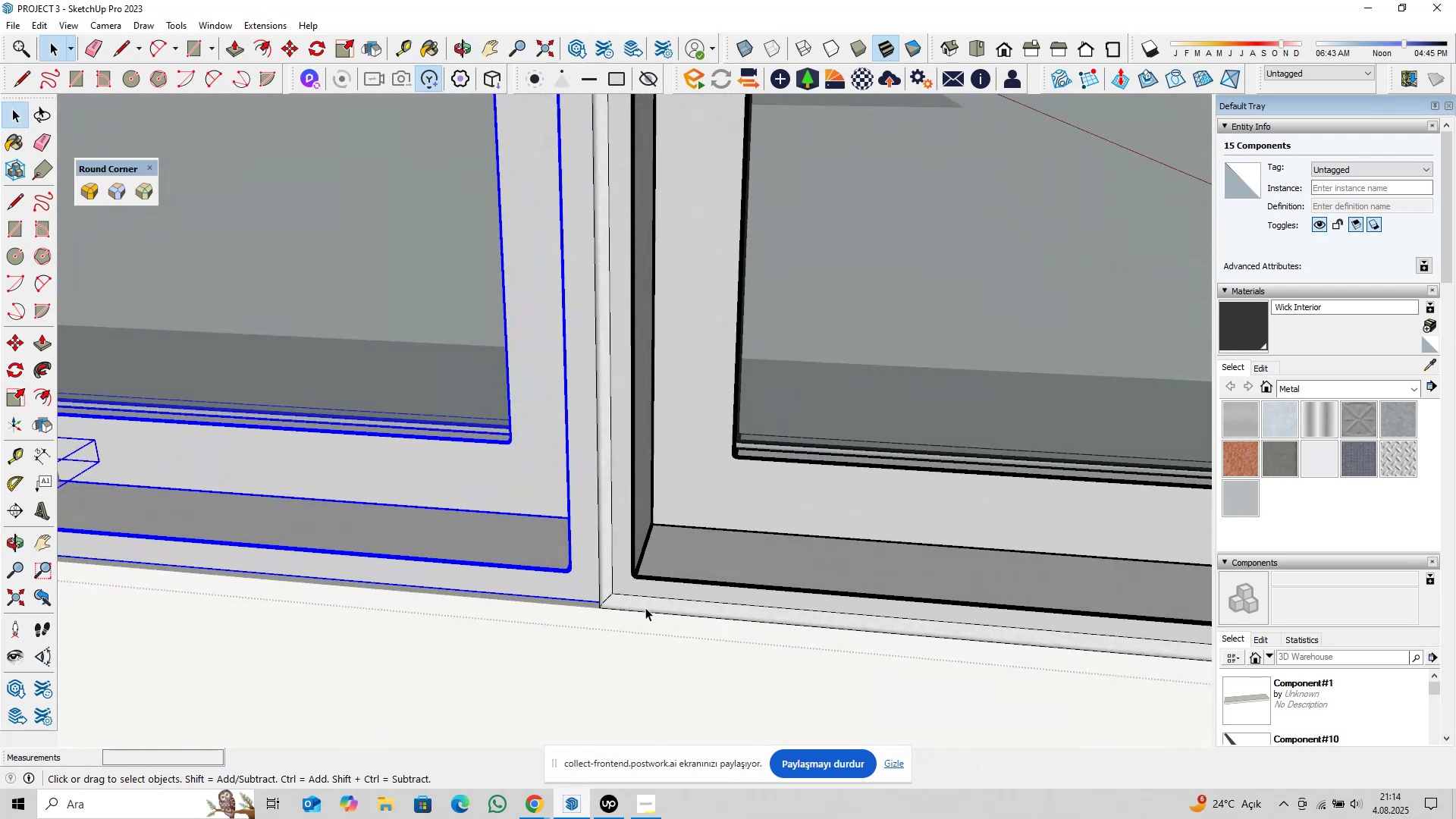 
double_click([645, 607])
 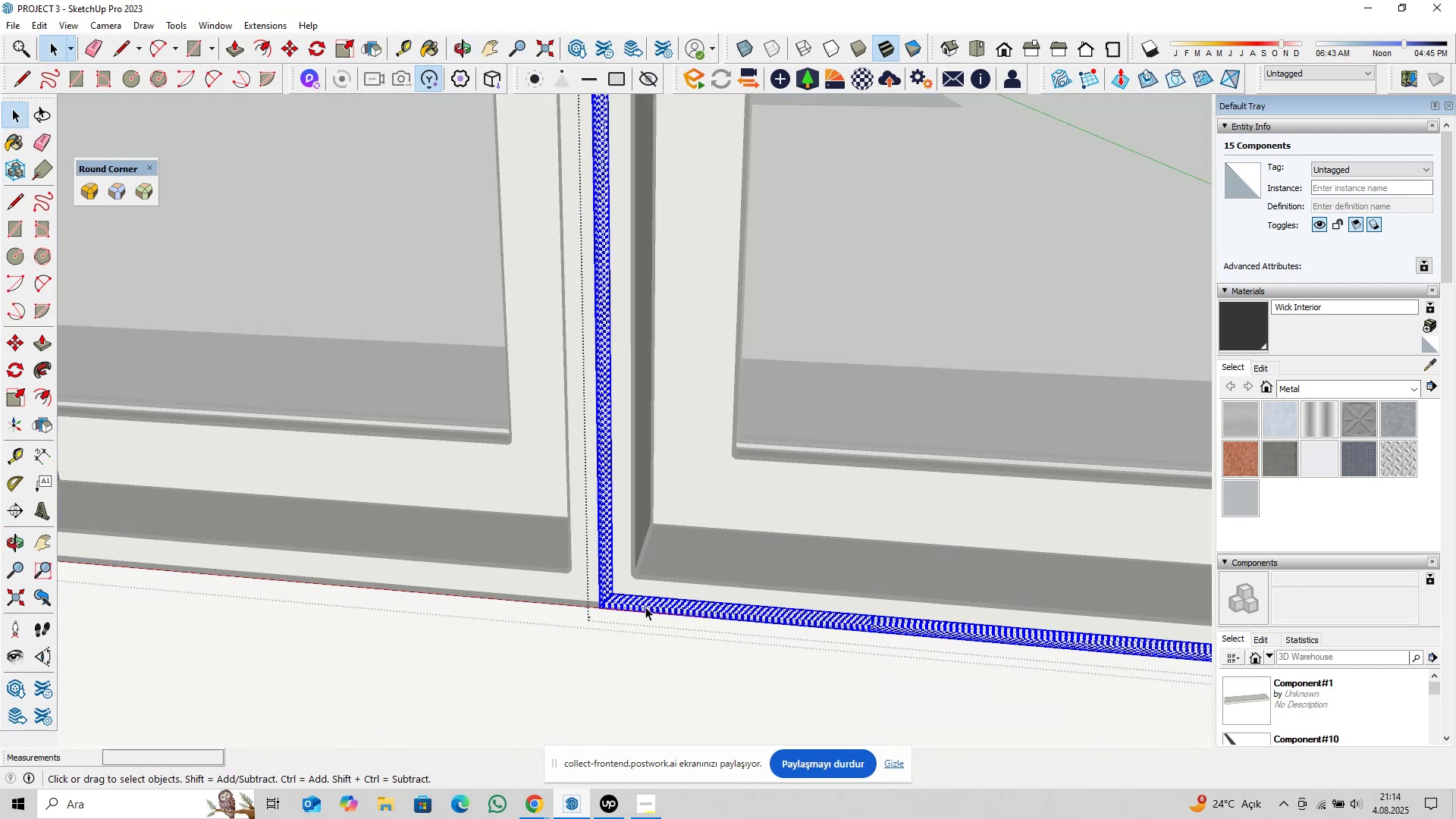 
triple_click([645, 607])
 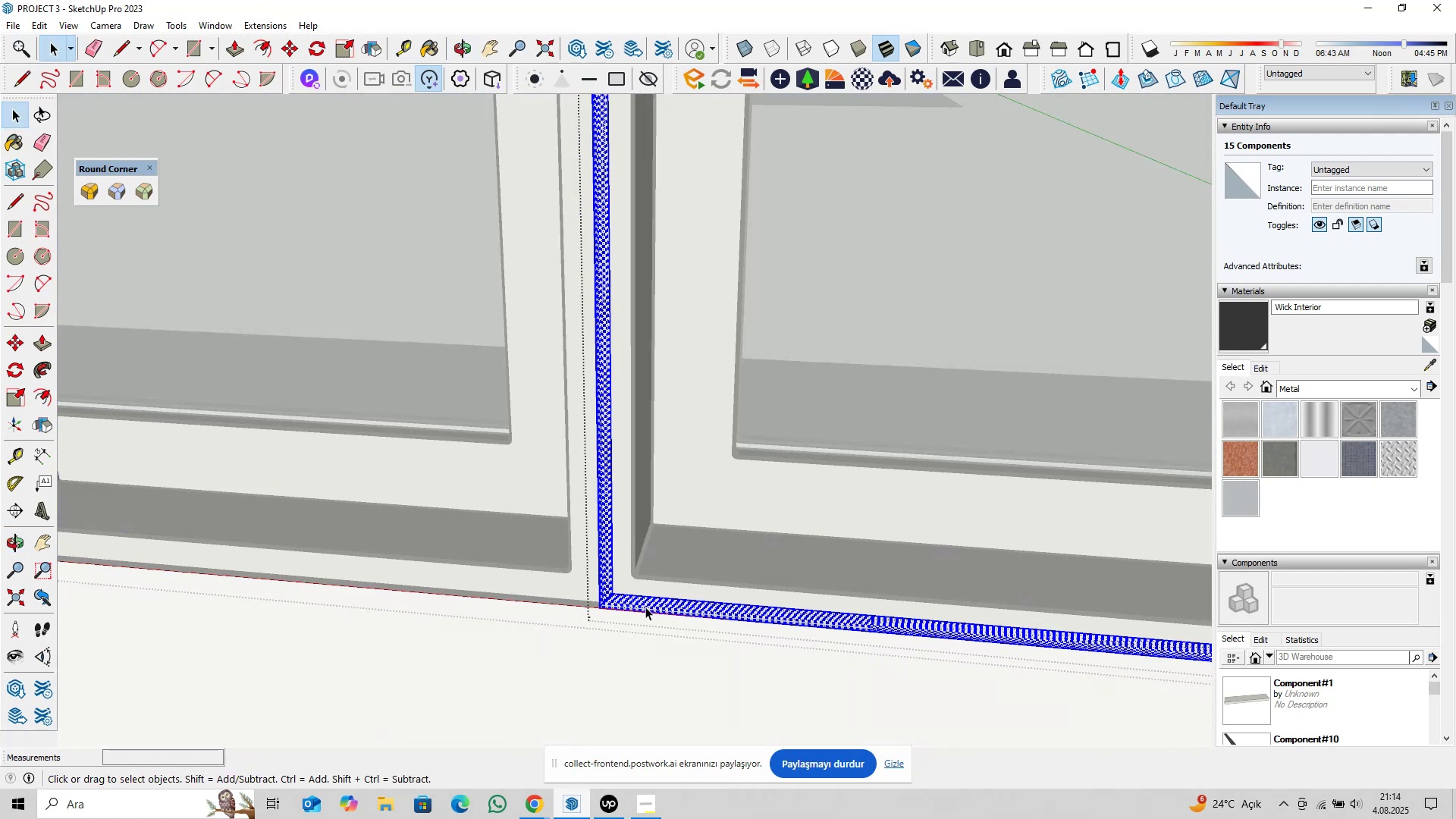 
triple_click([645, 607])
 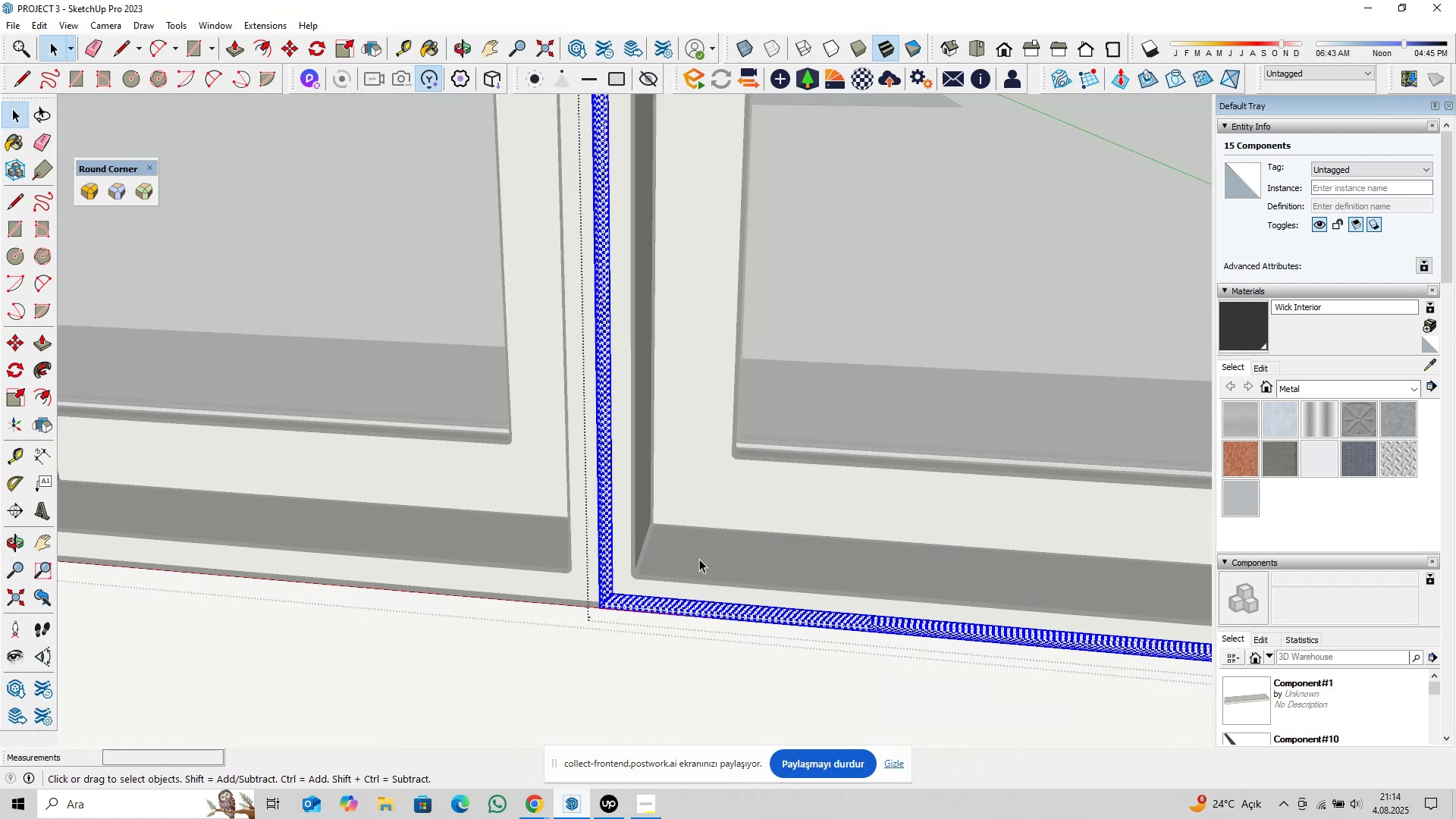 
key(Shift+ShiftLeft)
 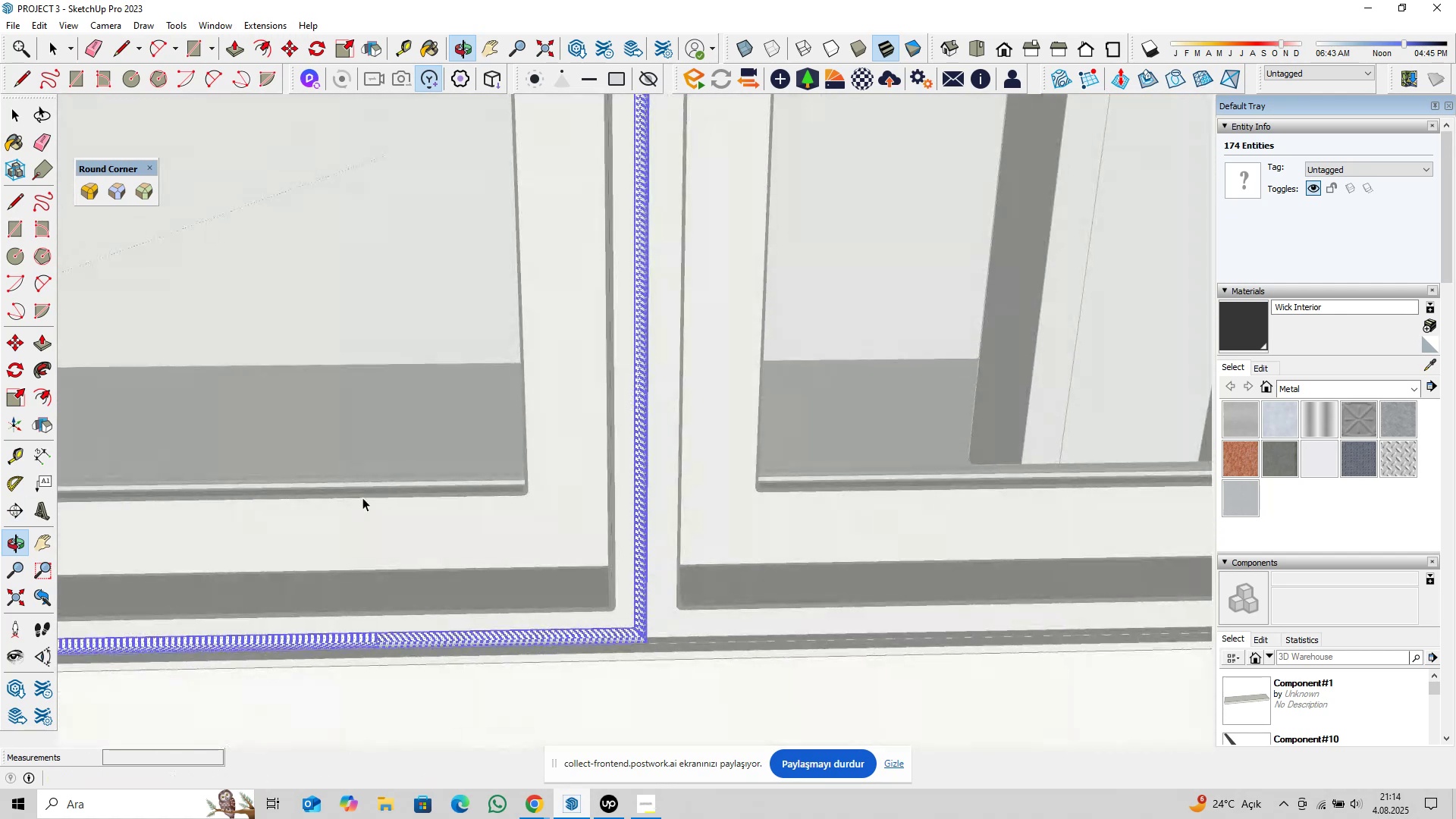 
scroll: coordinate [720, 611], scroll_direction: down, amount: 38.0
 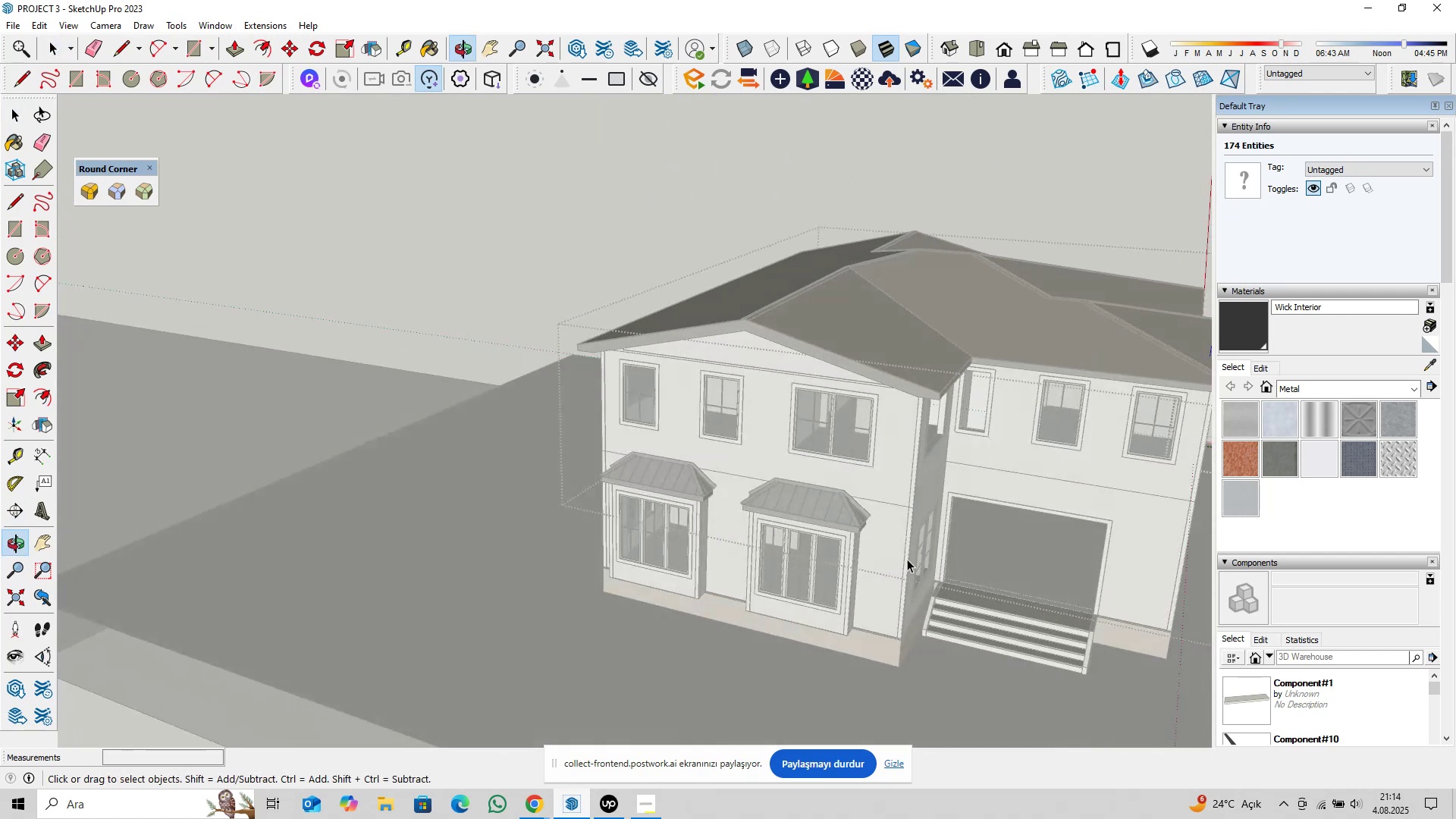 
key(Shift+ShiftLeft)
 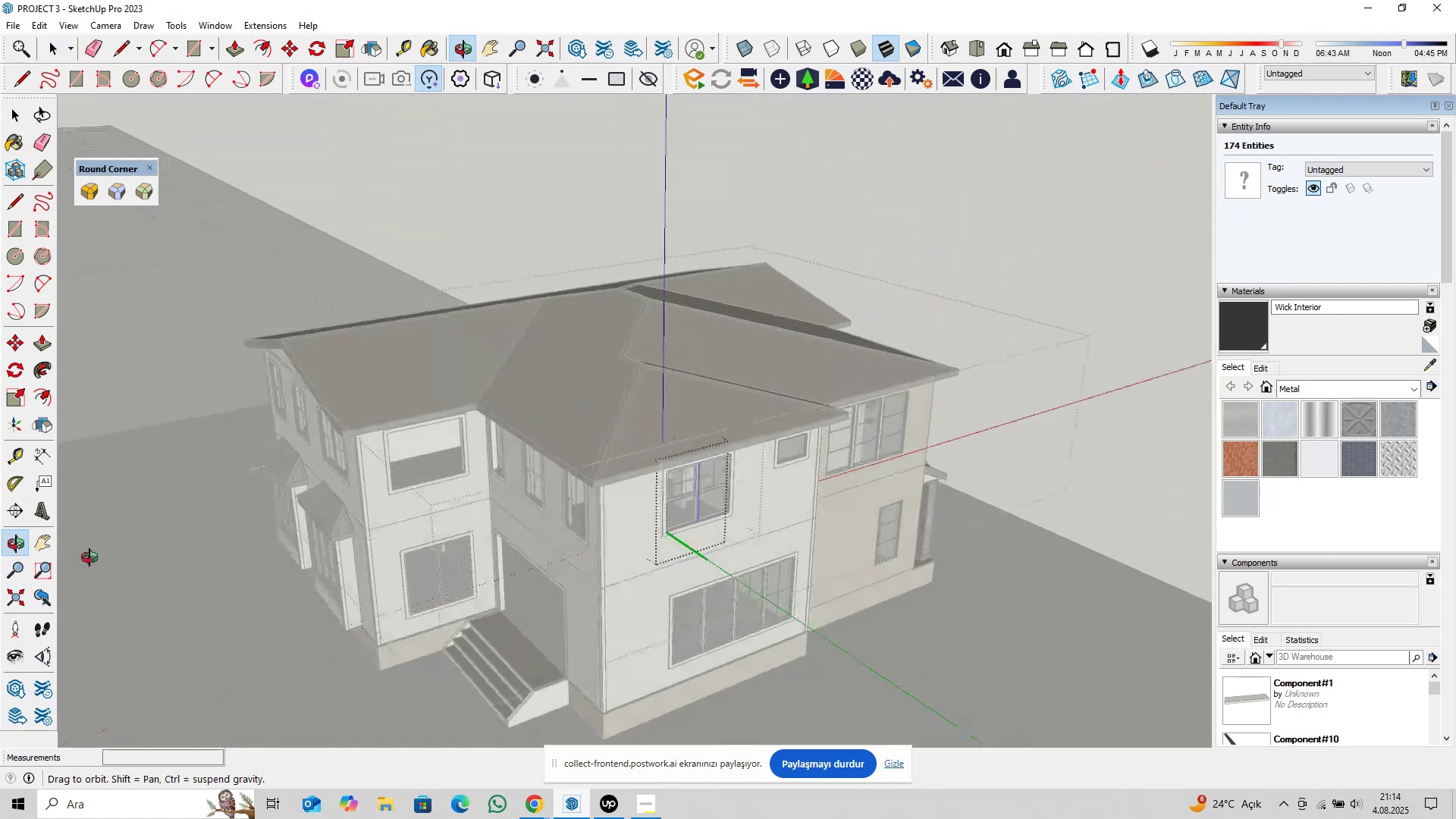 
scroll: coordinate [485, 554], scroll_direction: up, amount: 26.0
 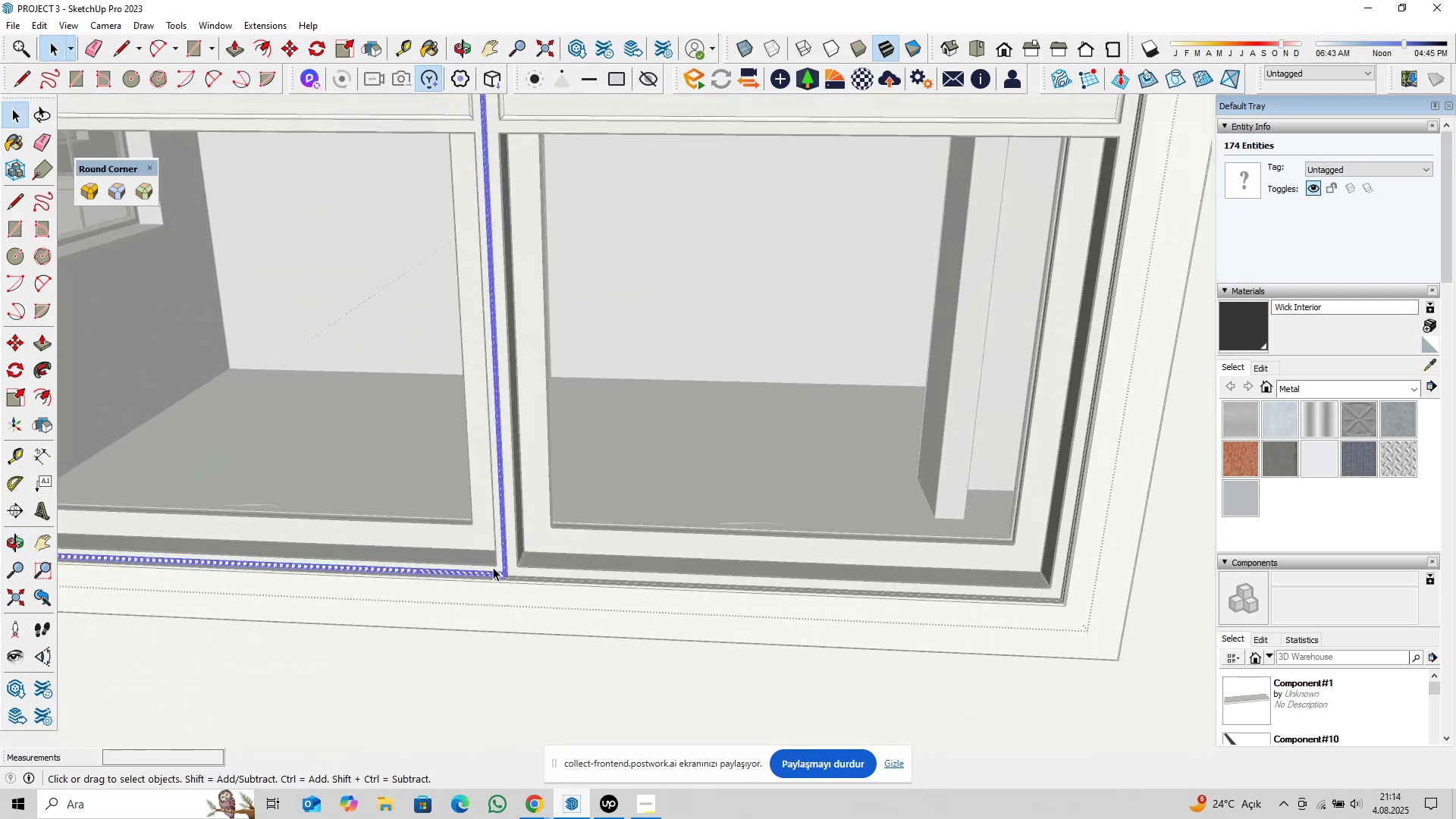 
key(Escape)
 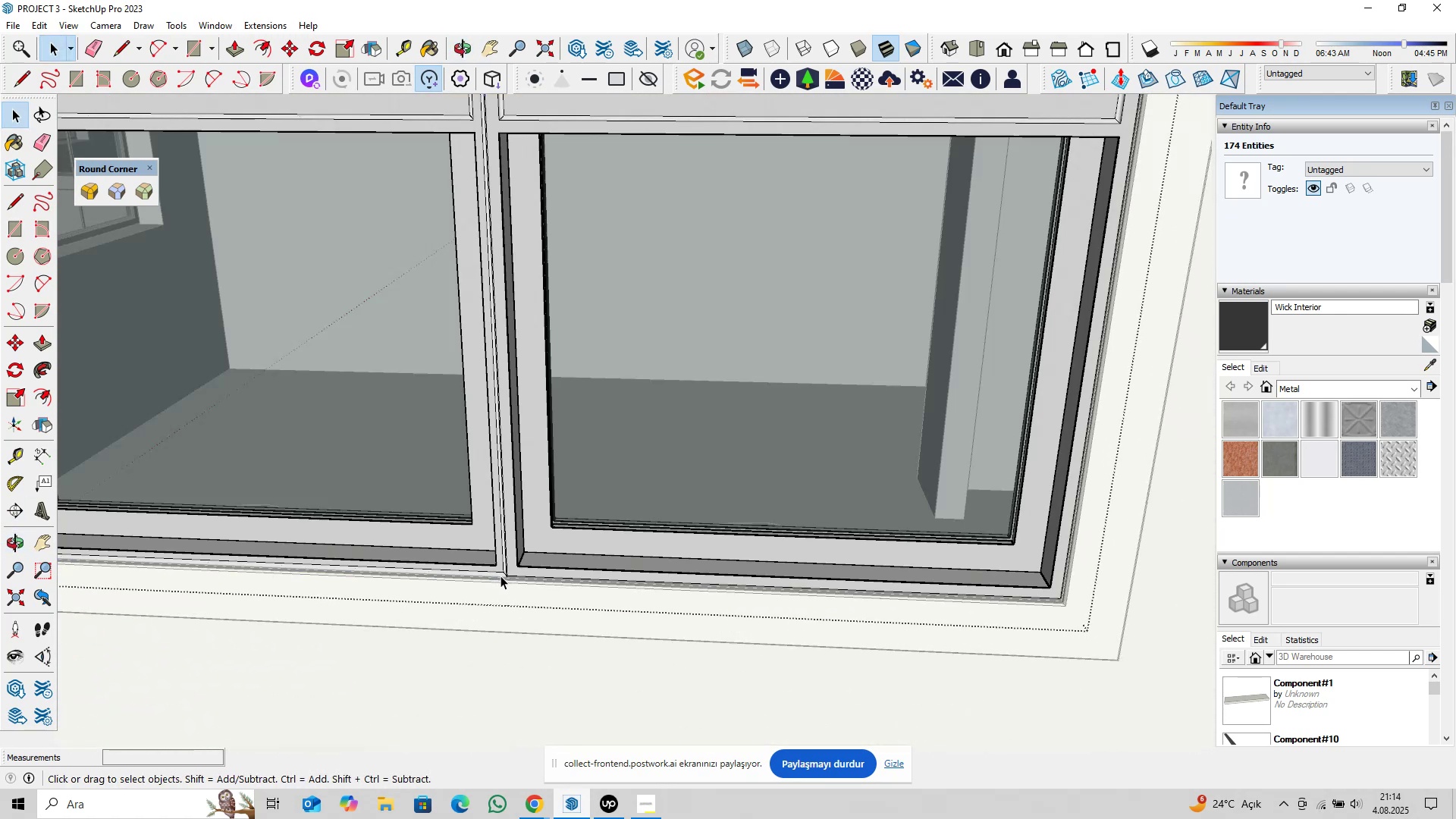 
scroll: coordinate [501, 576], scroll_direction: up, amount: 6.0
 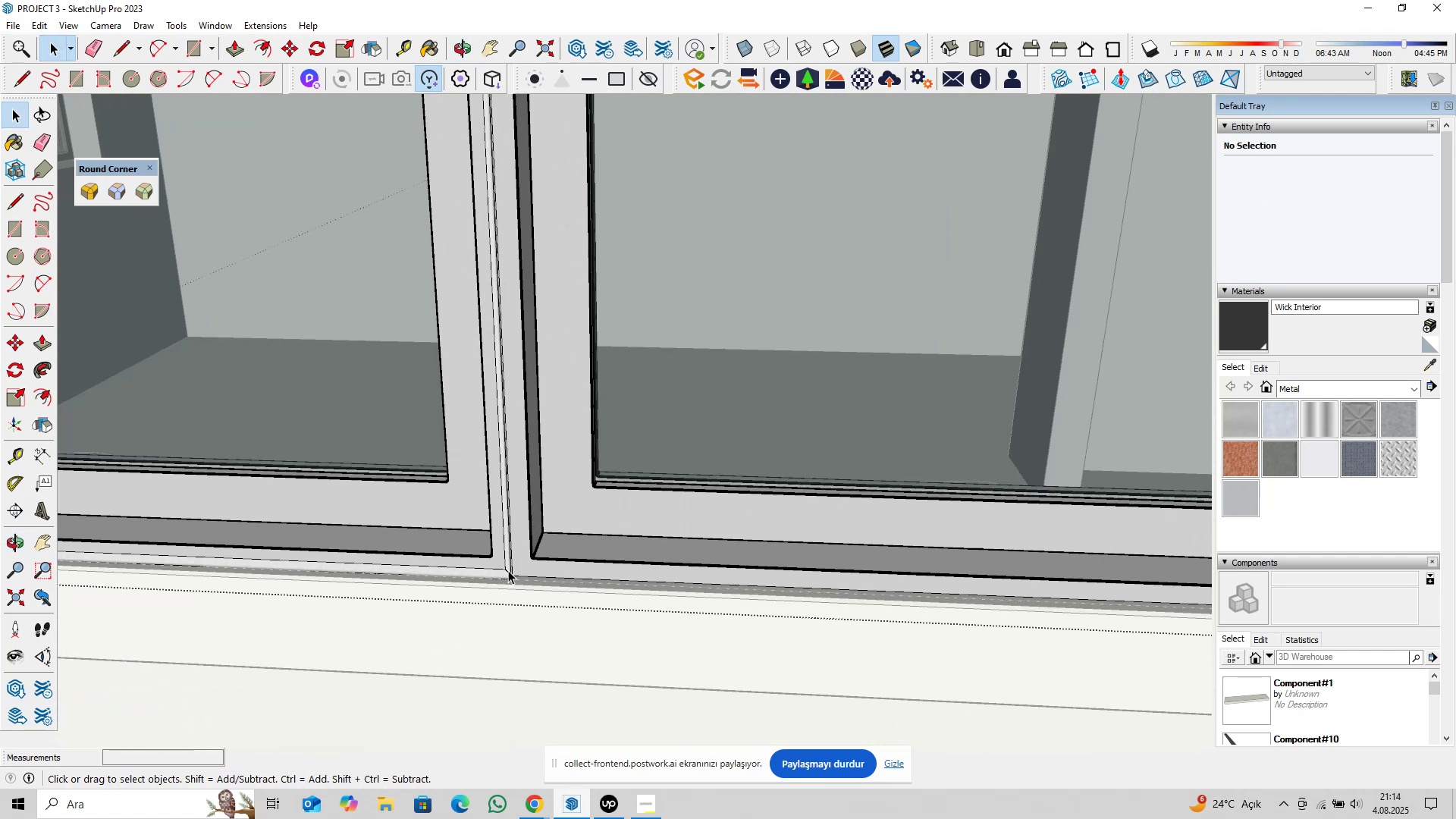 
double_click([508, 570])
 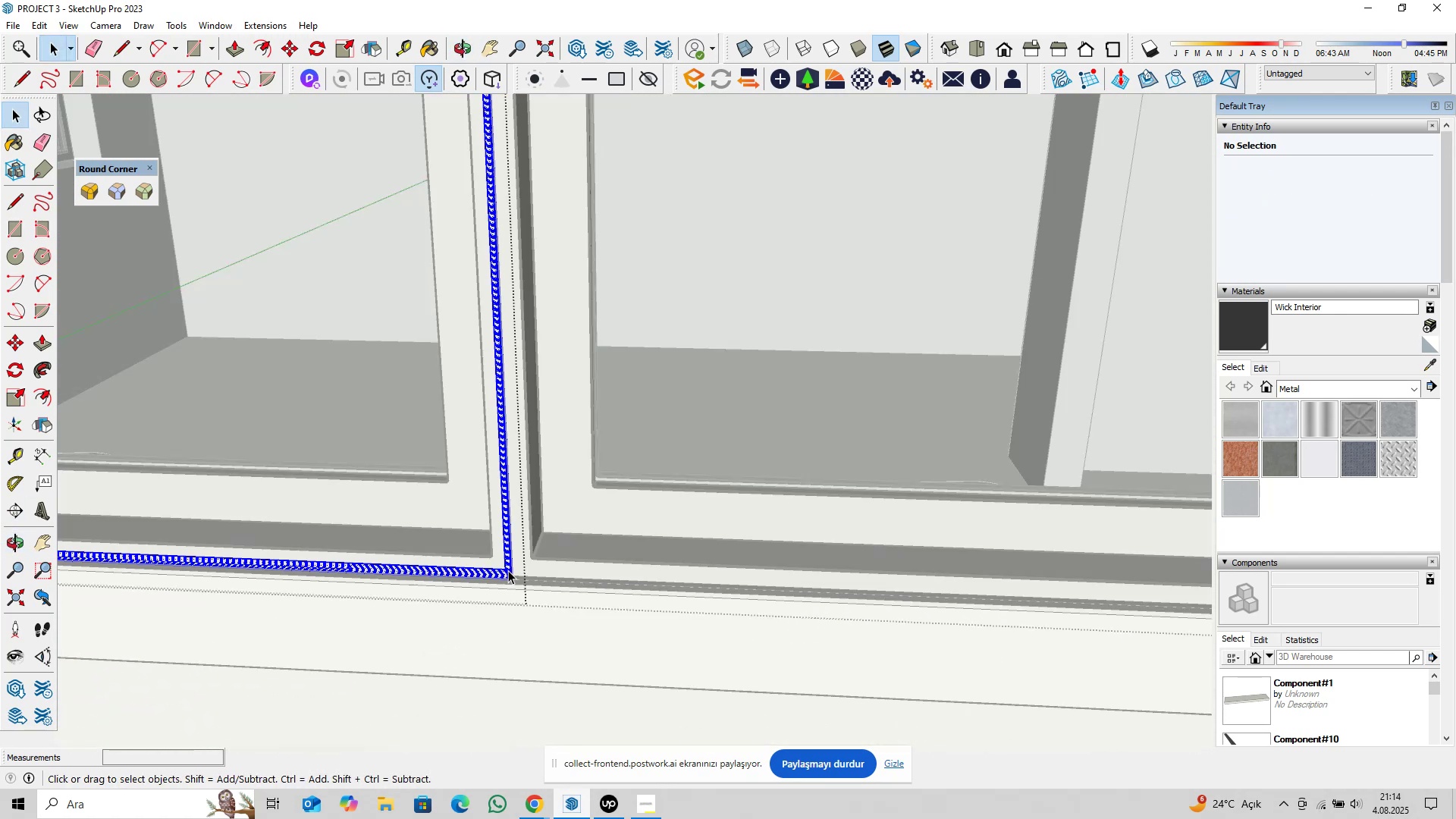 
triple_click([508, 570])
 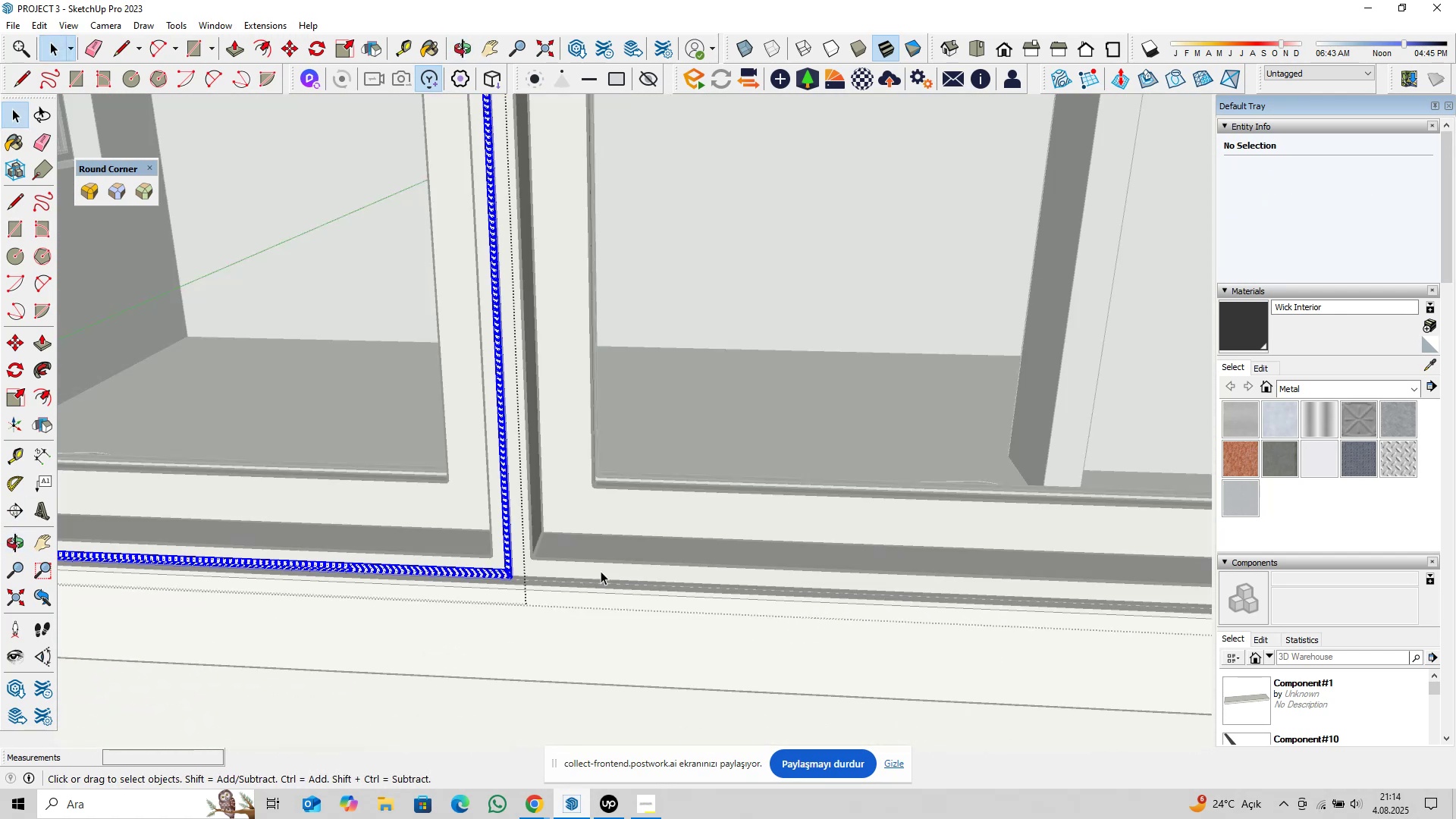 
scroll: coordinate [667, 478], scroll_direction: down, amount: 20.0
 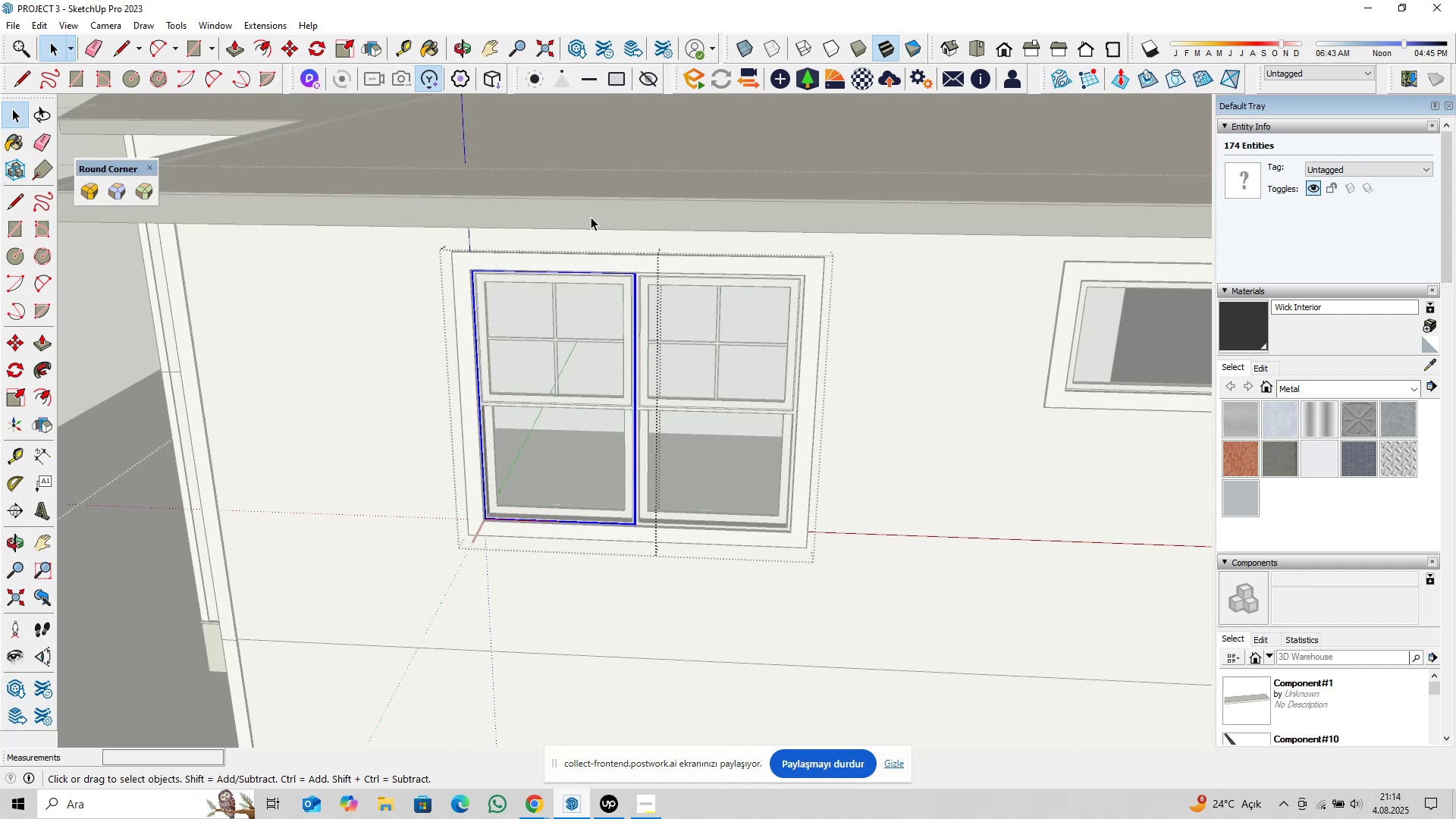 
left_click_drag(start_coordinate=[589, 213], to_coordinate=[698, 628])
 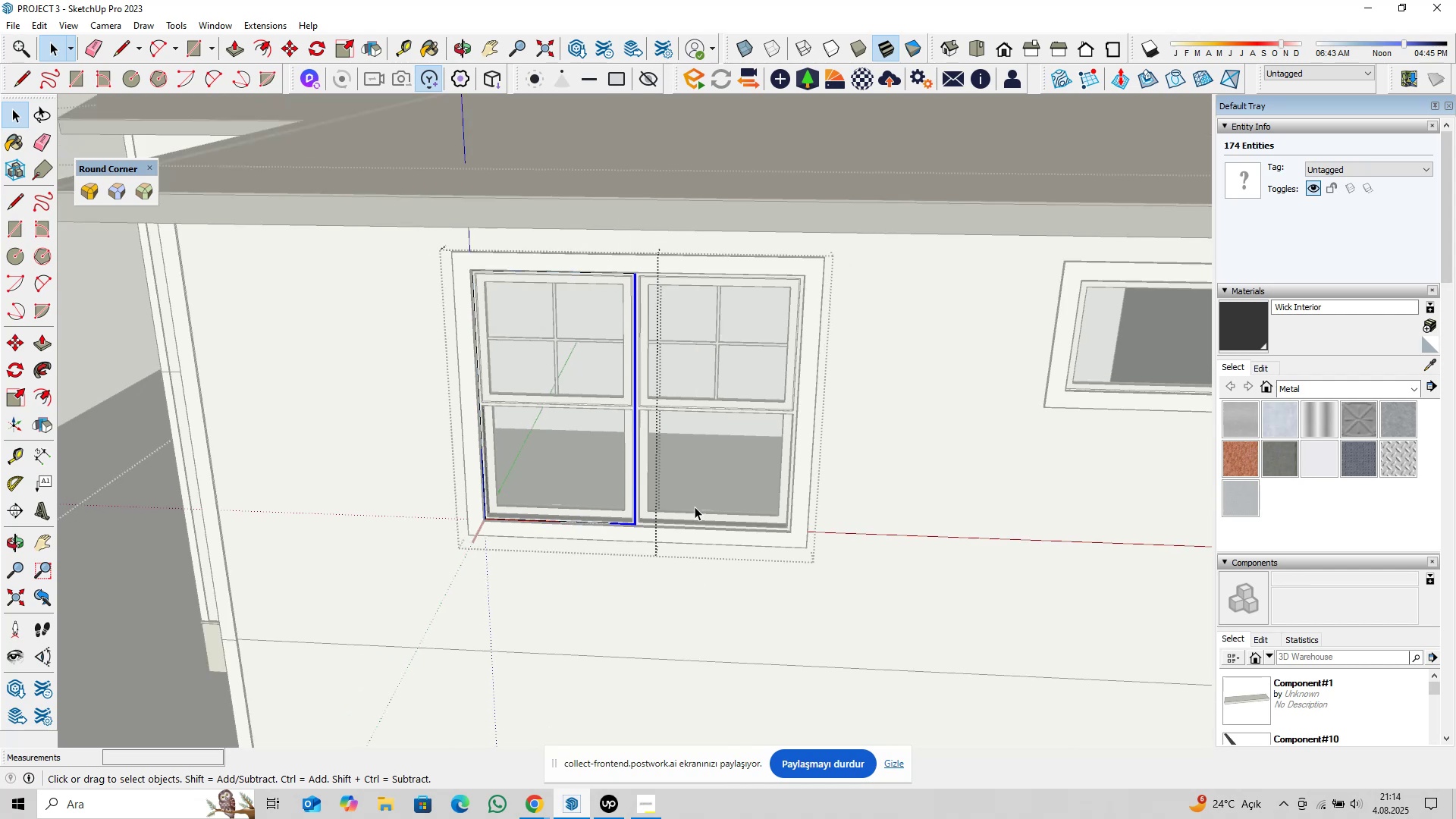 
scroll: coordinate [507, 566], scroll_direction: up, amount: 34.0
 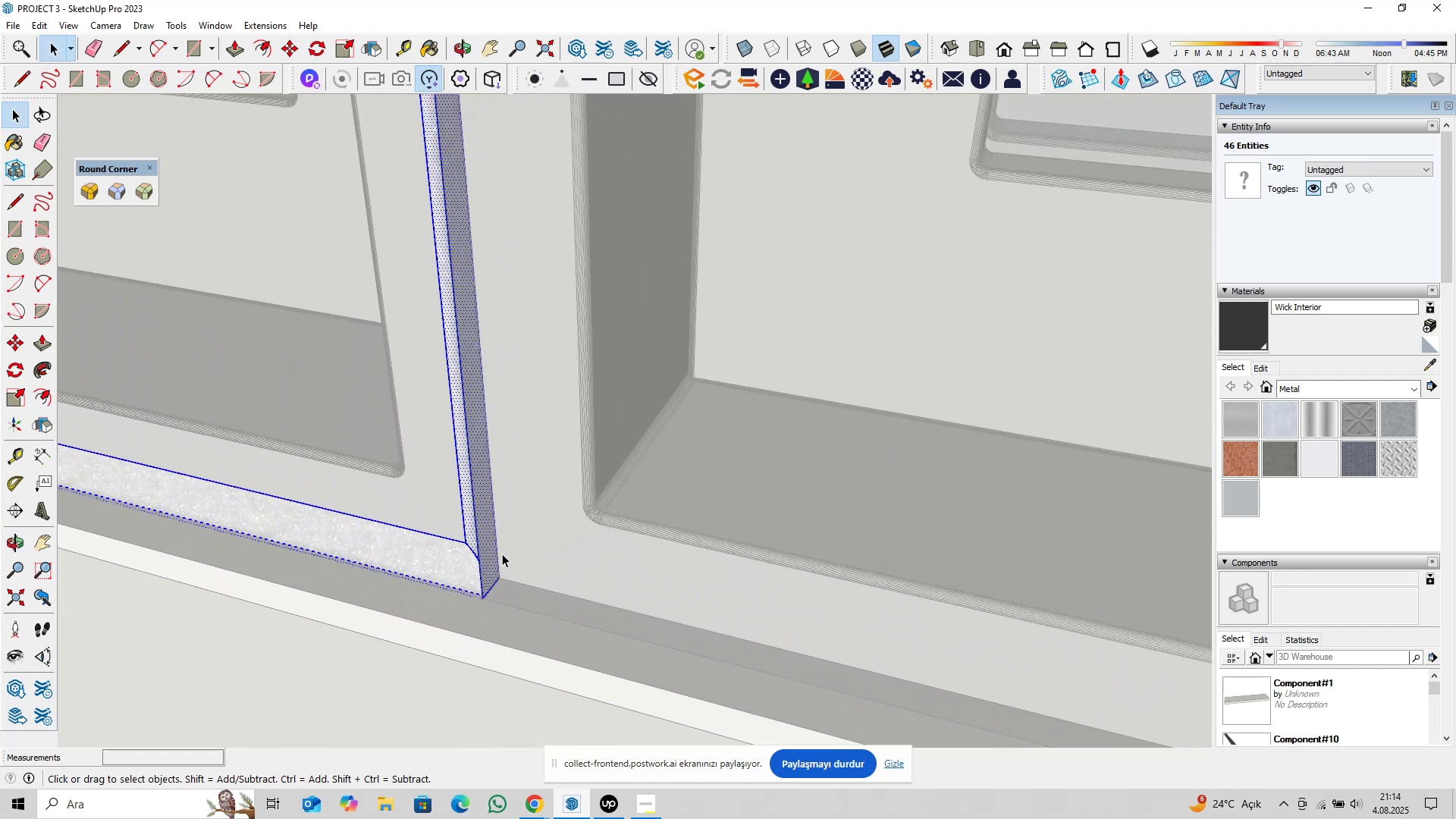 
key(M)
 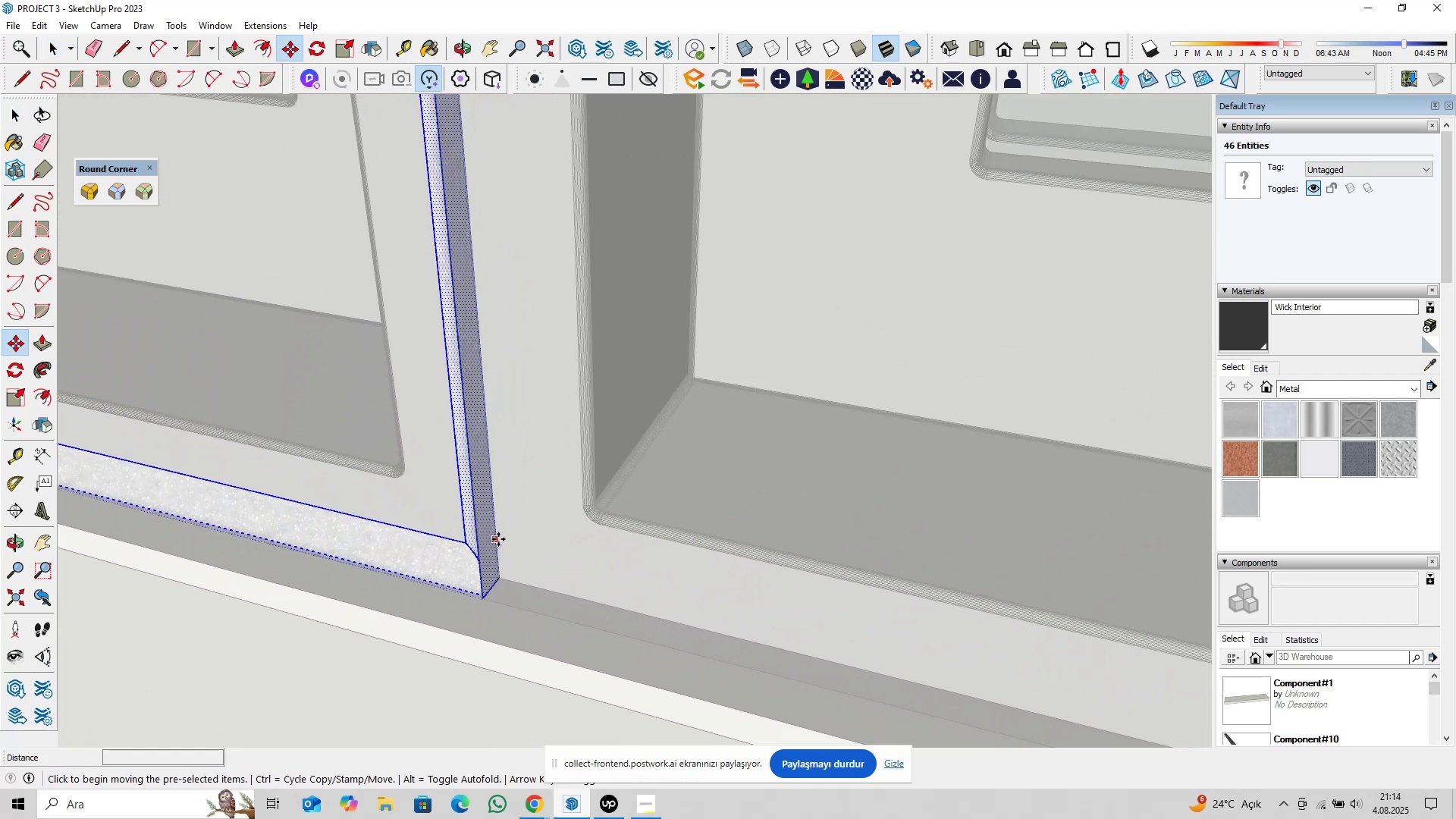 
left_click([498, 539])
 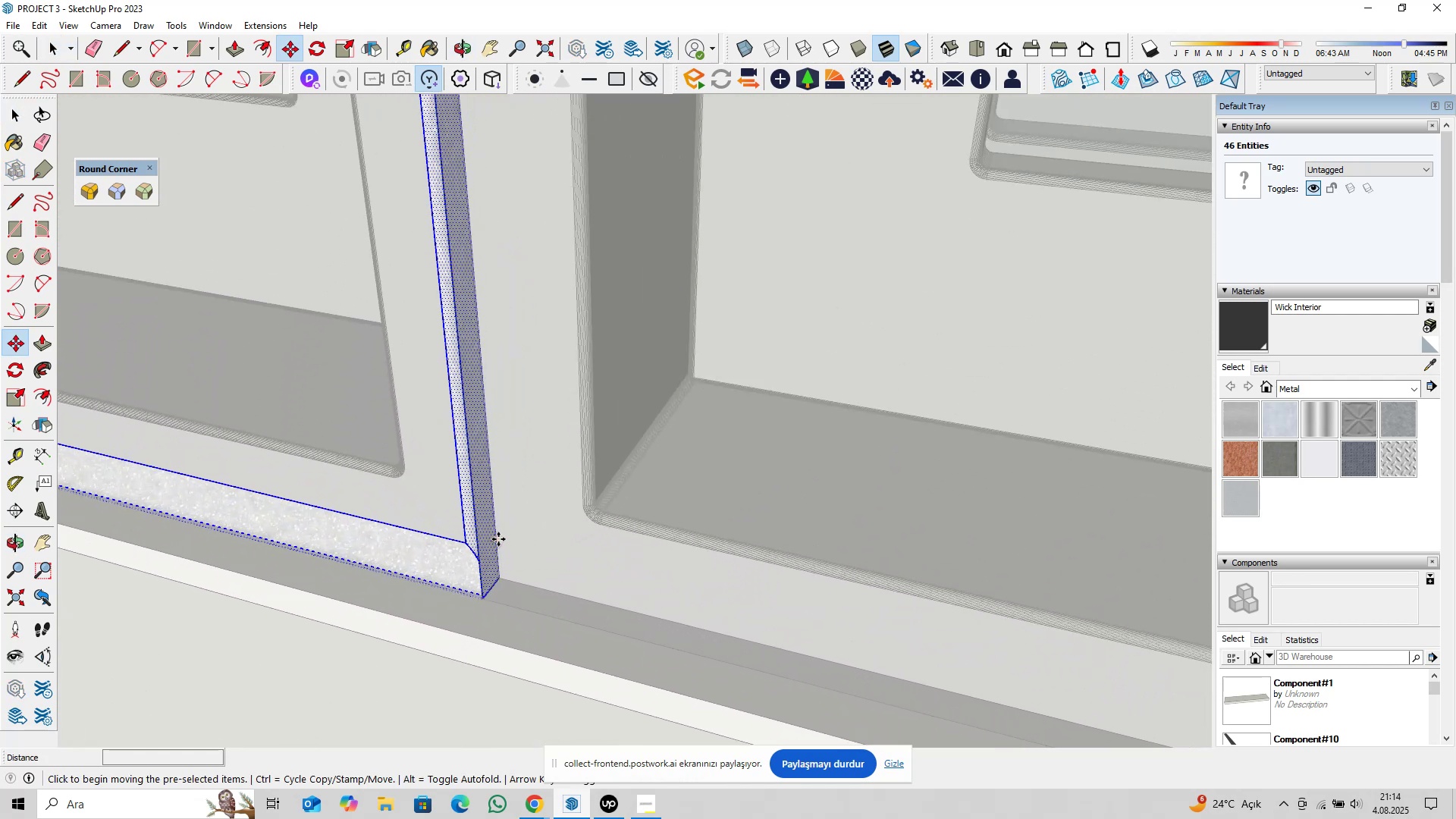 
key(ArrowLeft)
 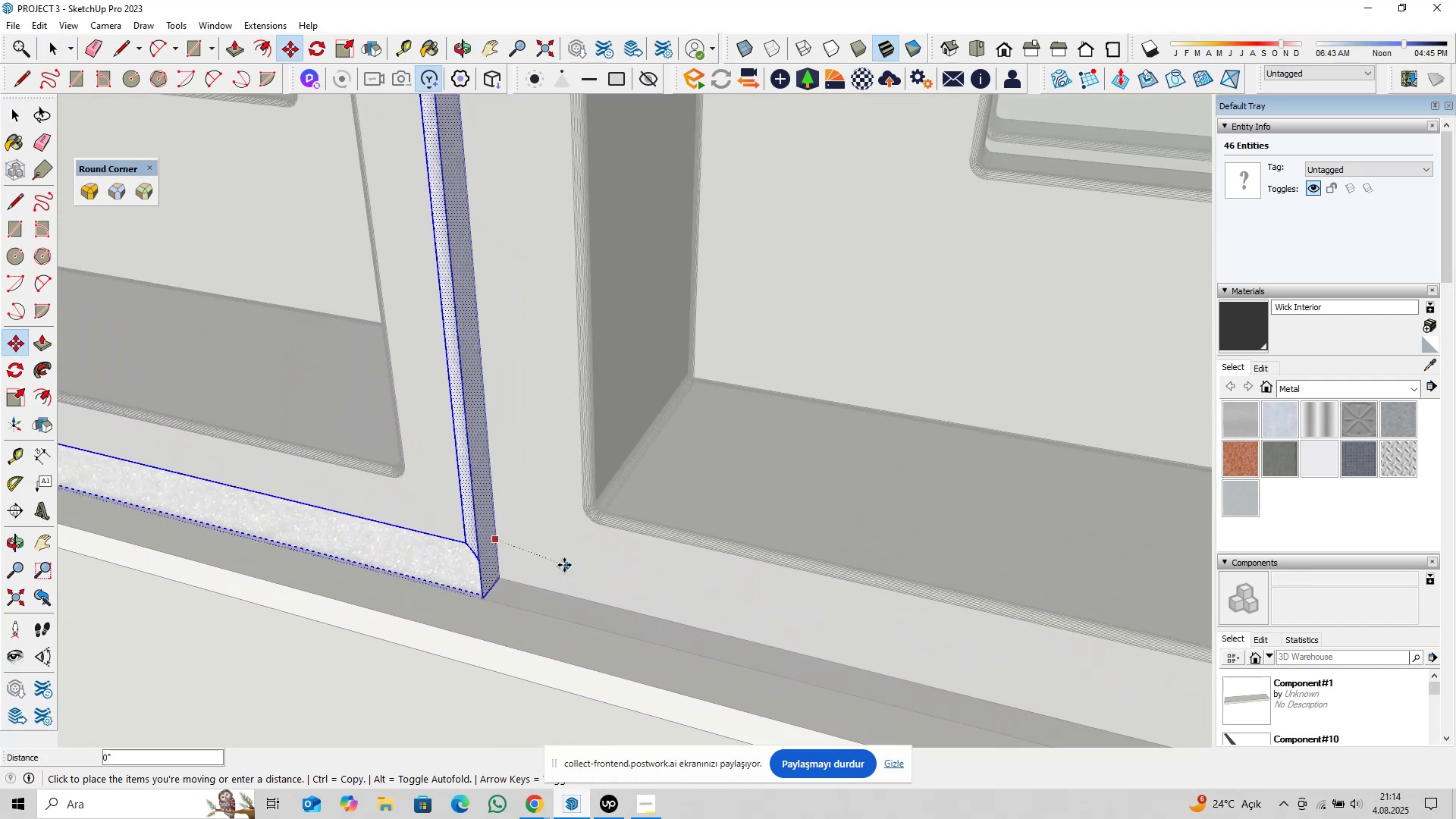 
key(ArrowRight)
 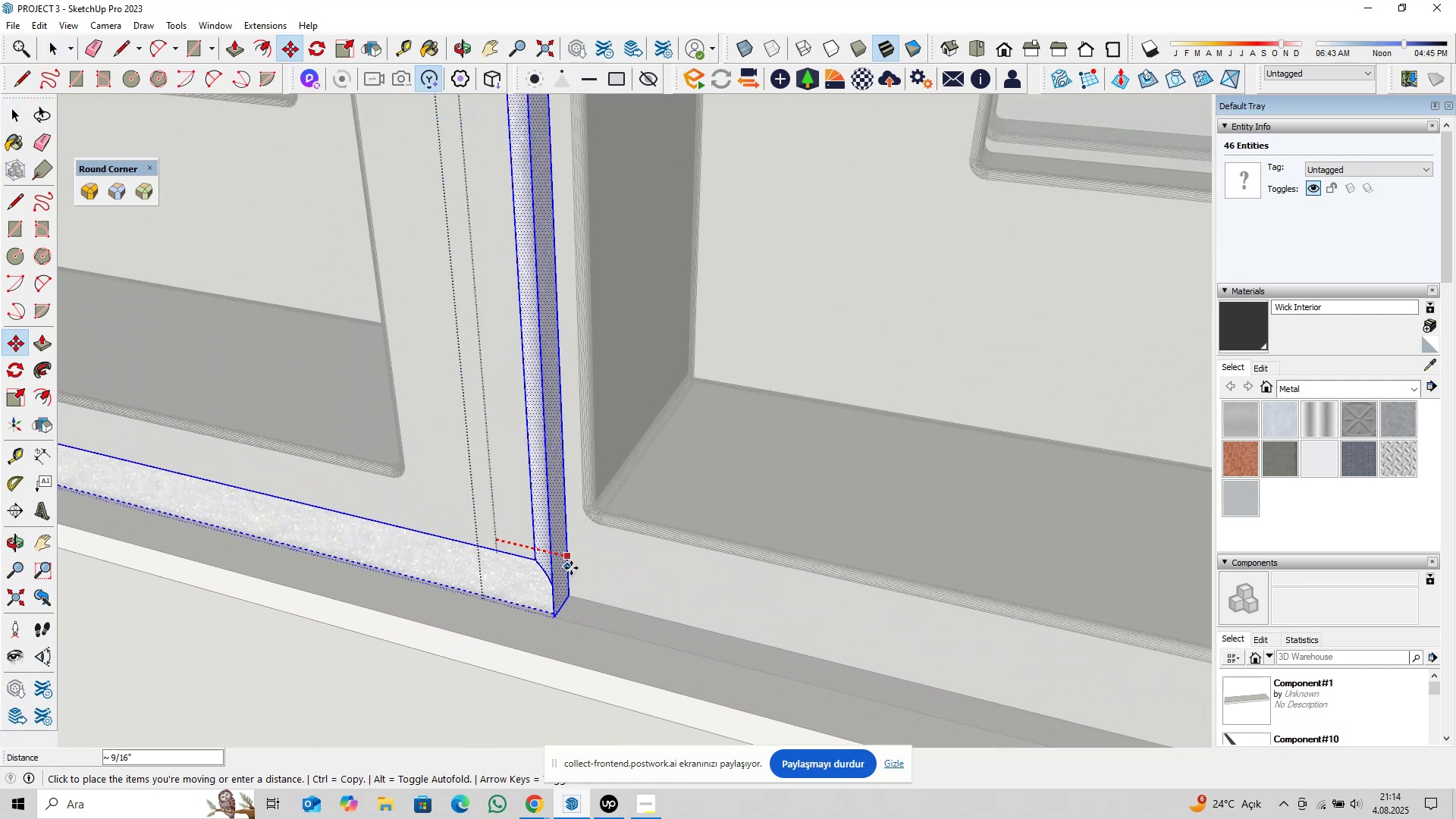 
scroll: coordinate [582, 575], scroll_direction: down, amount: 13.0
 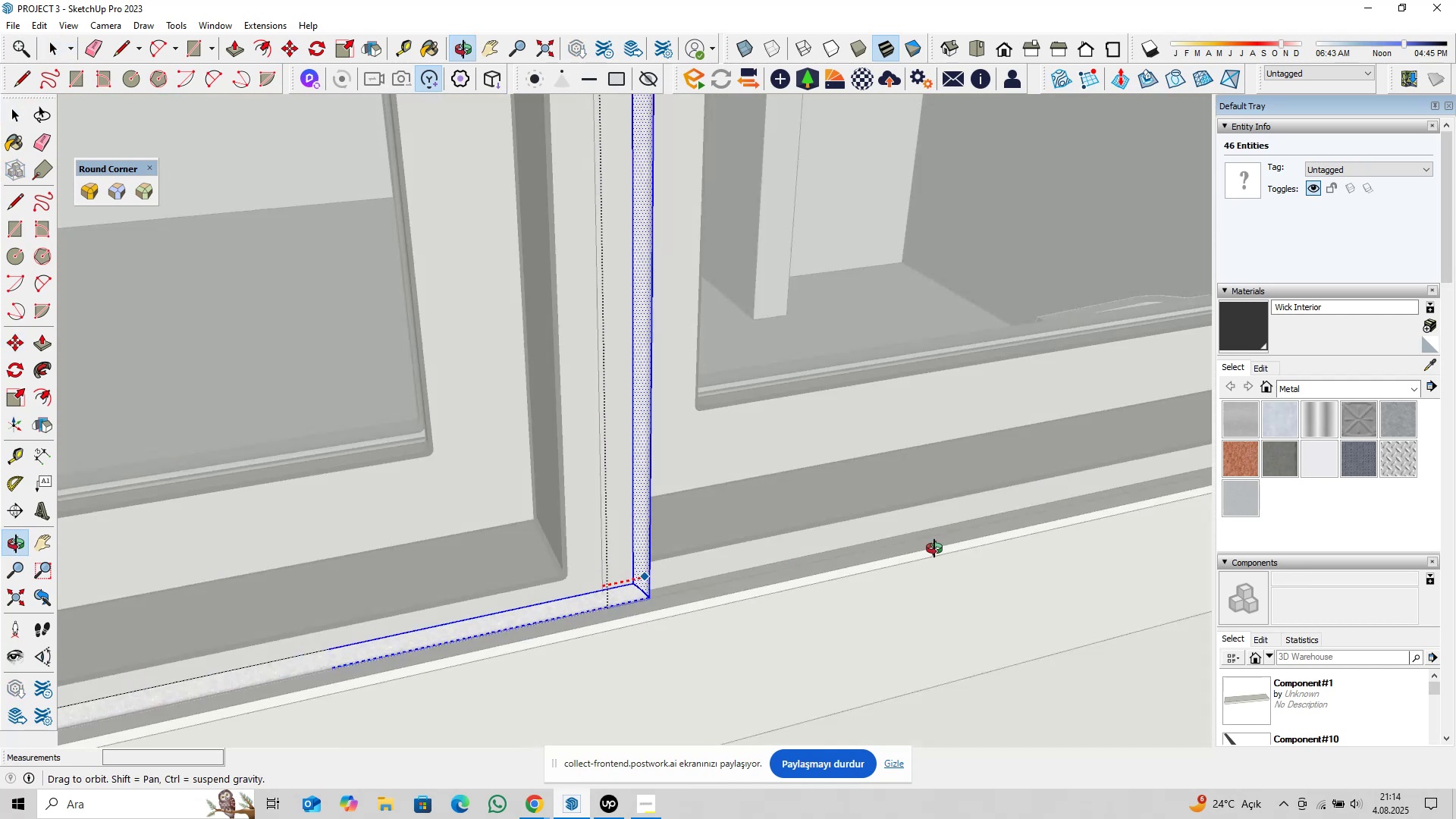 
hold_key(key=ShiftLeft, duration=0.38)
 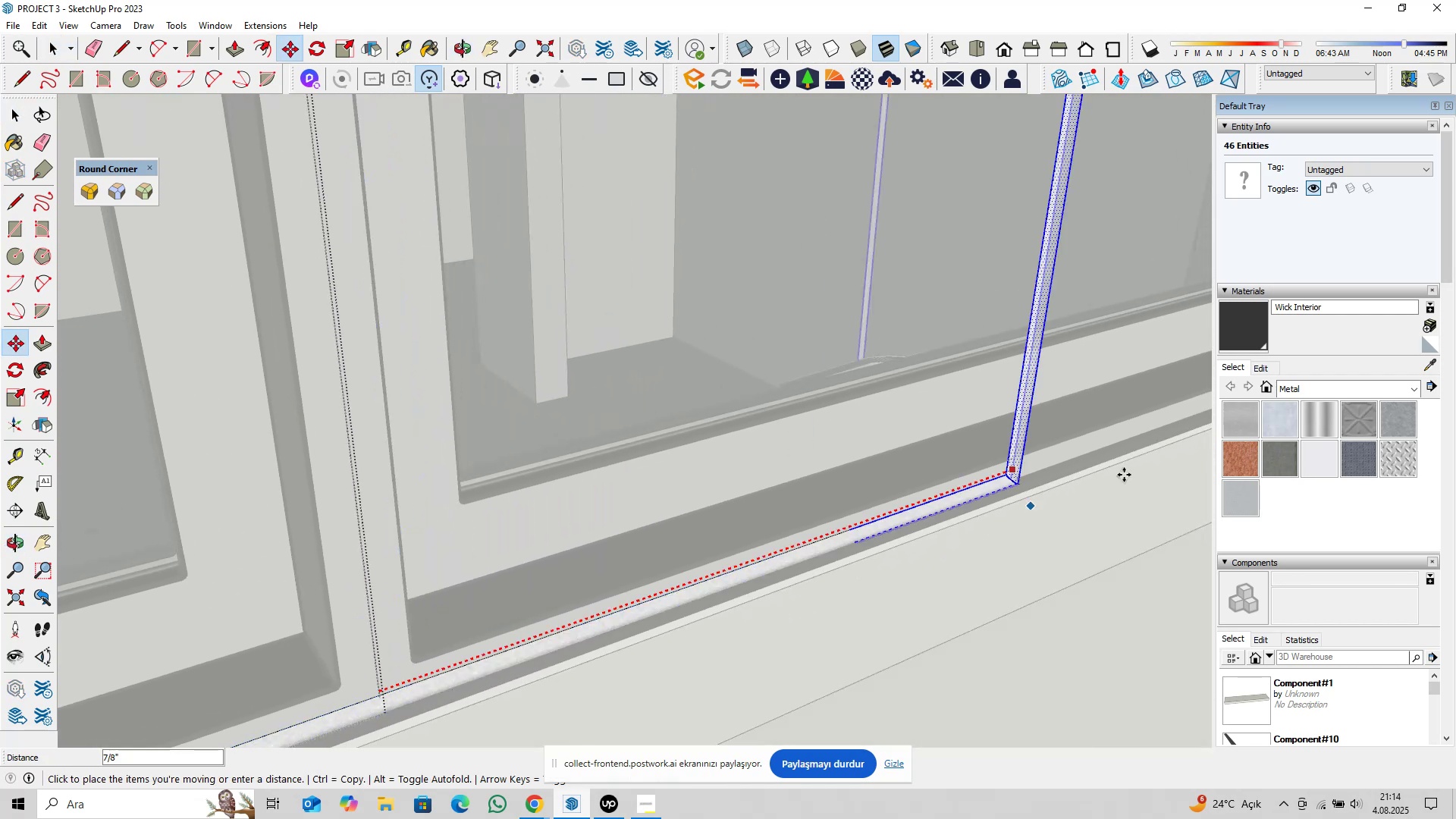 
hold_key(key=ShiftLeft, duration=0.32)
 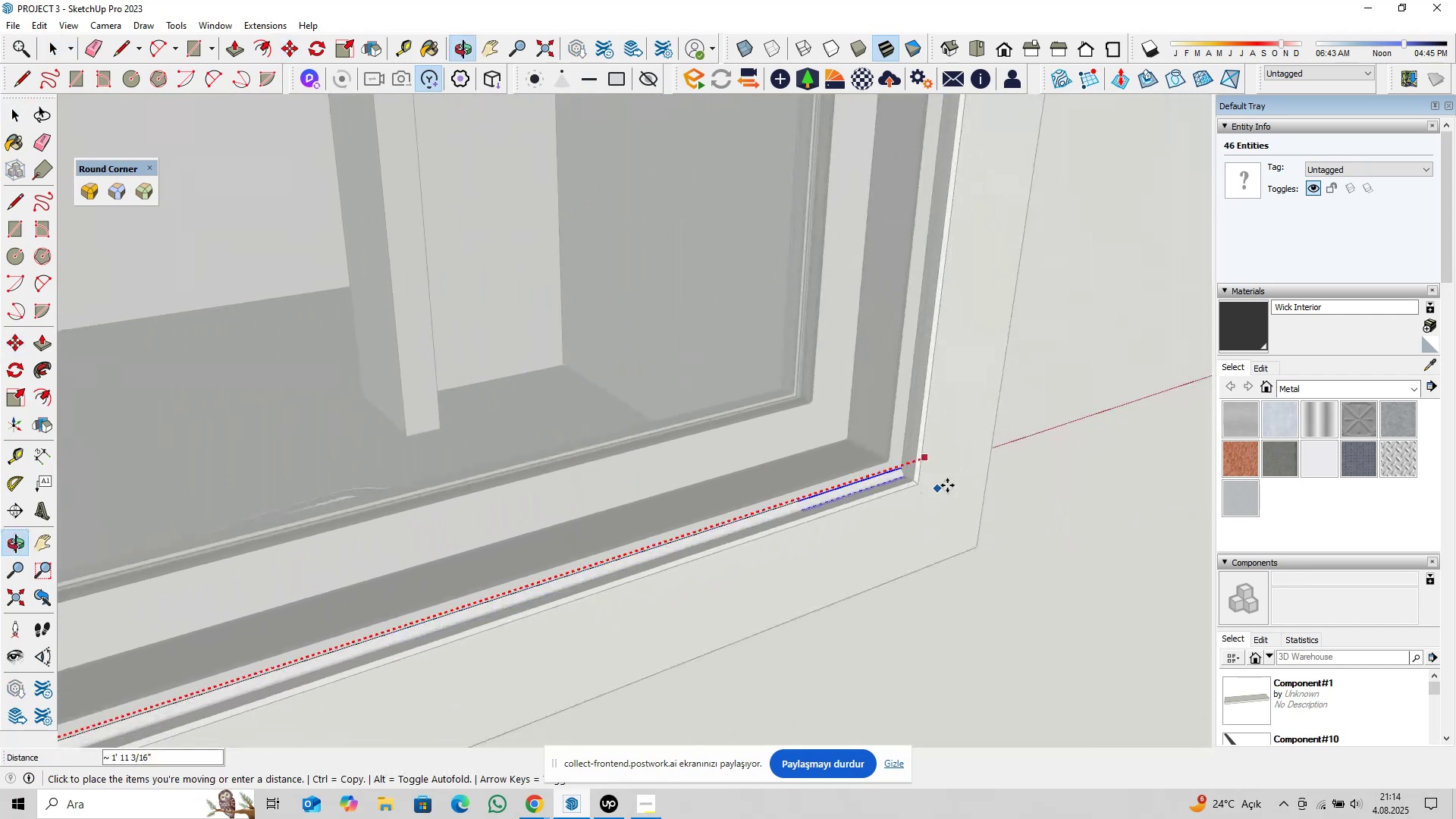 
hold_key(key=ShiftLeft, duration=0.31)
 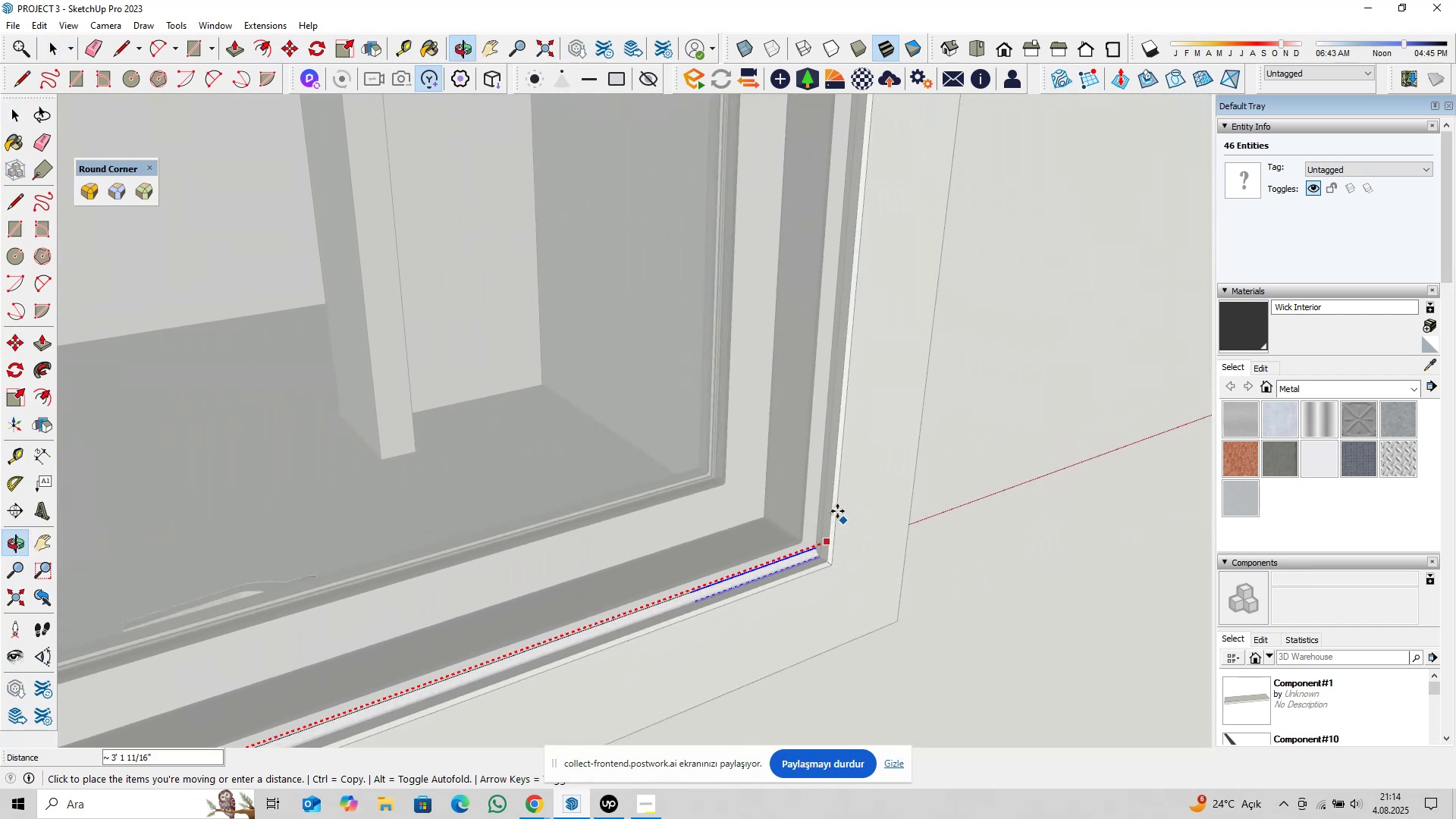 
scroll: coordinate [720, 537], scroll_direction: up, amount: 9.0
 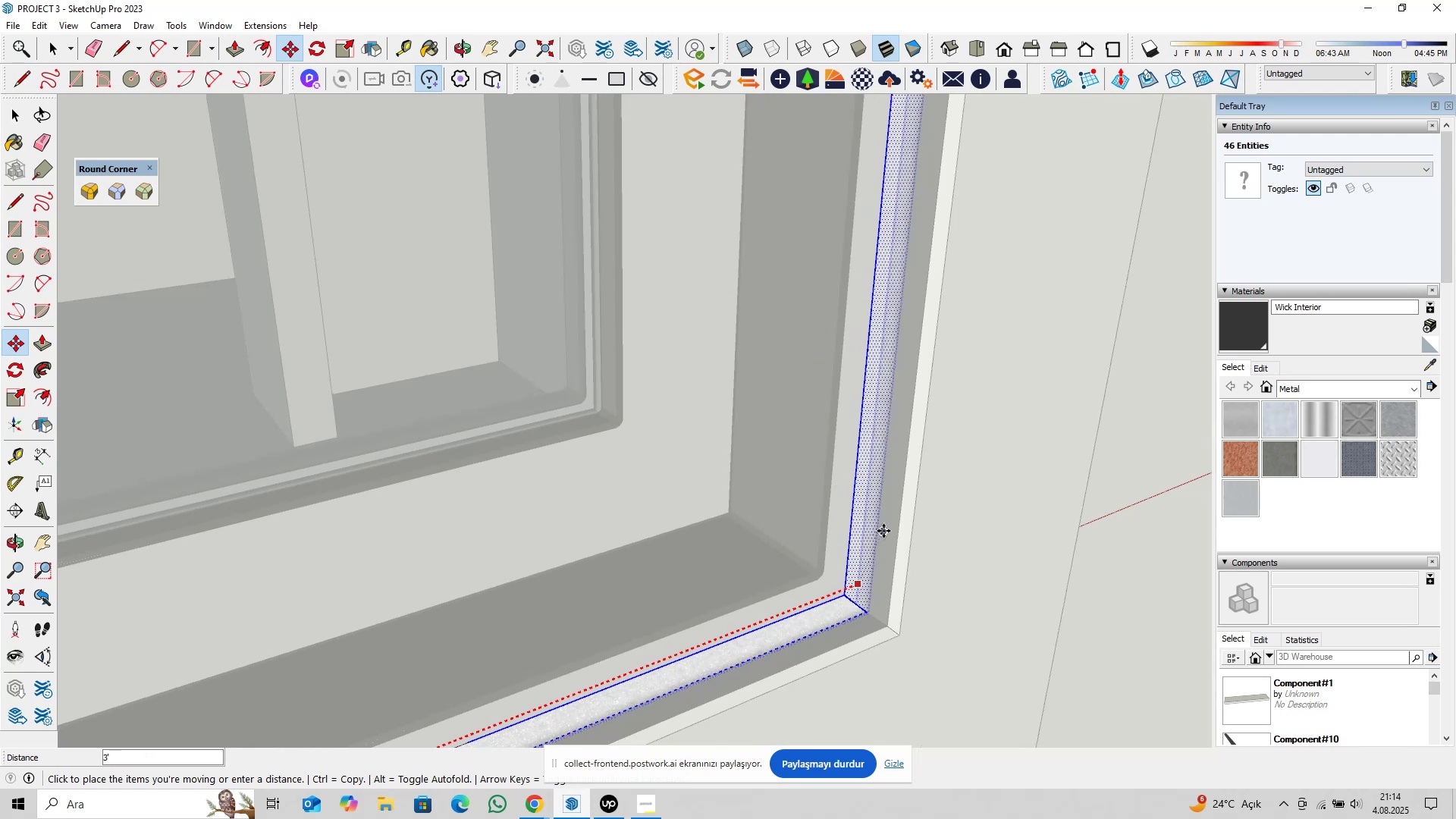 
left_click([885, 530])
 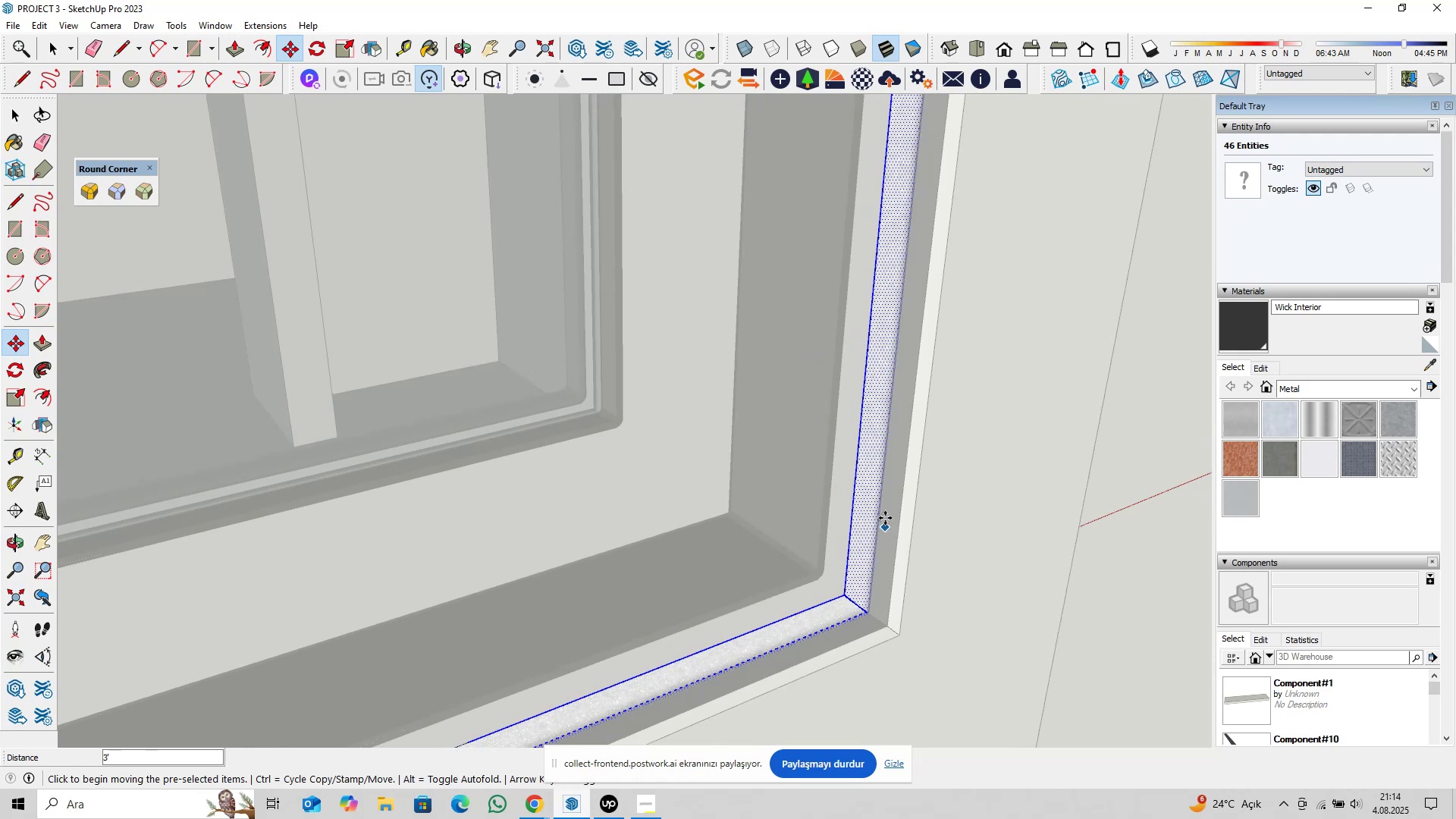 
key(Space)
 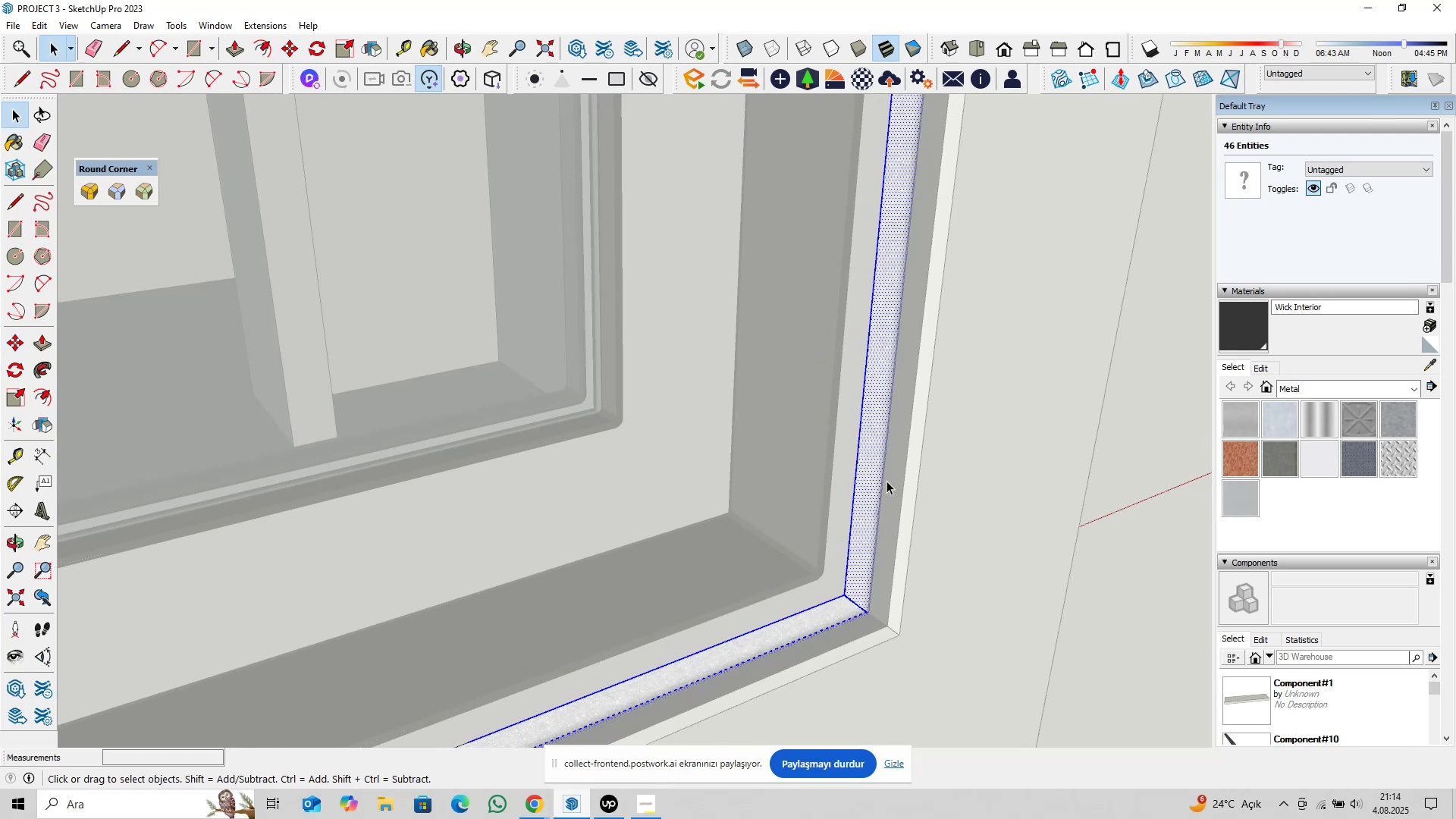 
scroll: coordinate [783, 510], scroll_direction: down, amount: 26.0
 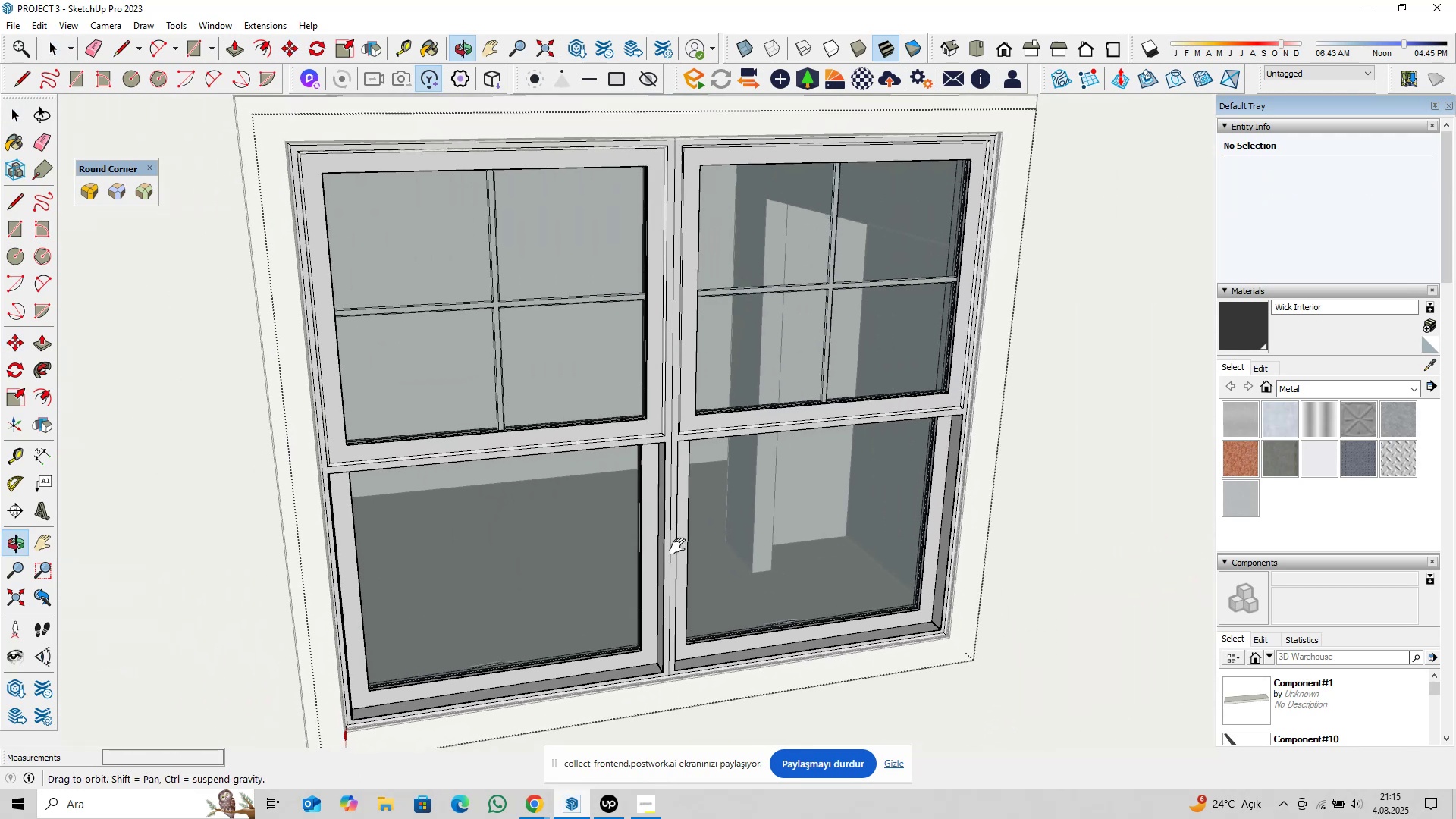 
key(Escape)
 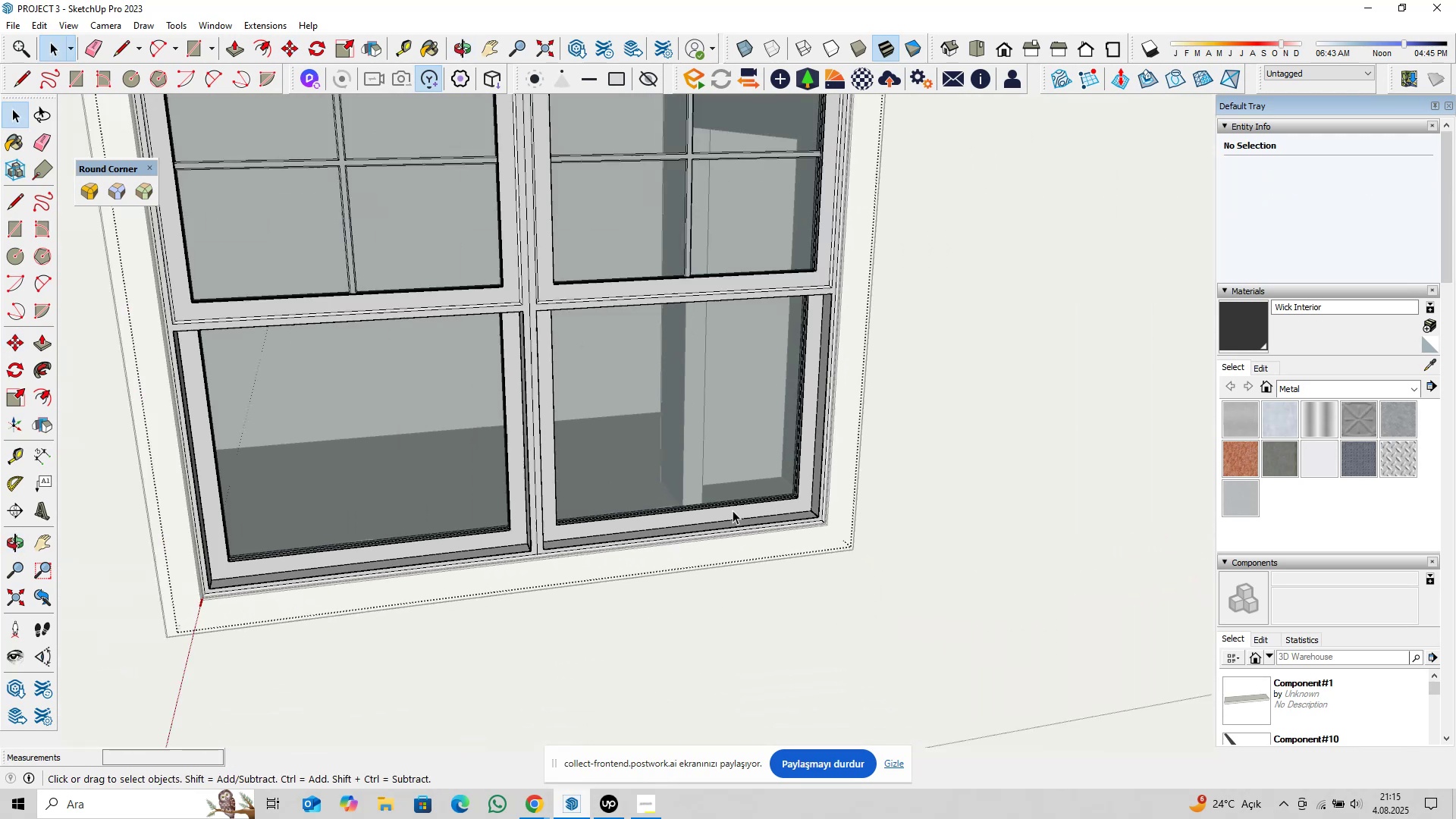 
hold_key(key=ShiftLeft, duration=0.36)
 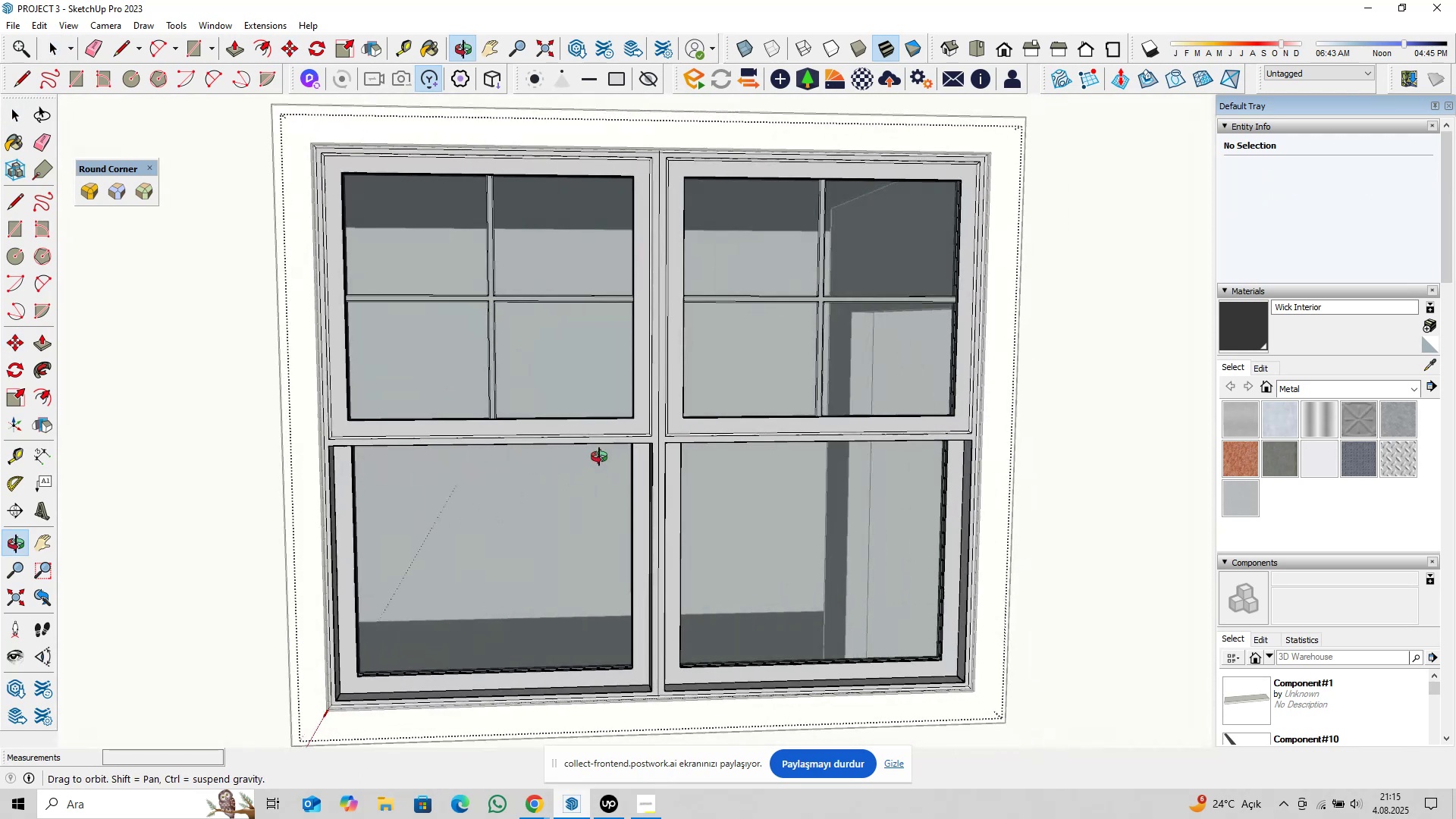 
scroll: coordinate [681, 407], scroll_direction: up, amount: 5.0
 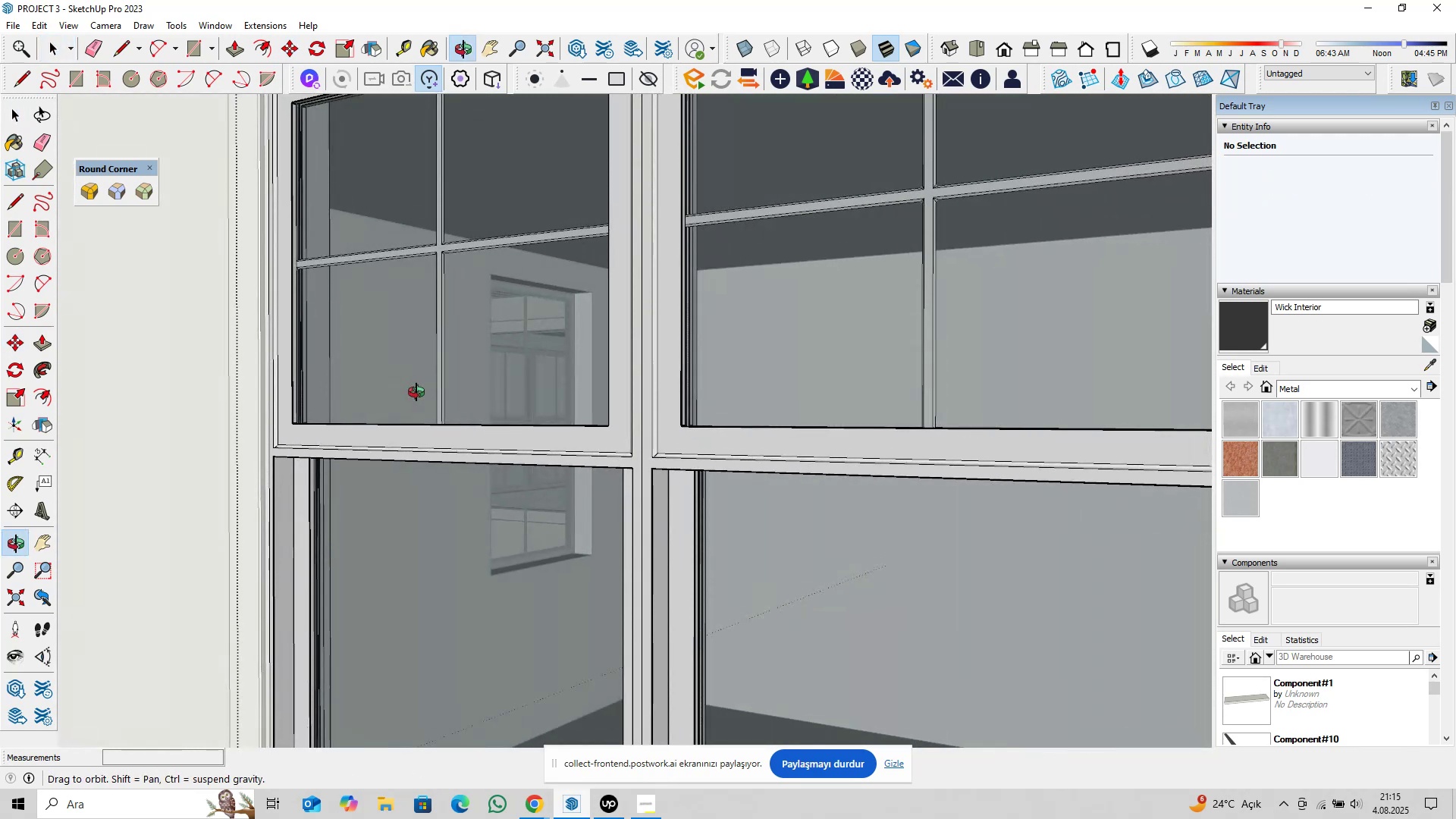 
scroll: coordinate [563, 441], scroll_direction: down, amount: 7.0
 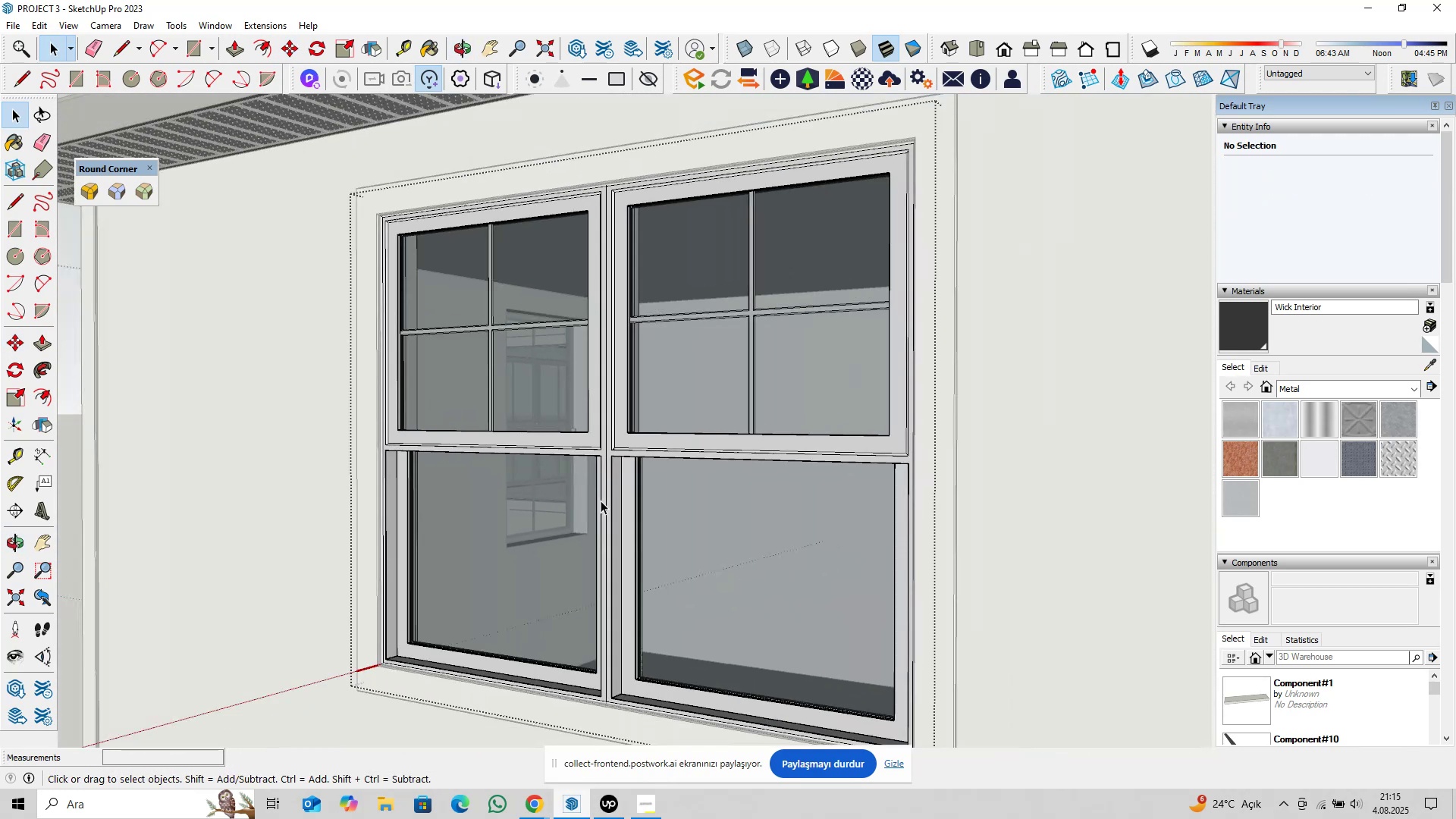 
hold_key(key=ShiftLeft, duration=0.36)
 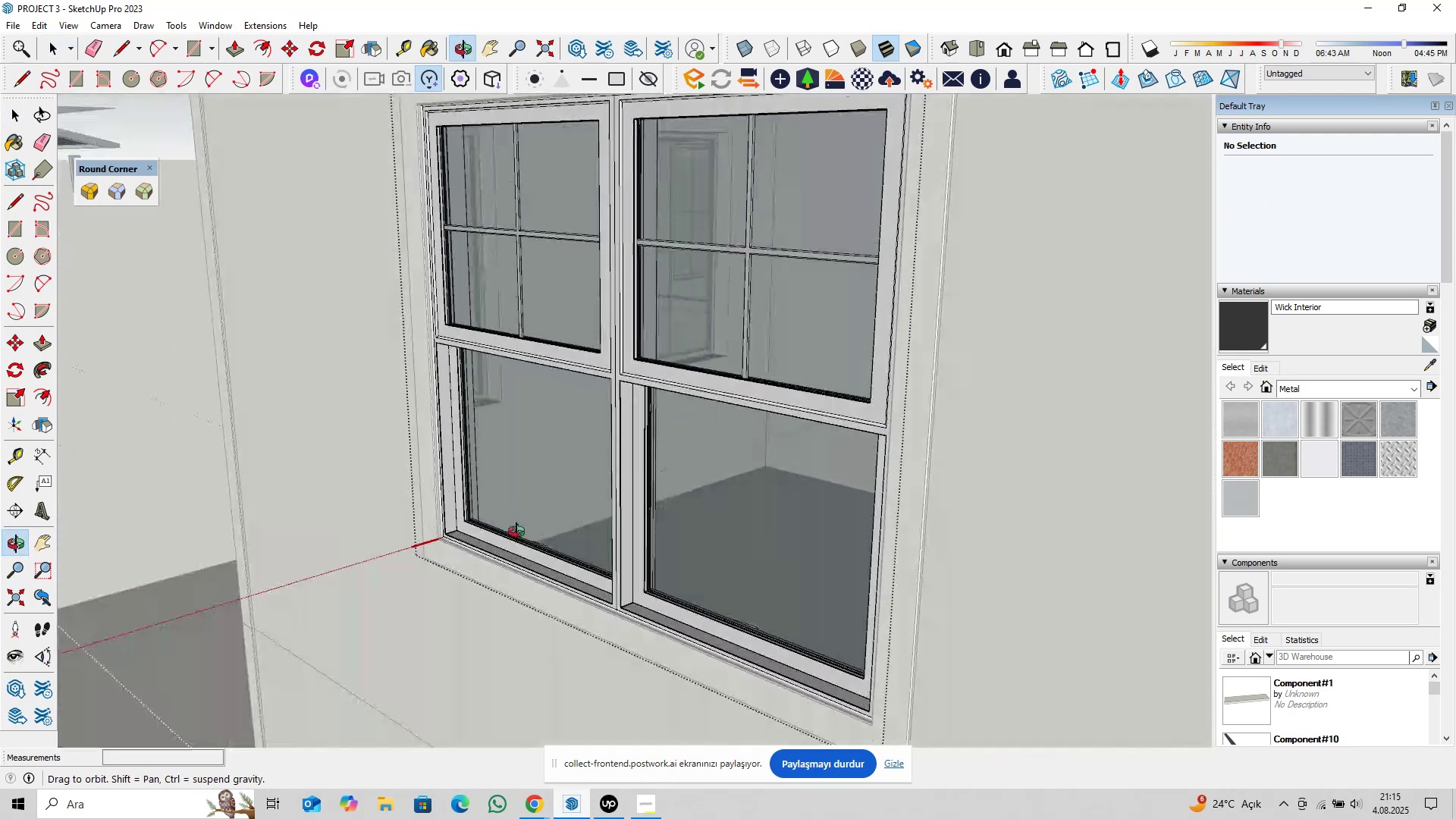 
scroll: coordinate [489, 512], scroll_direction: up, amount: 8.0
 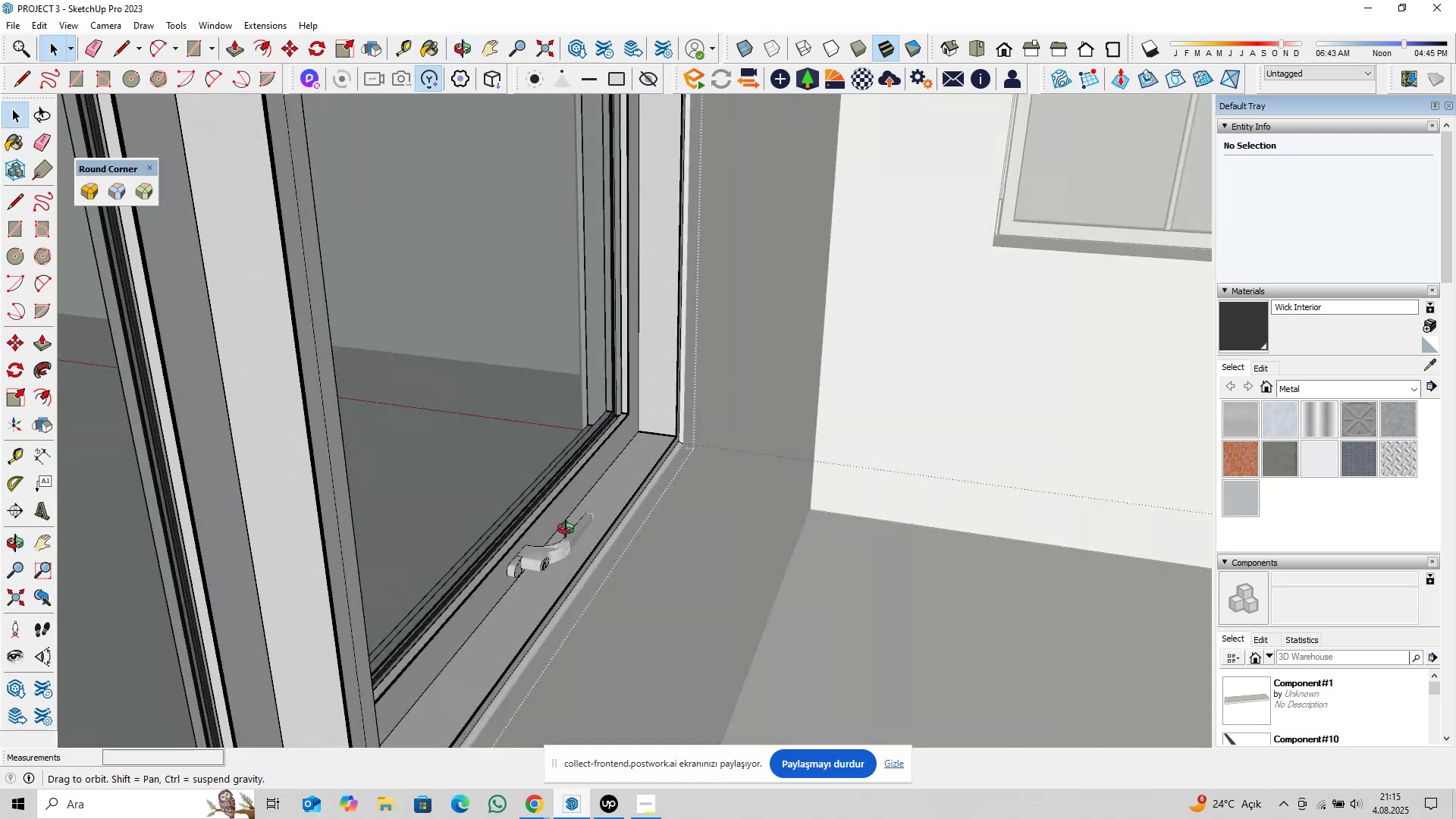 
hold_key(key=ShiftLeft, duration=0.36)
 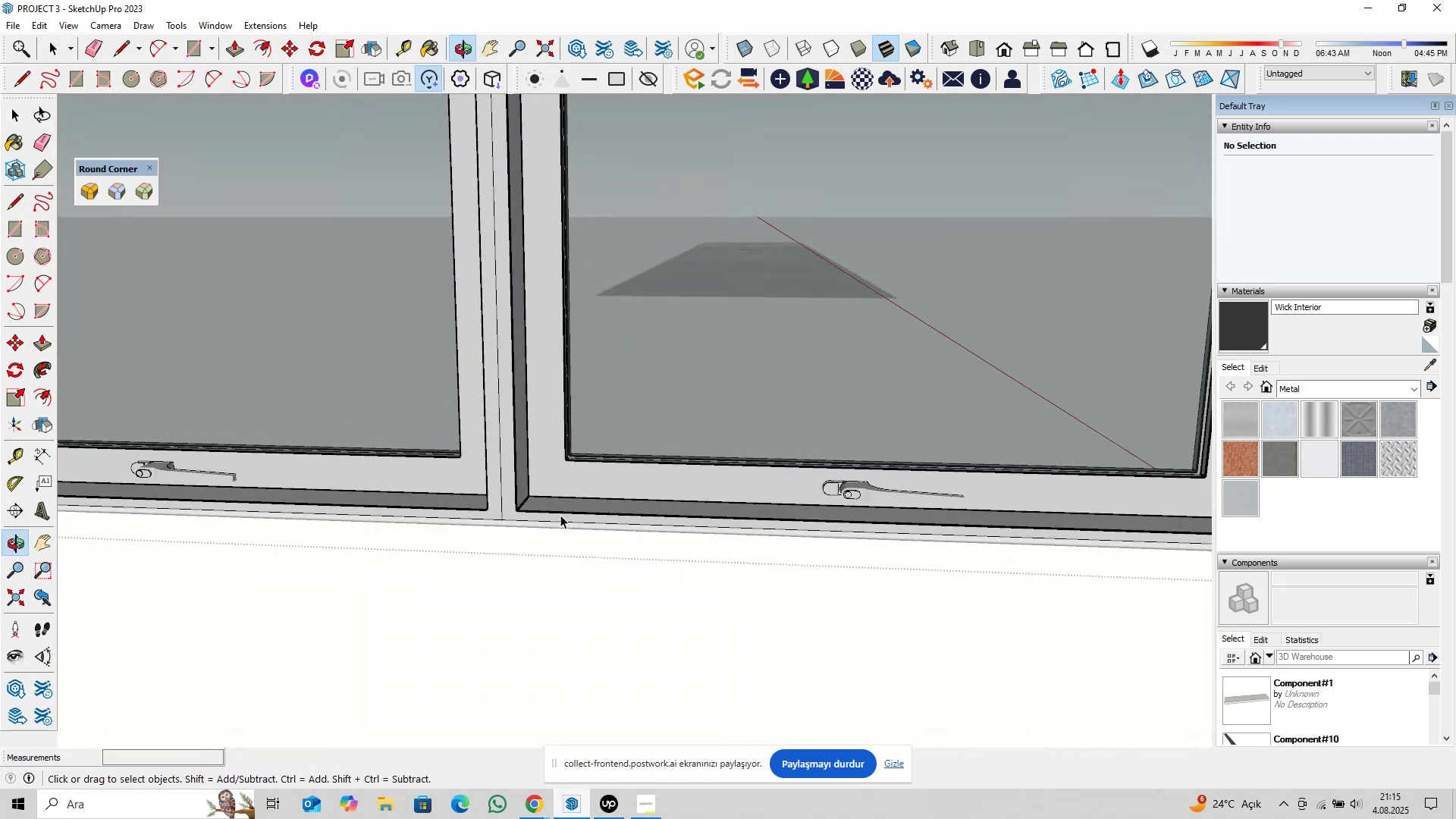 
scroll: coordinate [566, 511], scroll_direction: down, amount: 6.0
 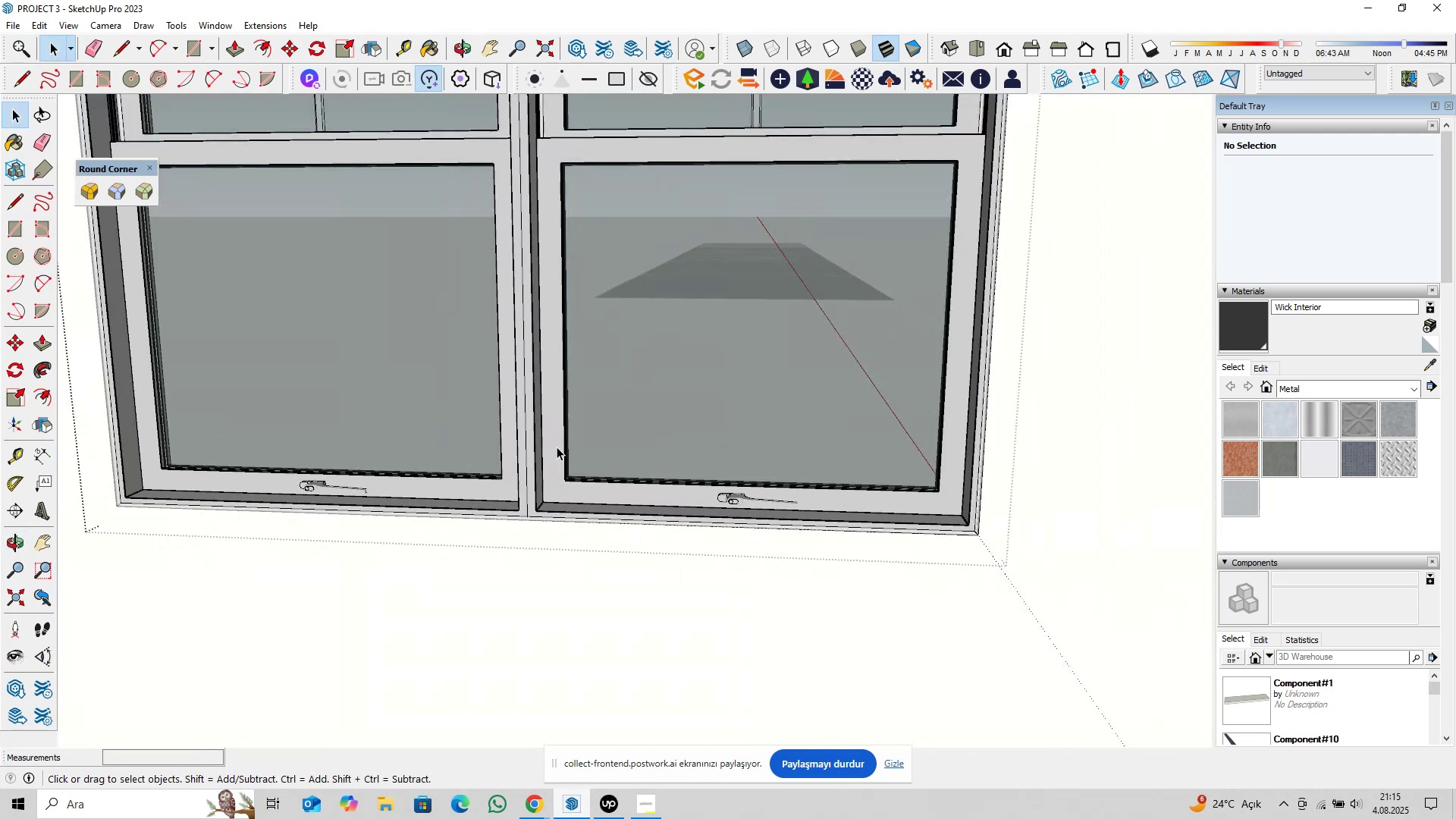 
hold_key(key=ShiftLeft, duration=0.32)
 